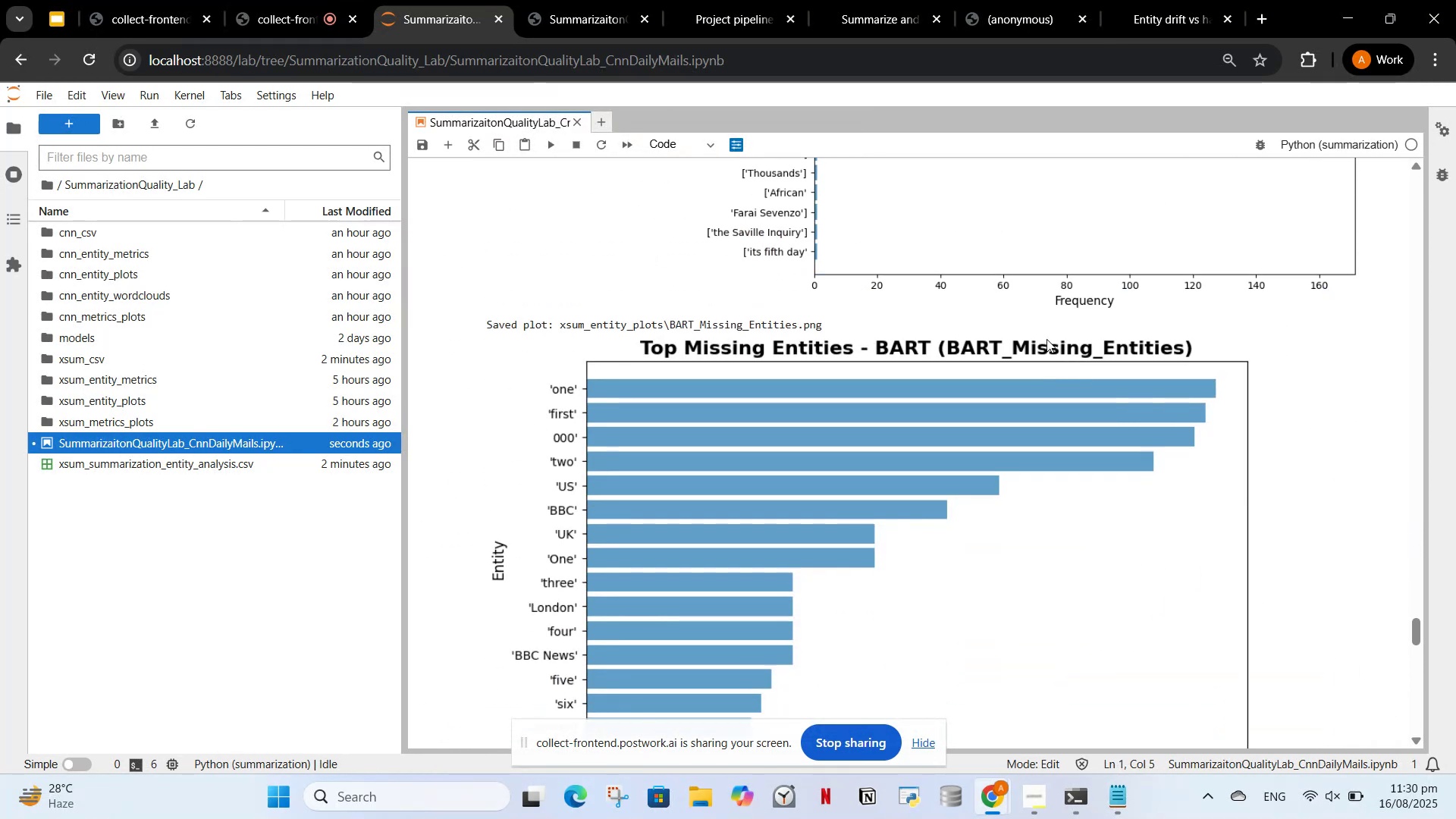 
scroll: coordinate [787, 406], scroll_direction: down, amount: 11.0
 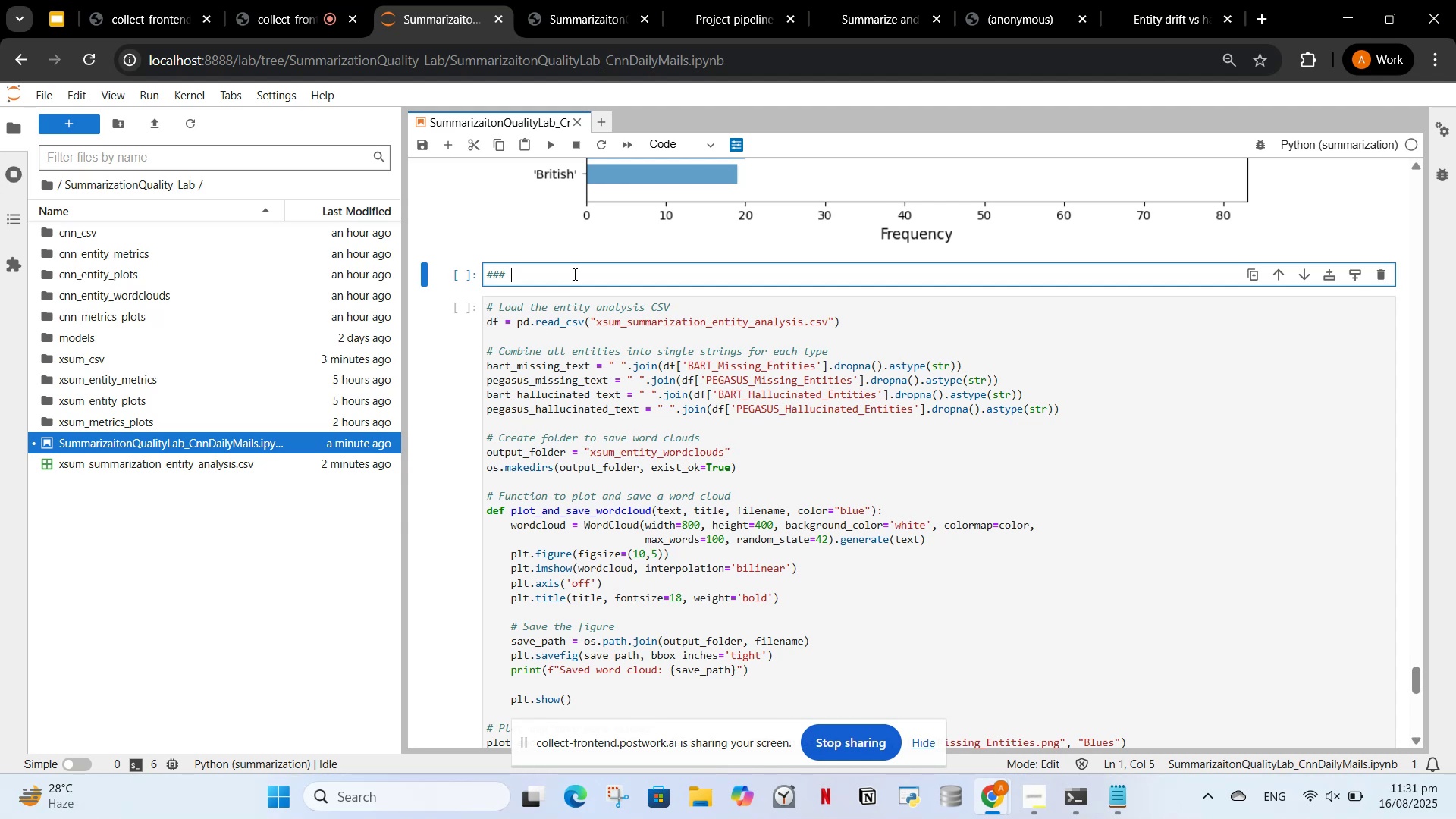 
wait(43.26)
 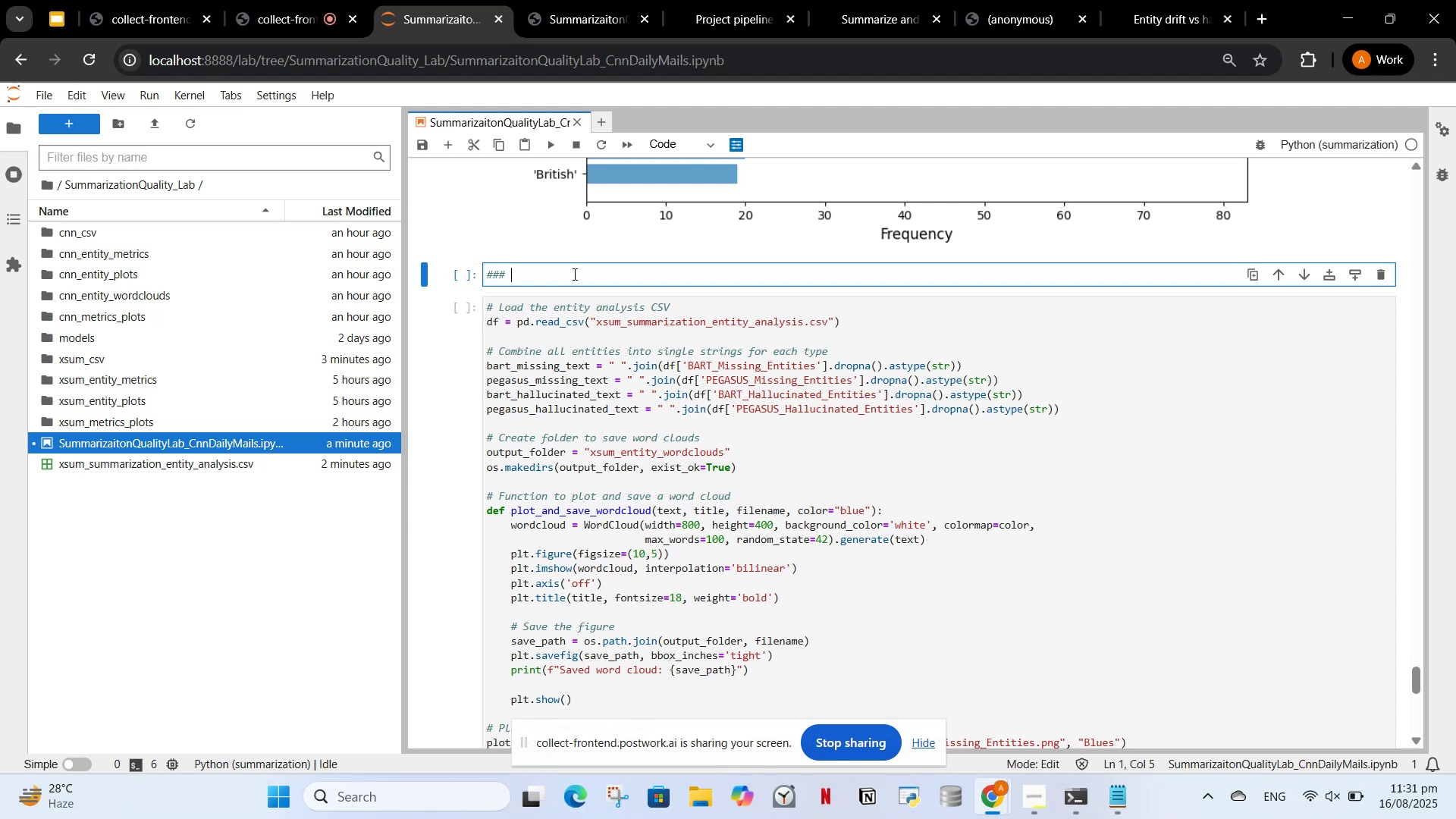 
type(Word Cloud )
 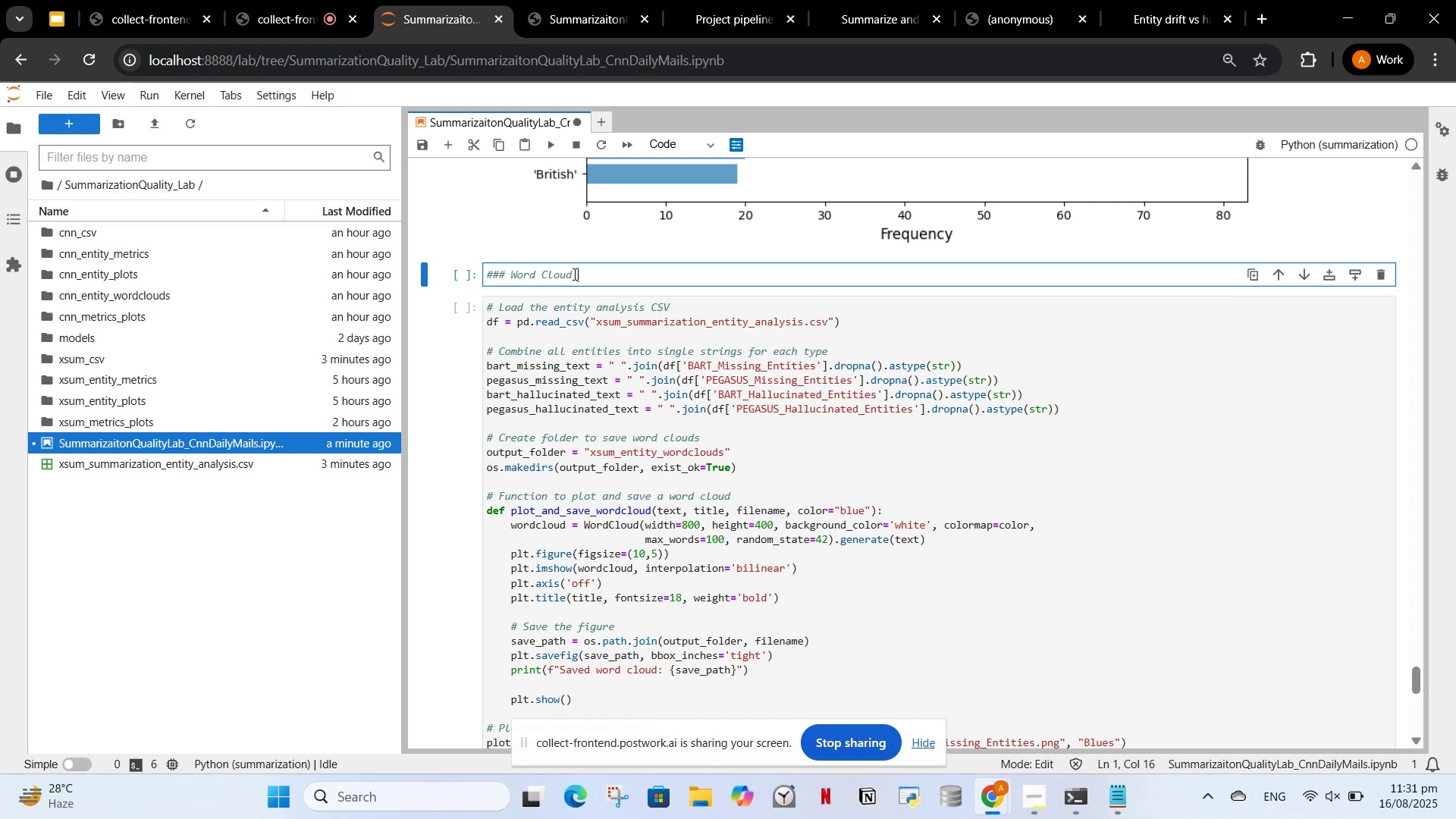 
wait(9.74)
 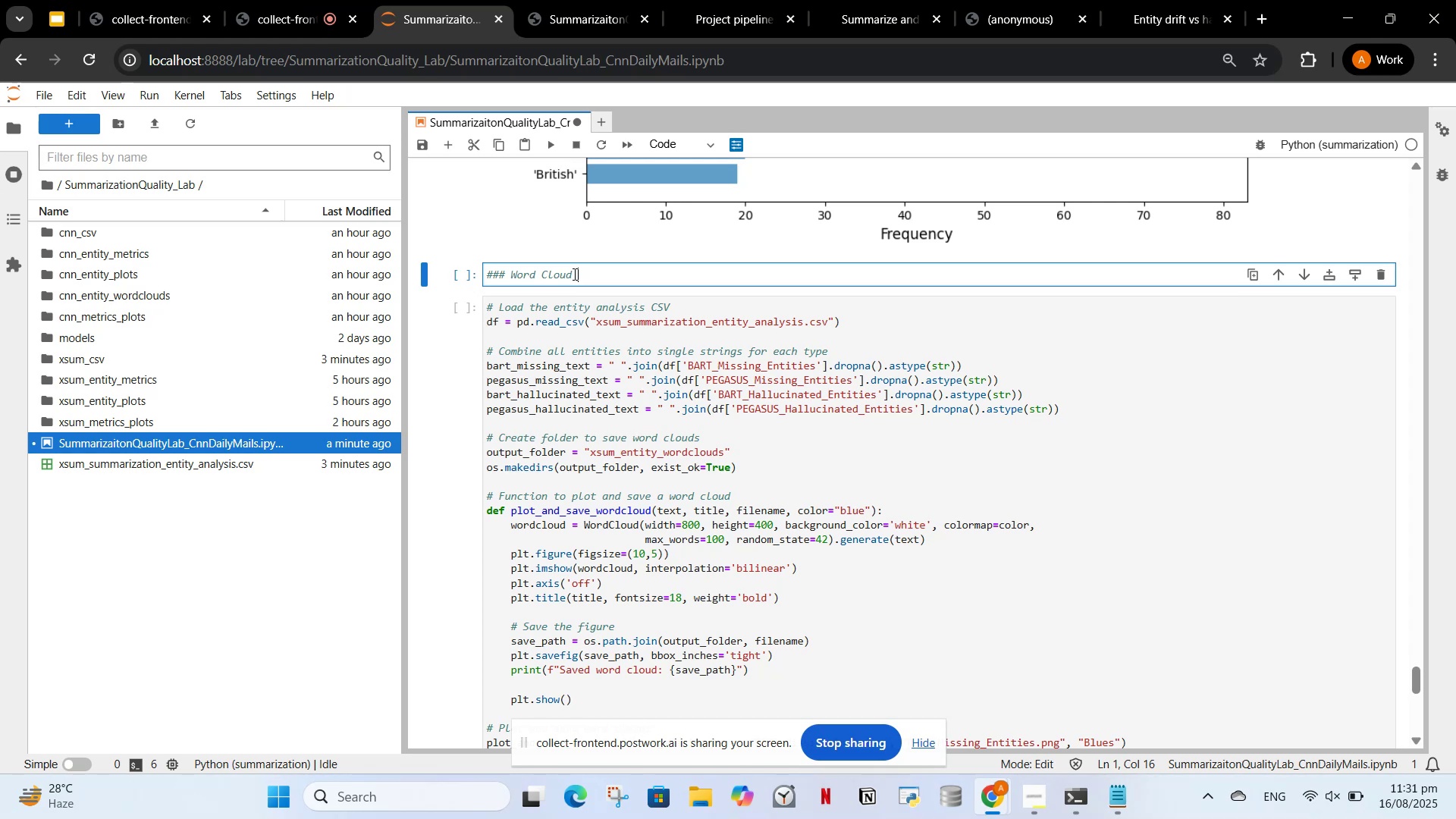 
type(aMap of missing and hallucinated entities)
 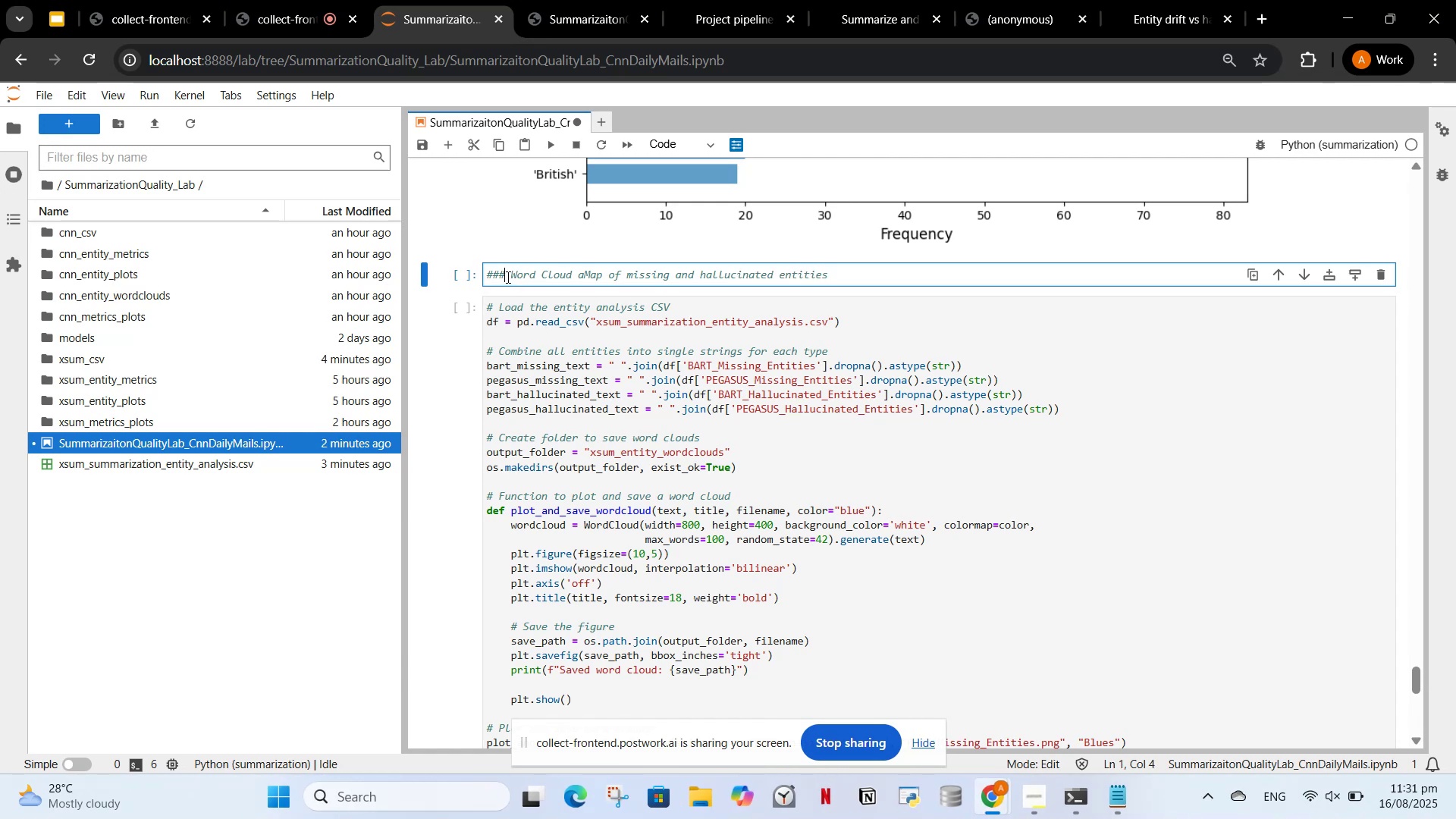 
key(Space)
 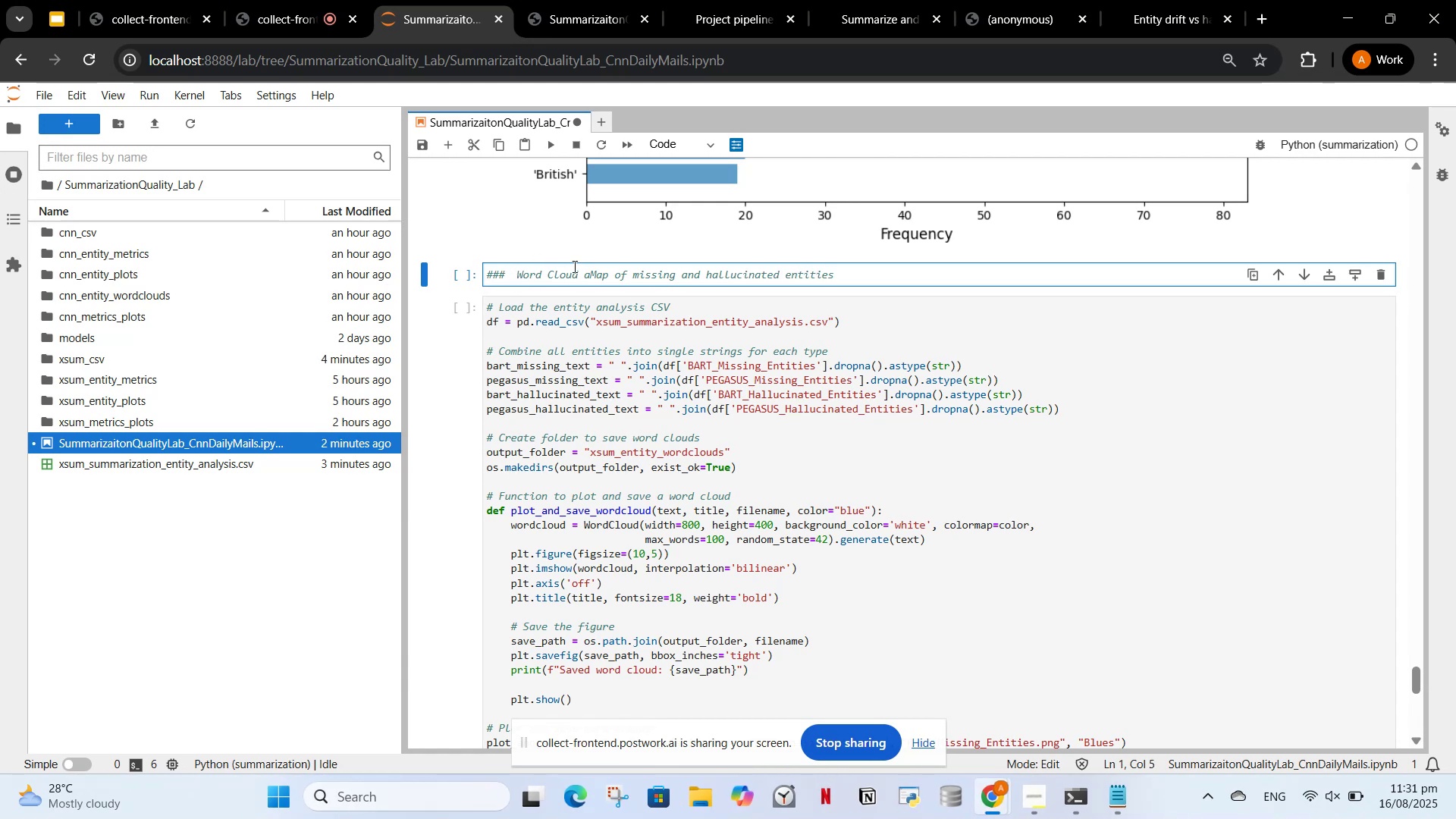 
scroll: coordinate [726, 555], scroll_direction: up, amount: 3.0
 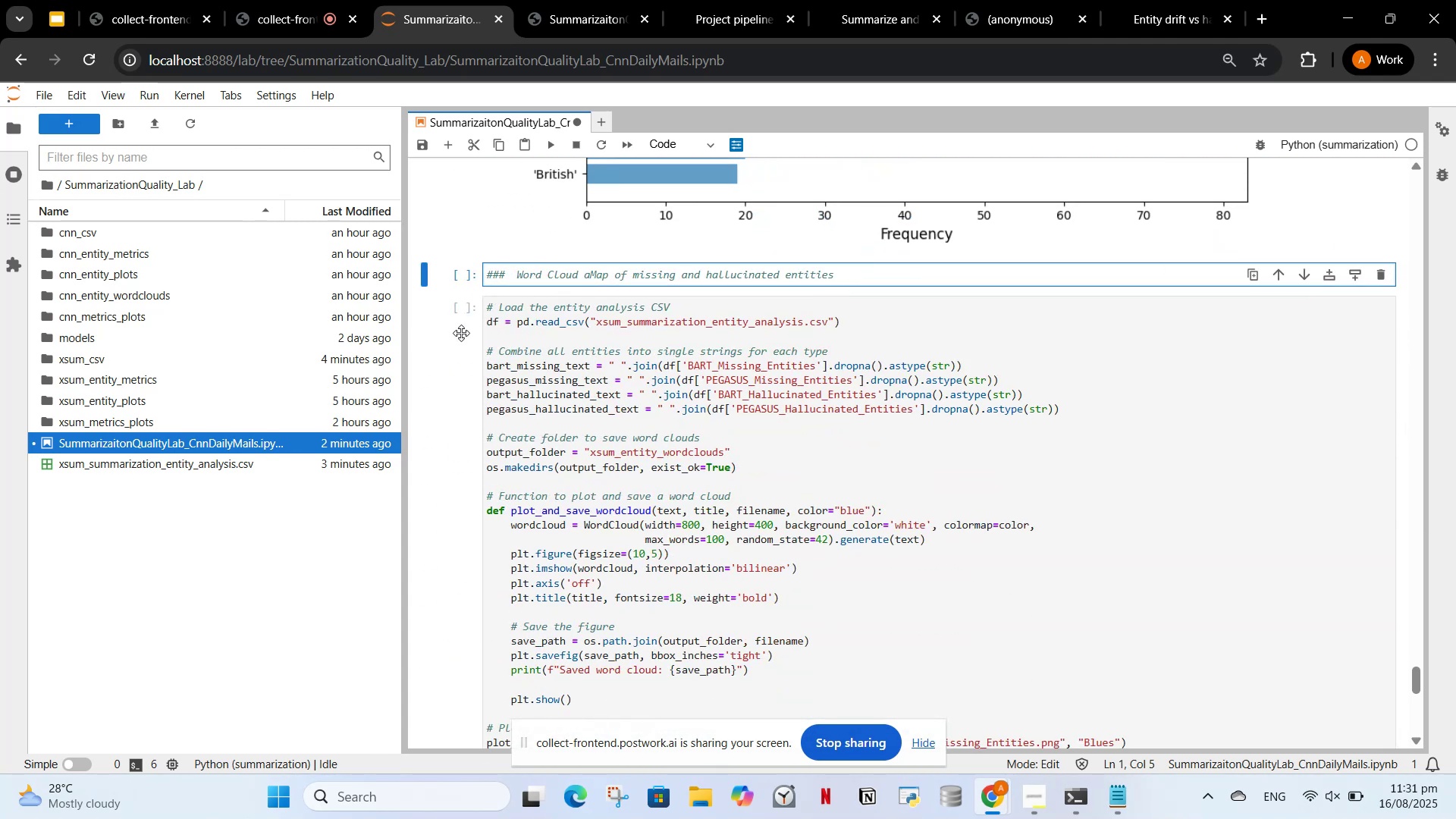 
key(Shift+3)
 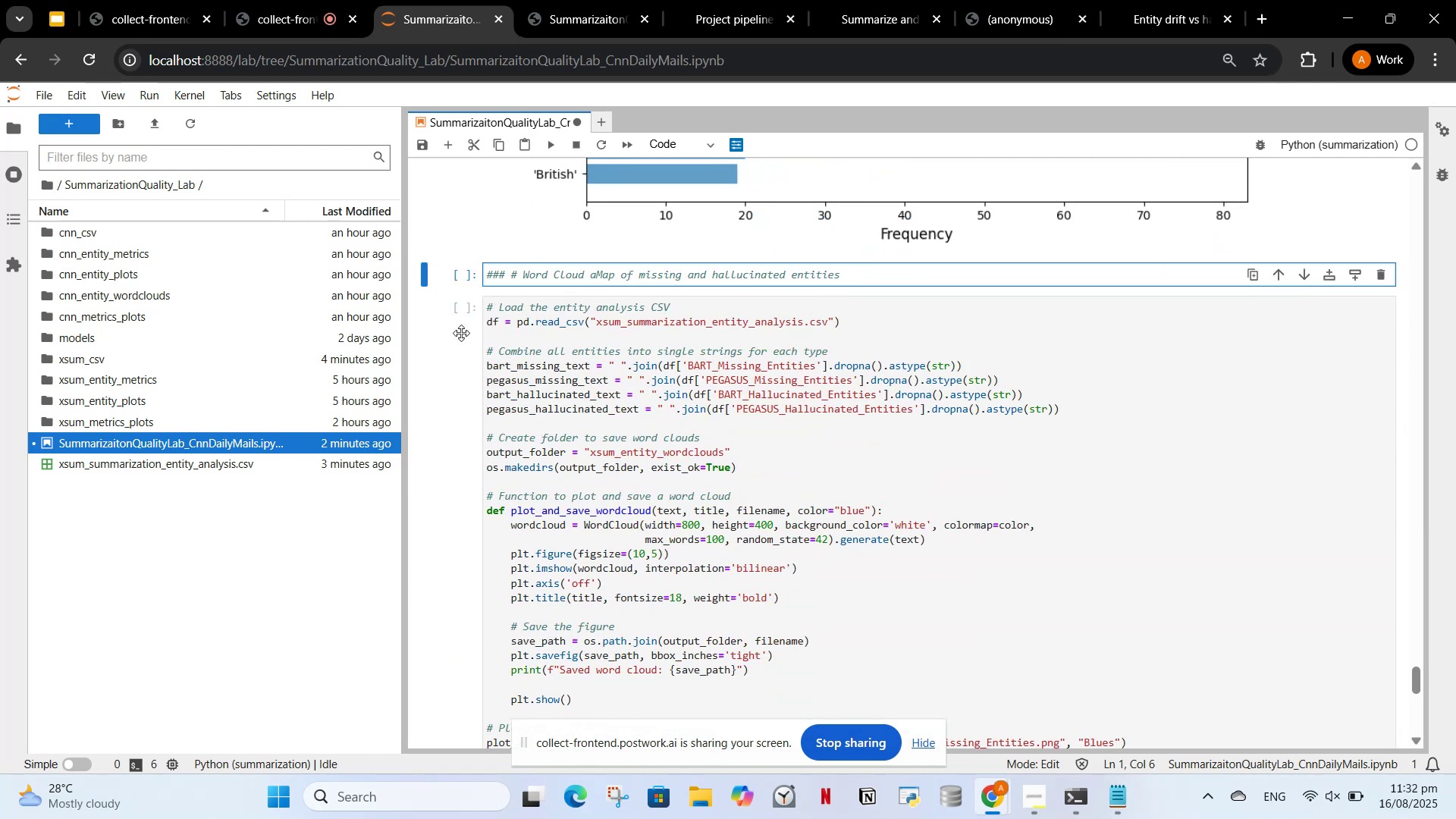 
key(Backspace)
 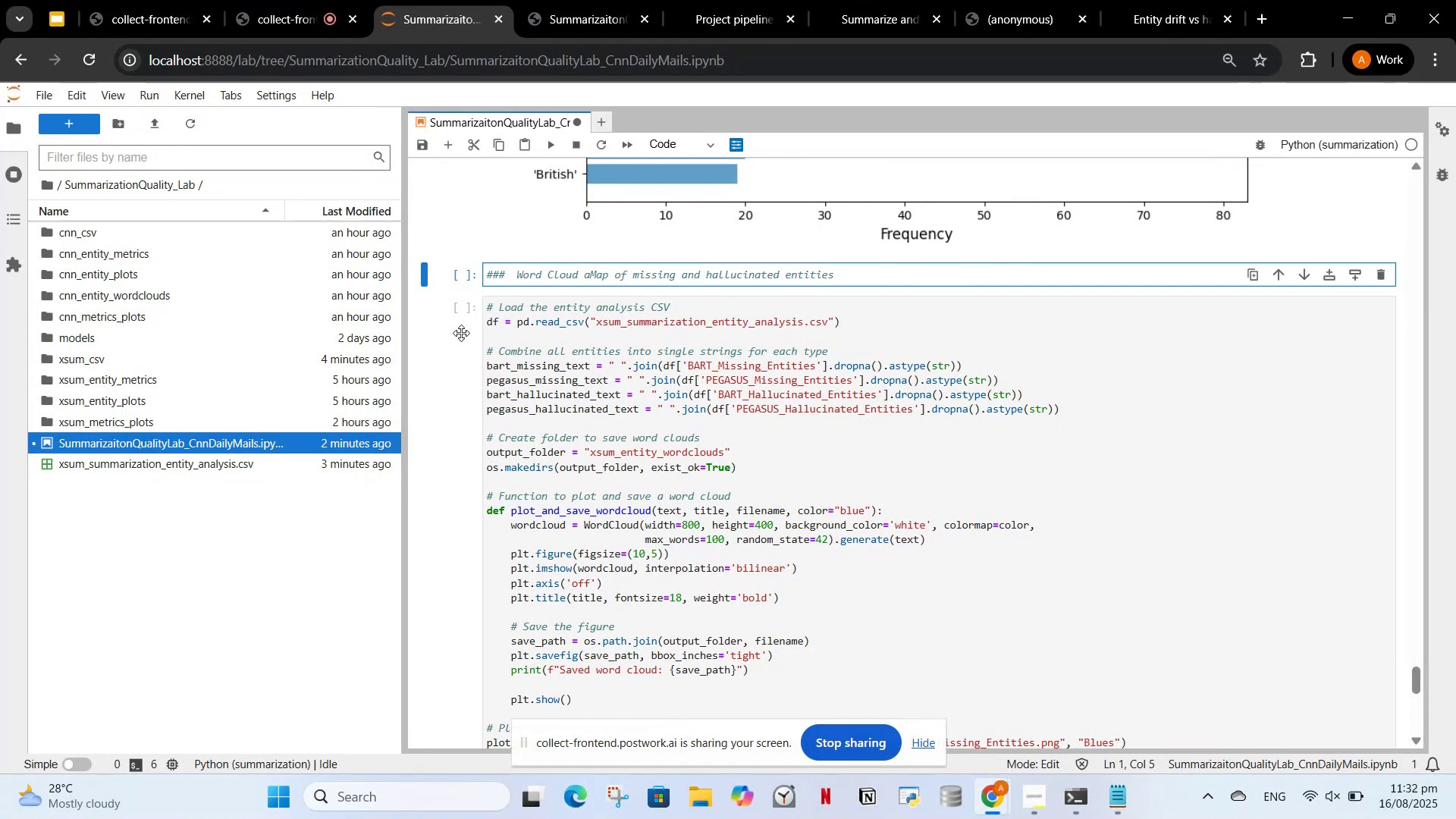 
wait(5.42)
 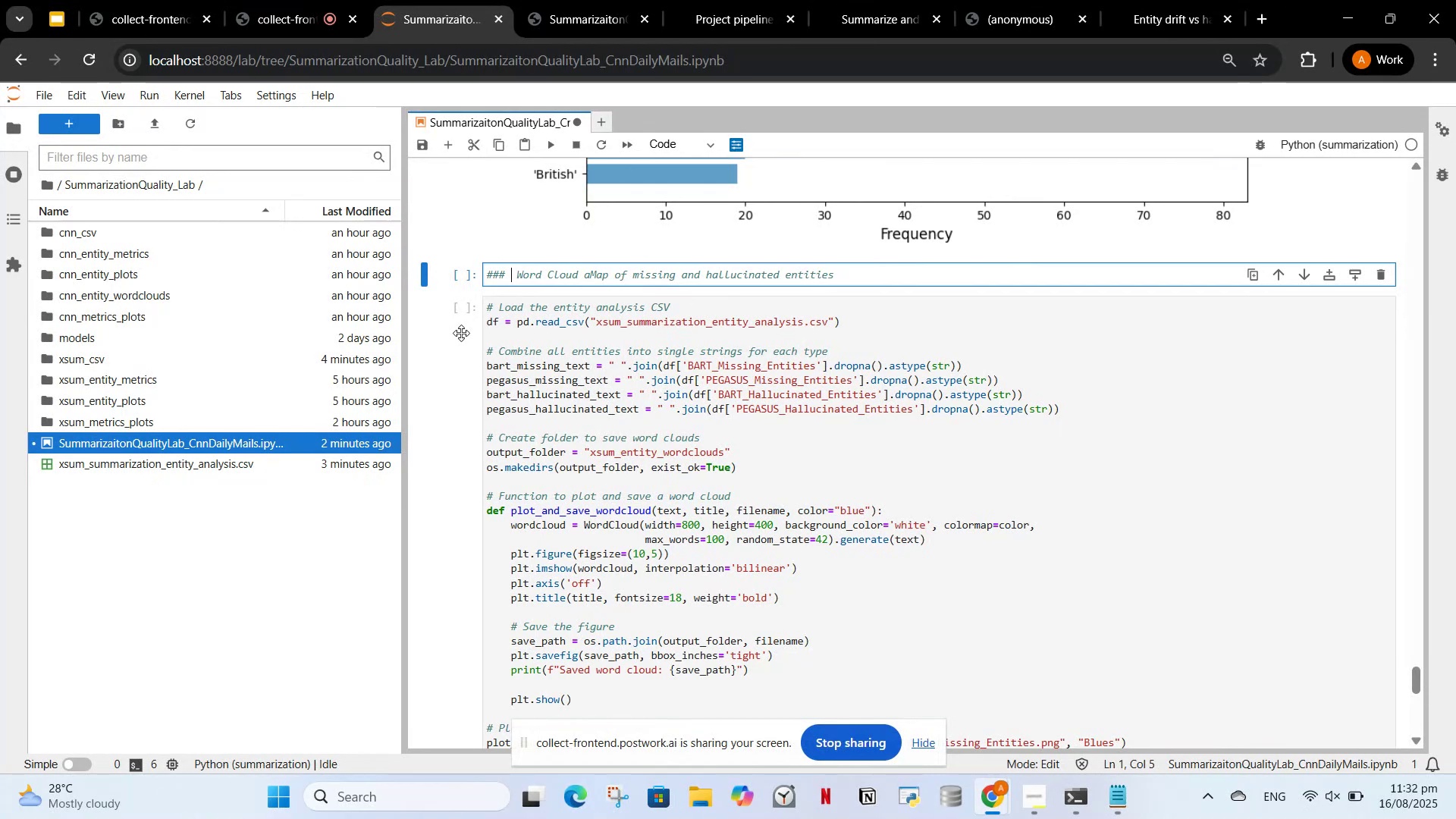 
key(Meta+V)
 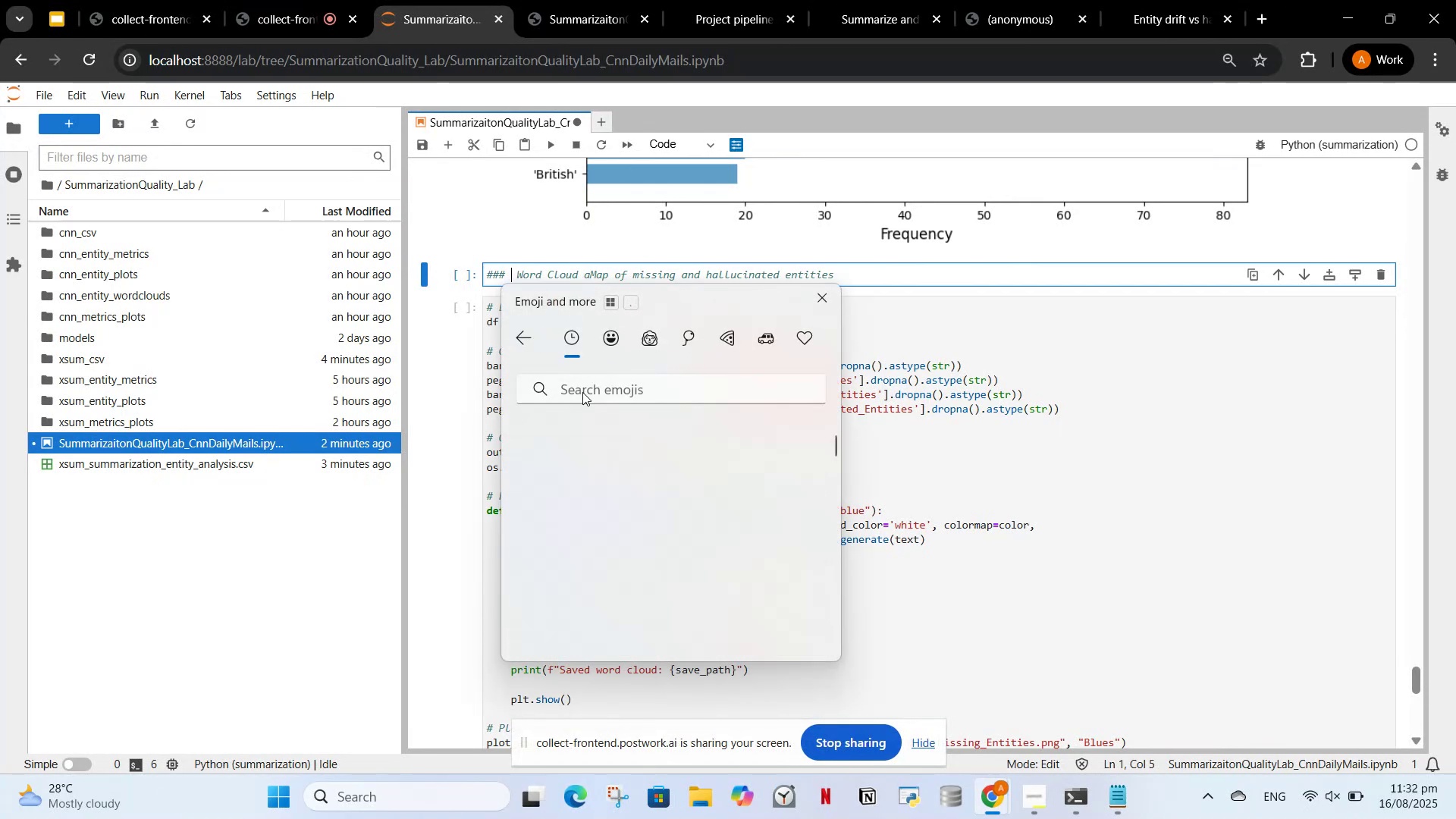 
left_click([593, 536])
 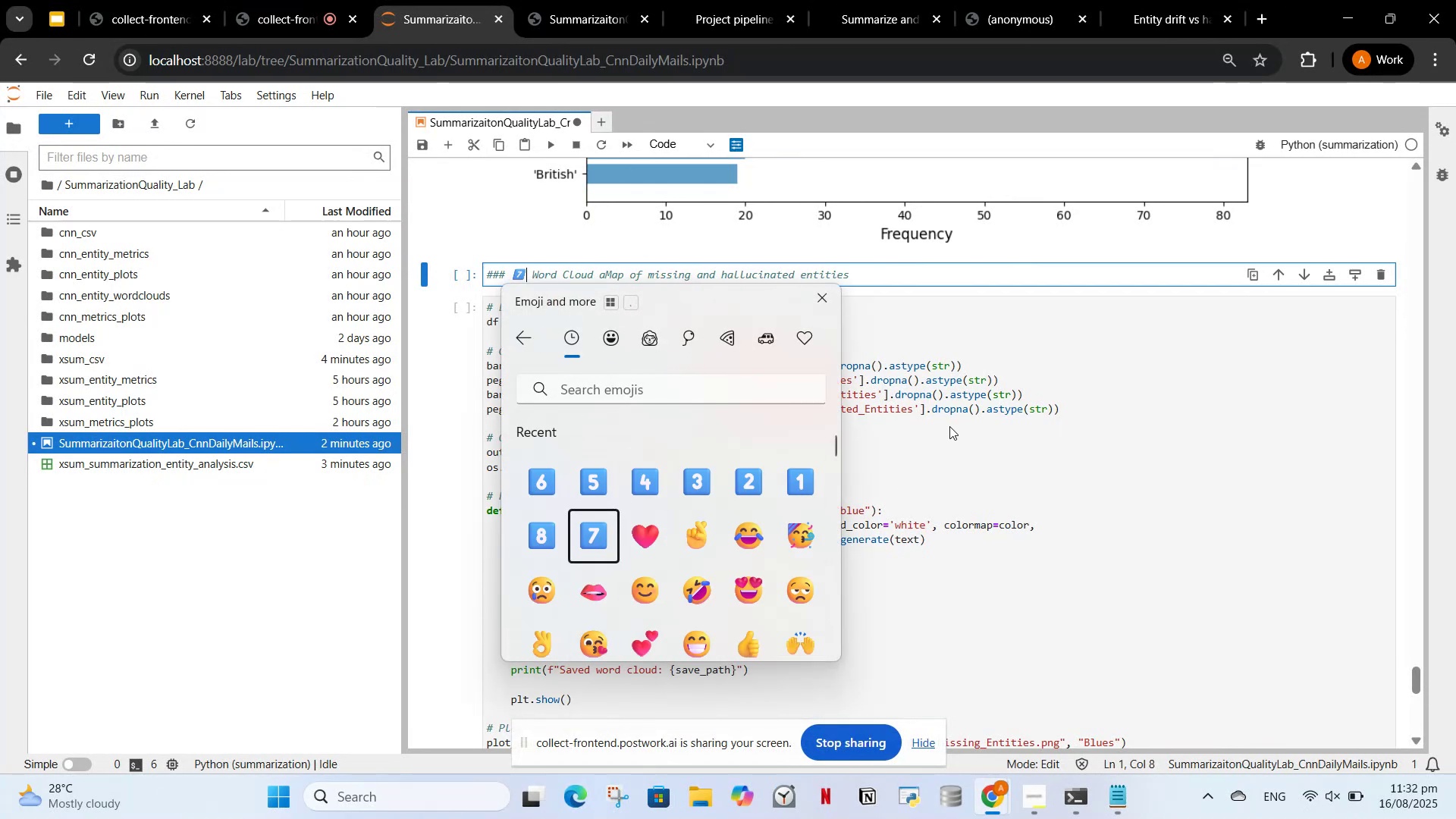 
left_click([934, 393])
 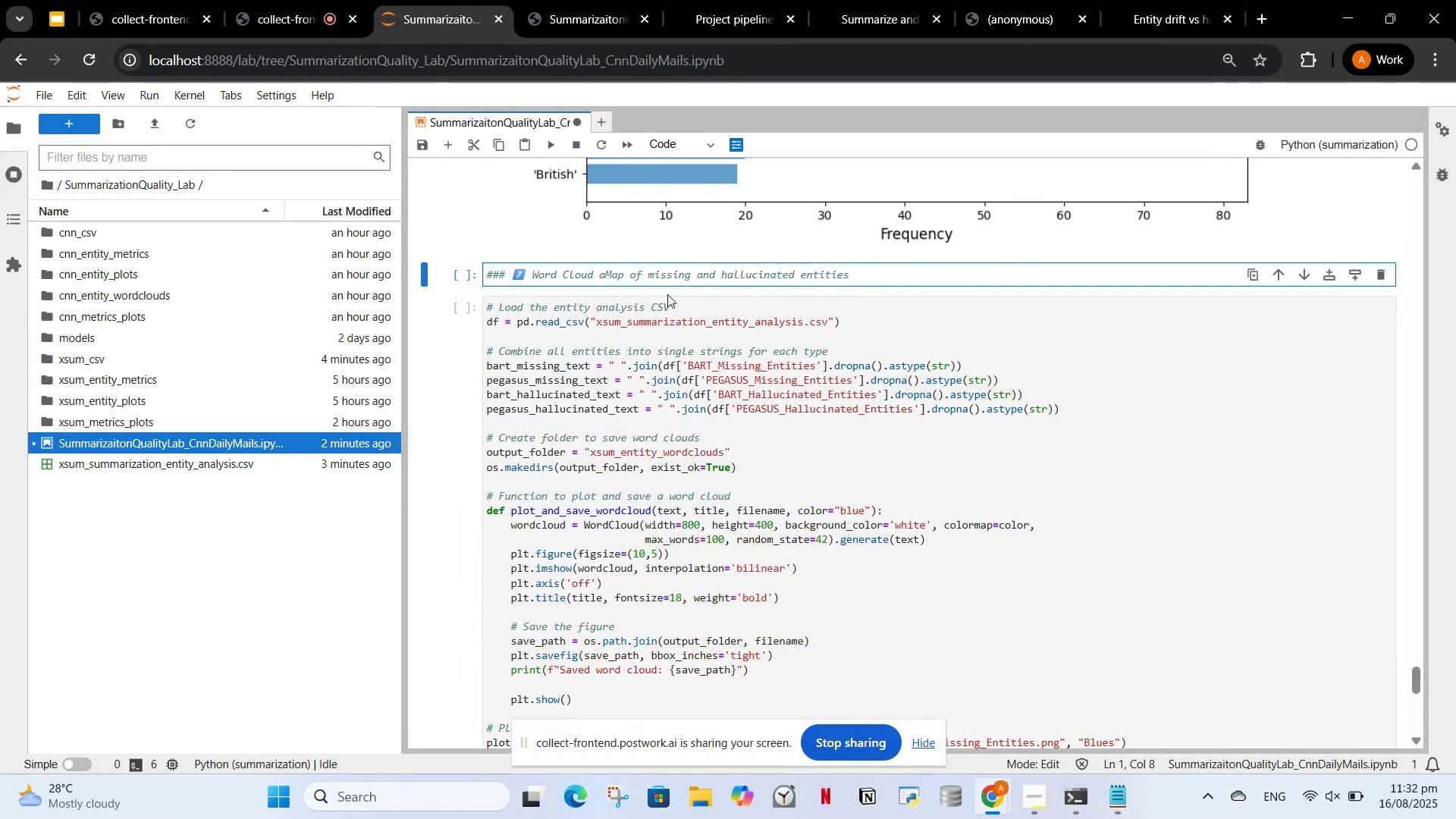 
left_click_drag(start_coordinate=[661, 287], to_coordinate=[659, 284])
 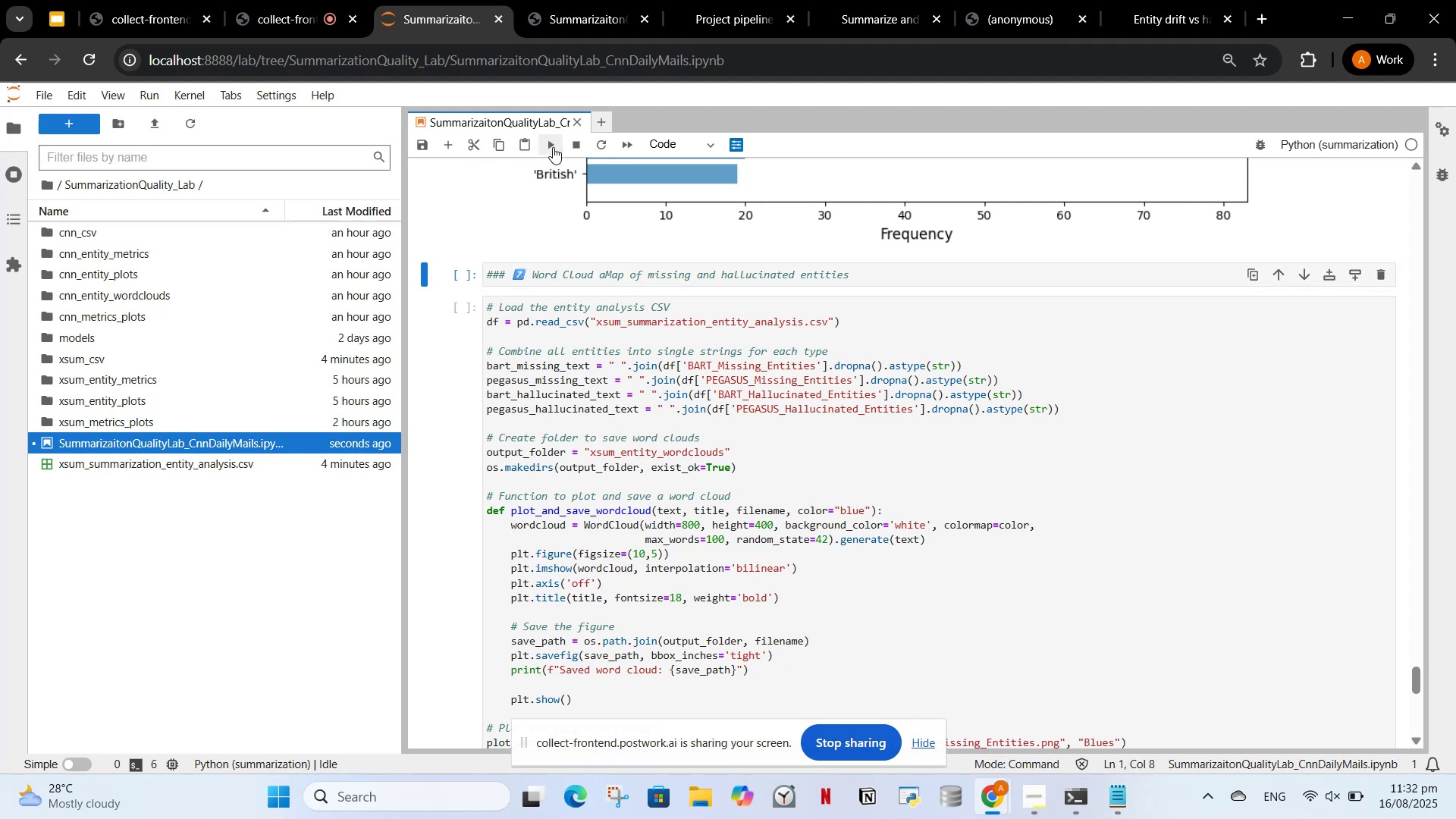 
left_click([657, 140])
 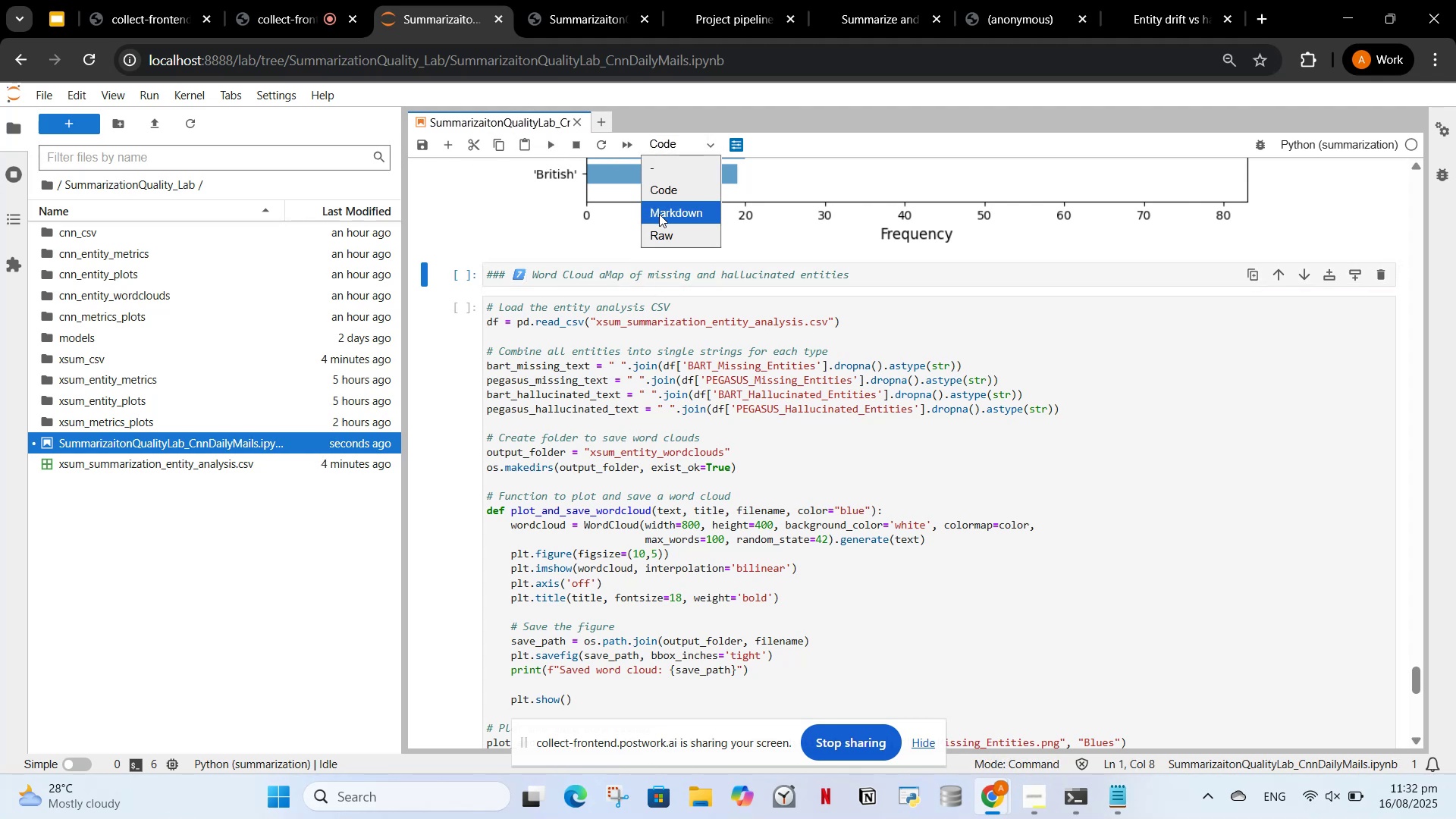 
left_click([661, 215])
 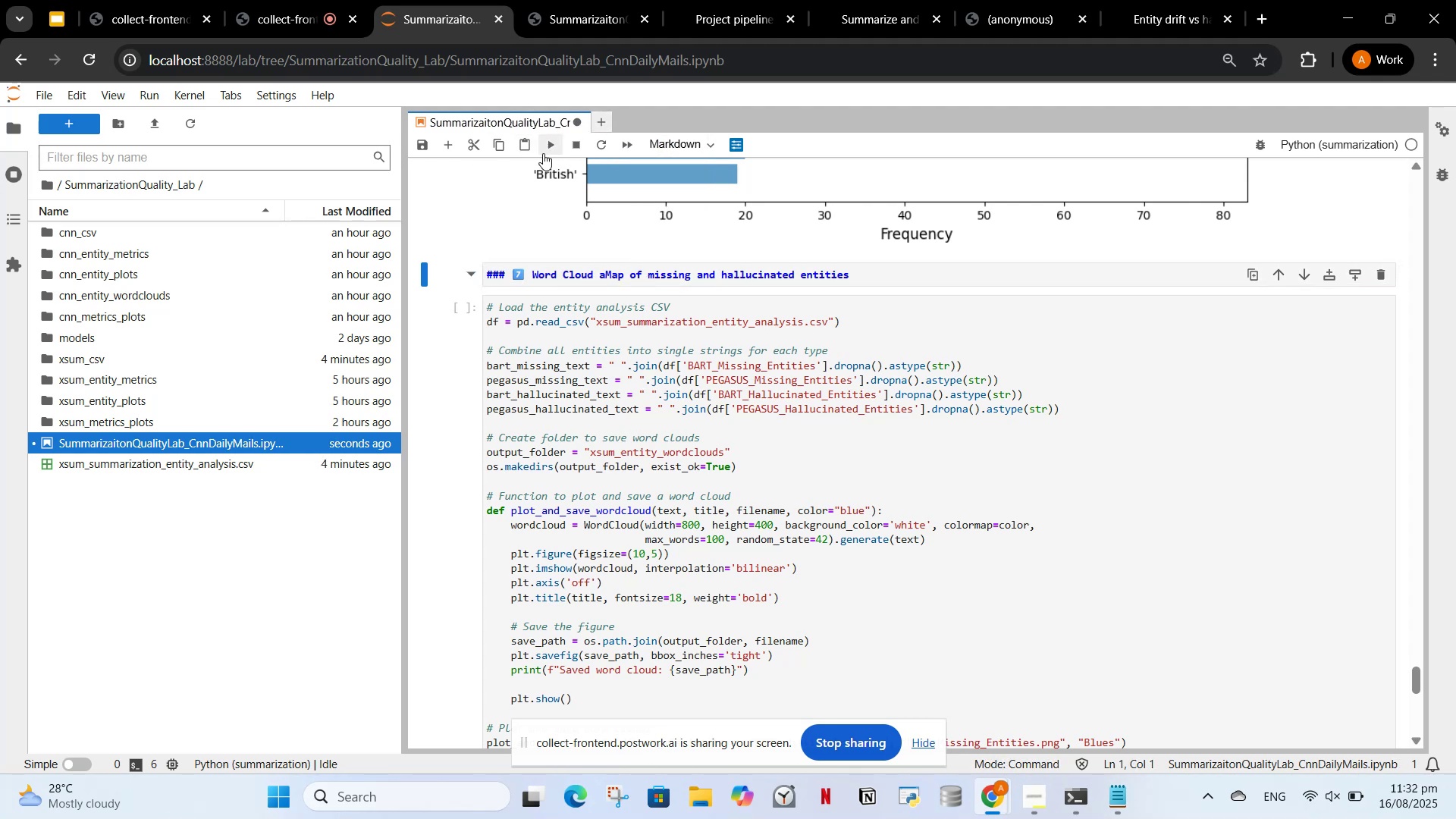 
left_click([553, 146])
 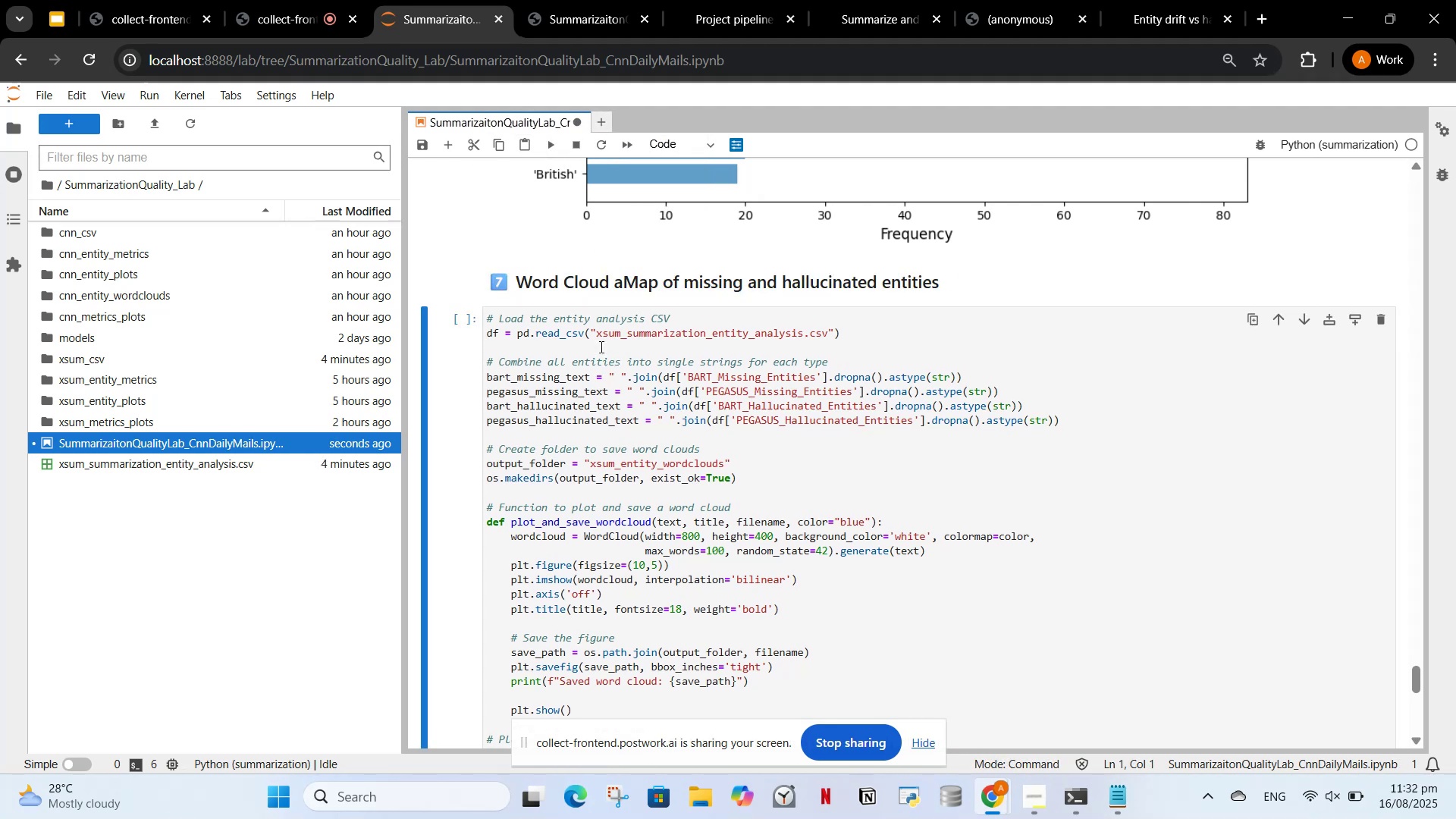 
scroll: coordinate [660, 413], scroll_direction: down, amount: 4.0
 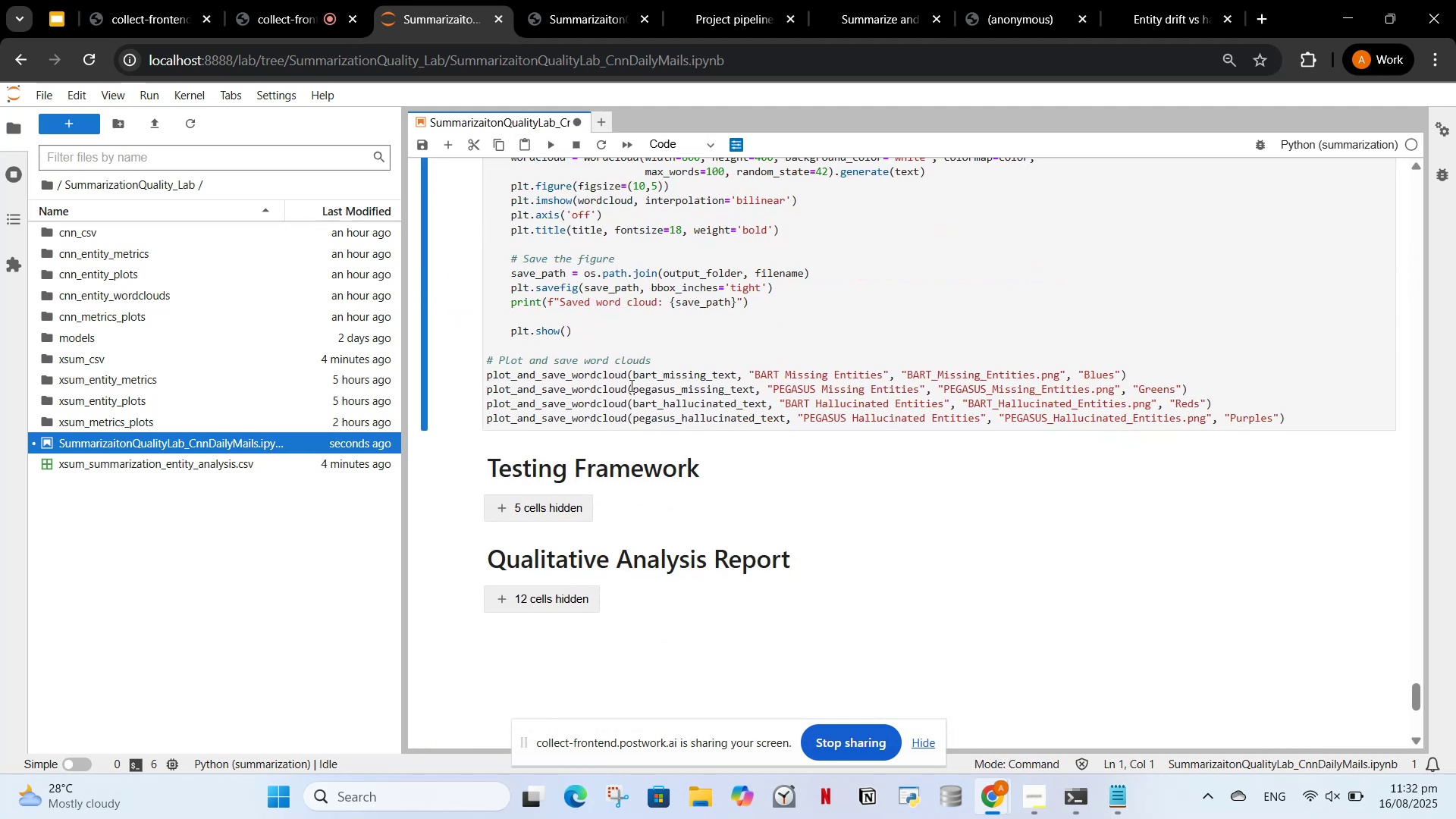 
scroll: coordinate [639, 354], scroll_direction: up, amount: 34.0
 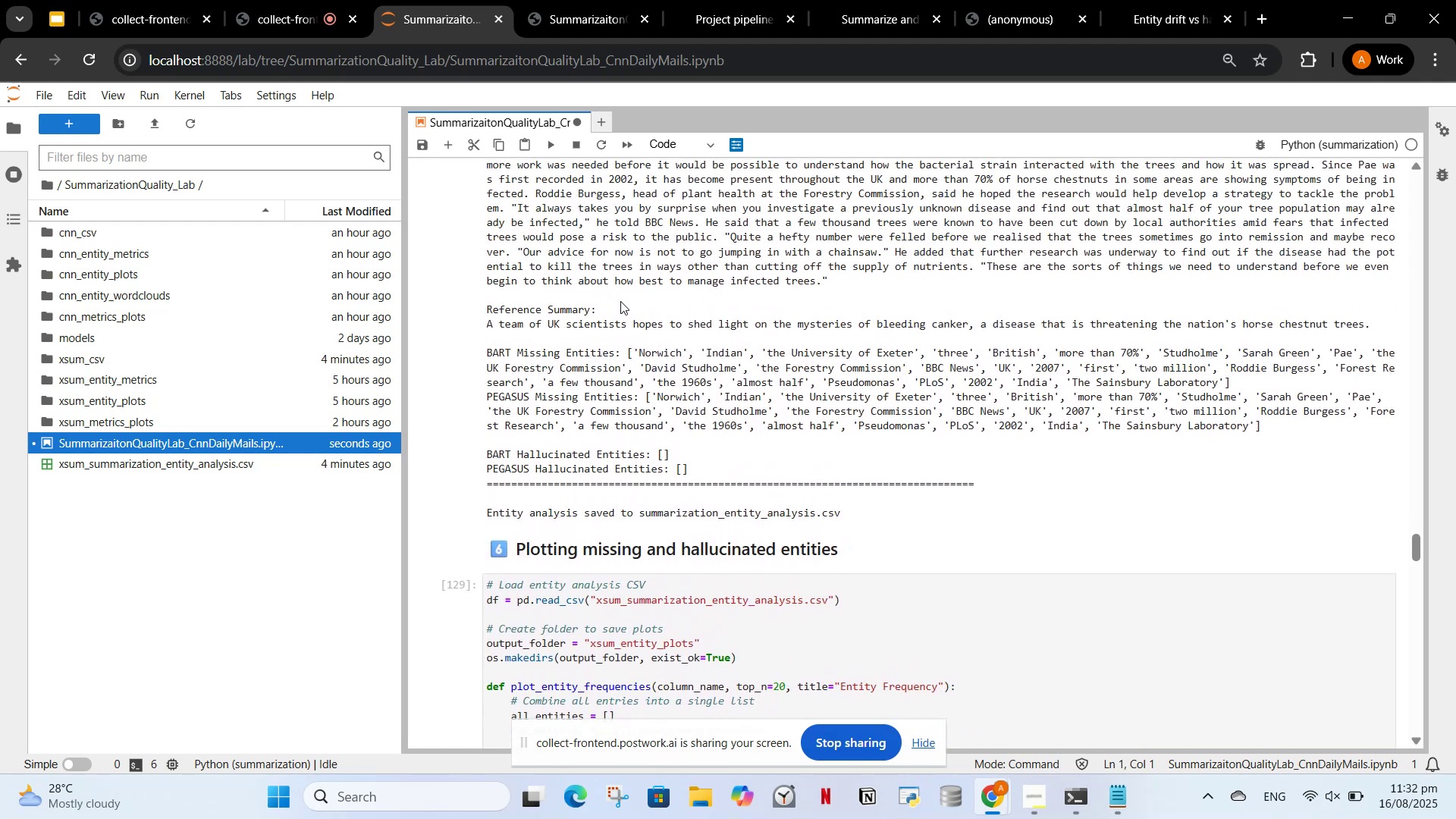 
scroll: coordinate [626, 397], scroll_direction: down, amount: 31.0
 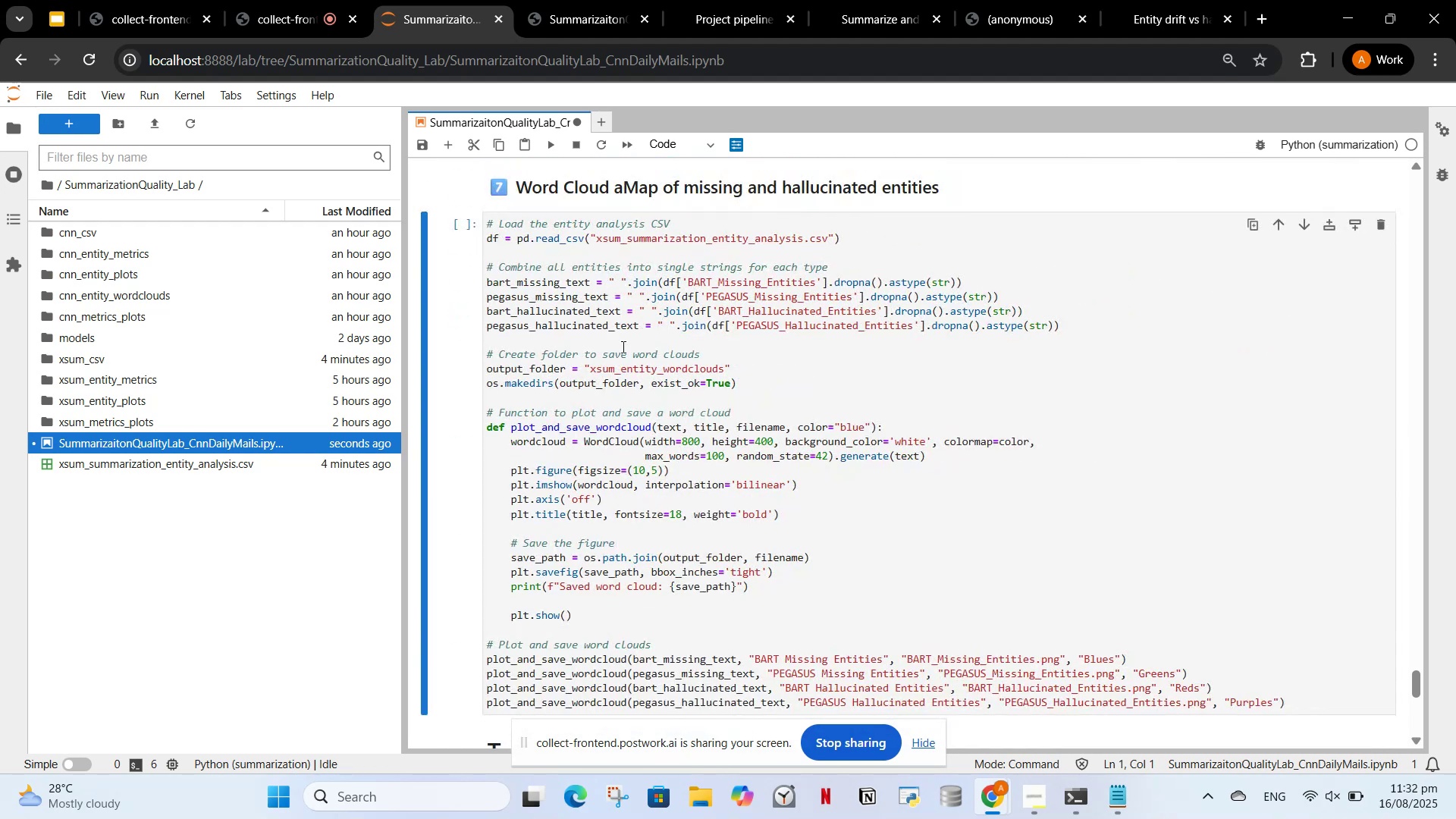 
scroll: coordinate [627, 376], scroll_direction: none, amount: 0.0
 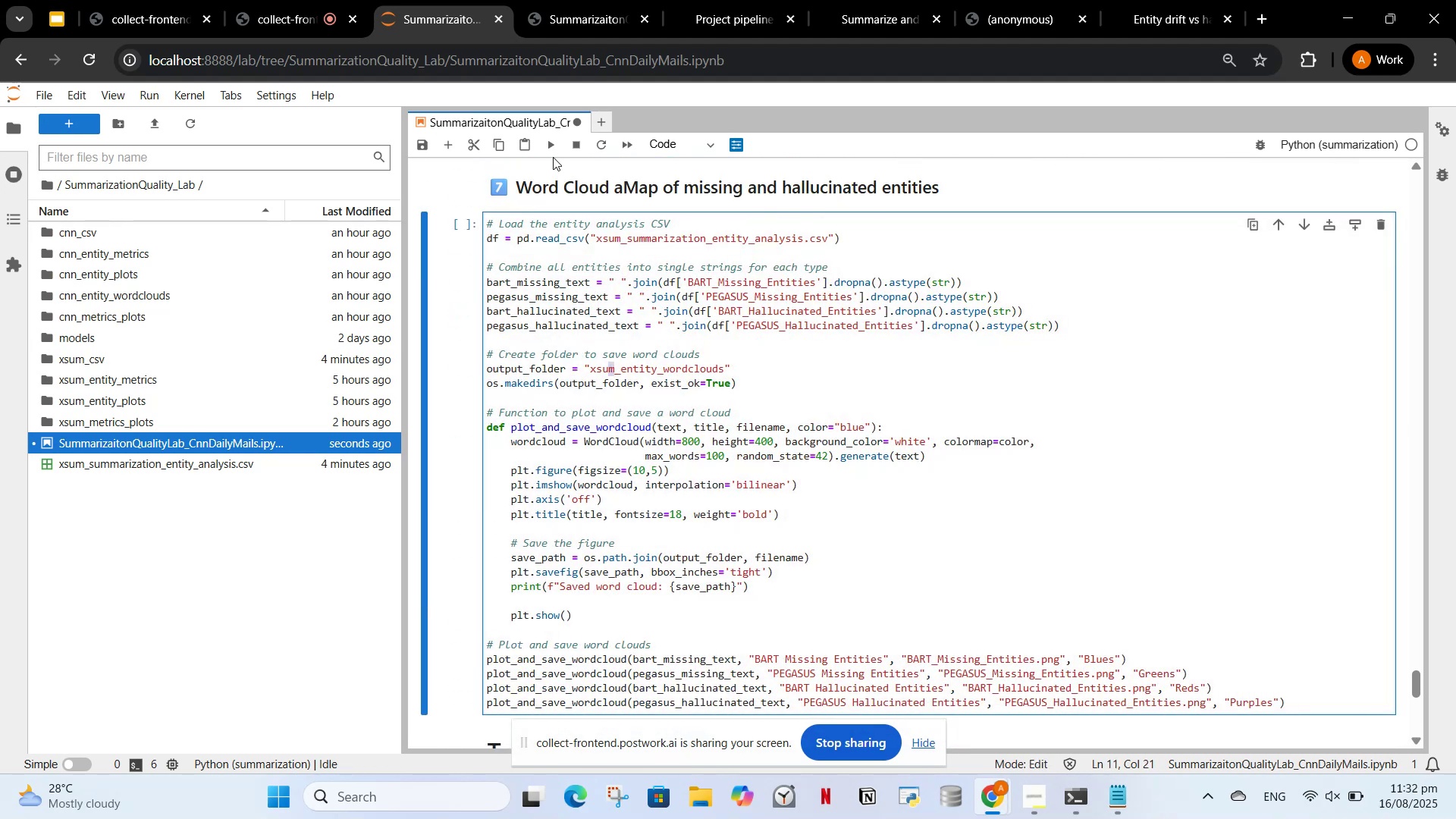 
left_click([549, 150])
 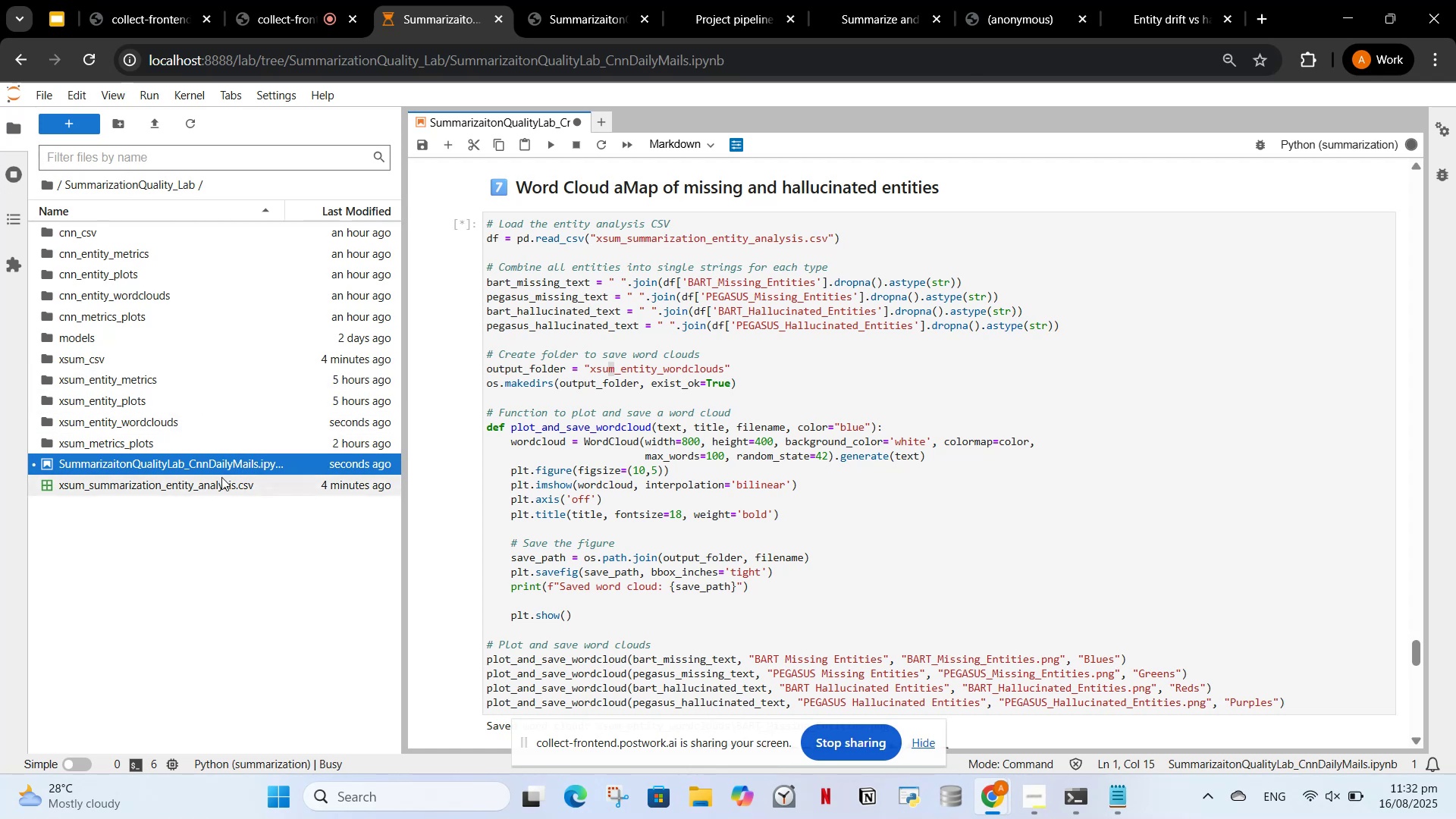 
wait(6.42)
 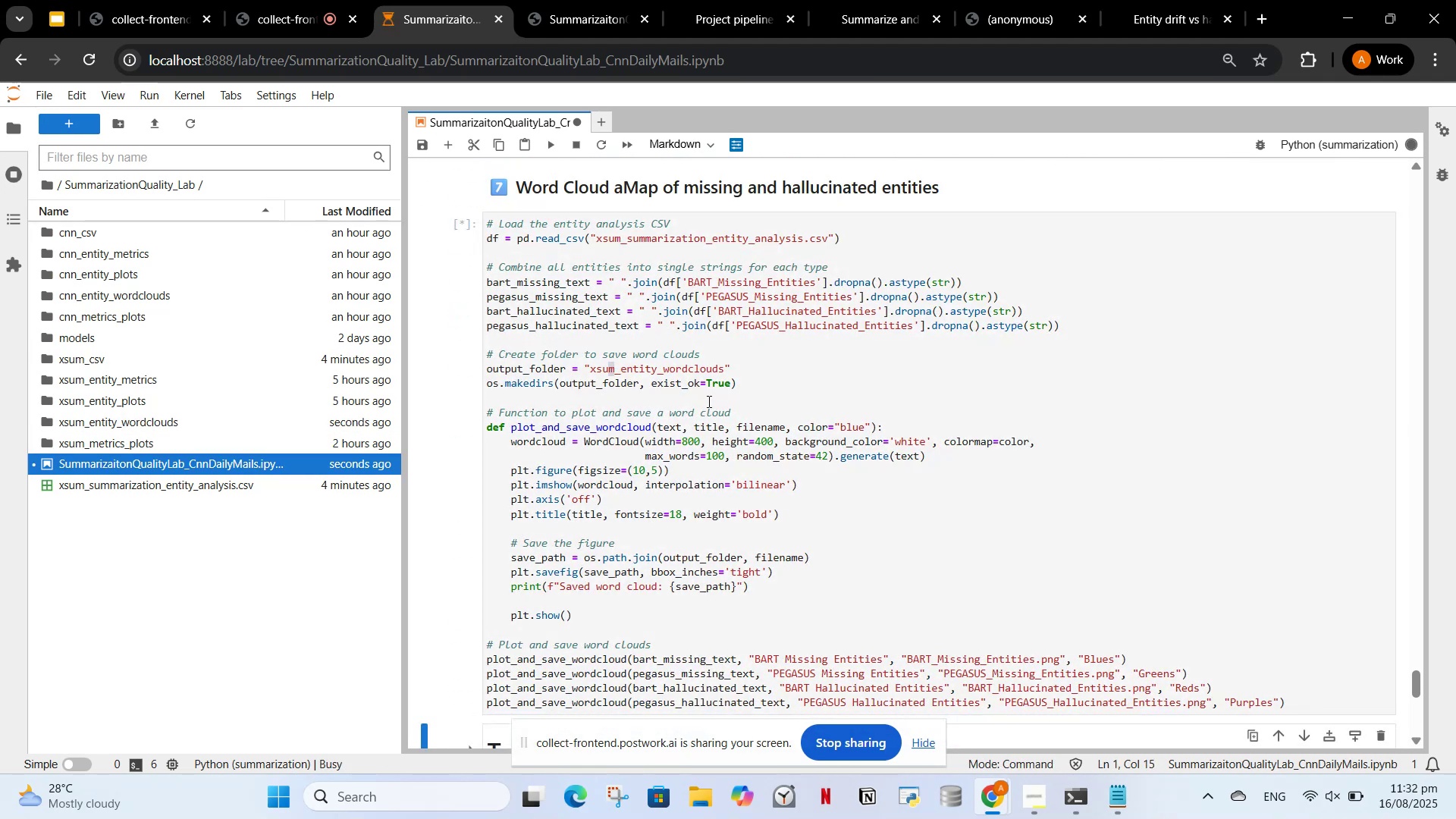 
double_click([147, 359])
 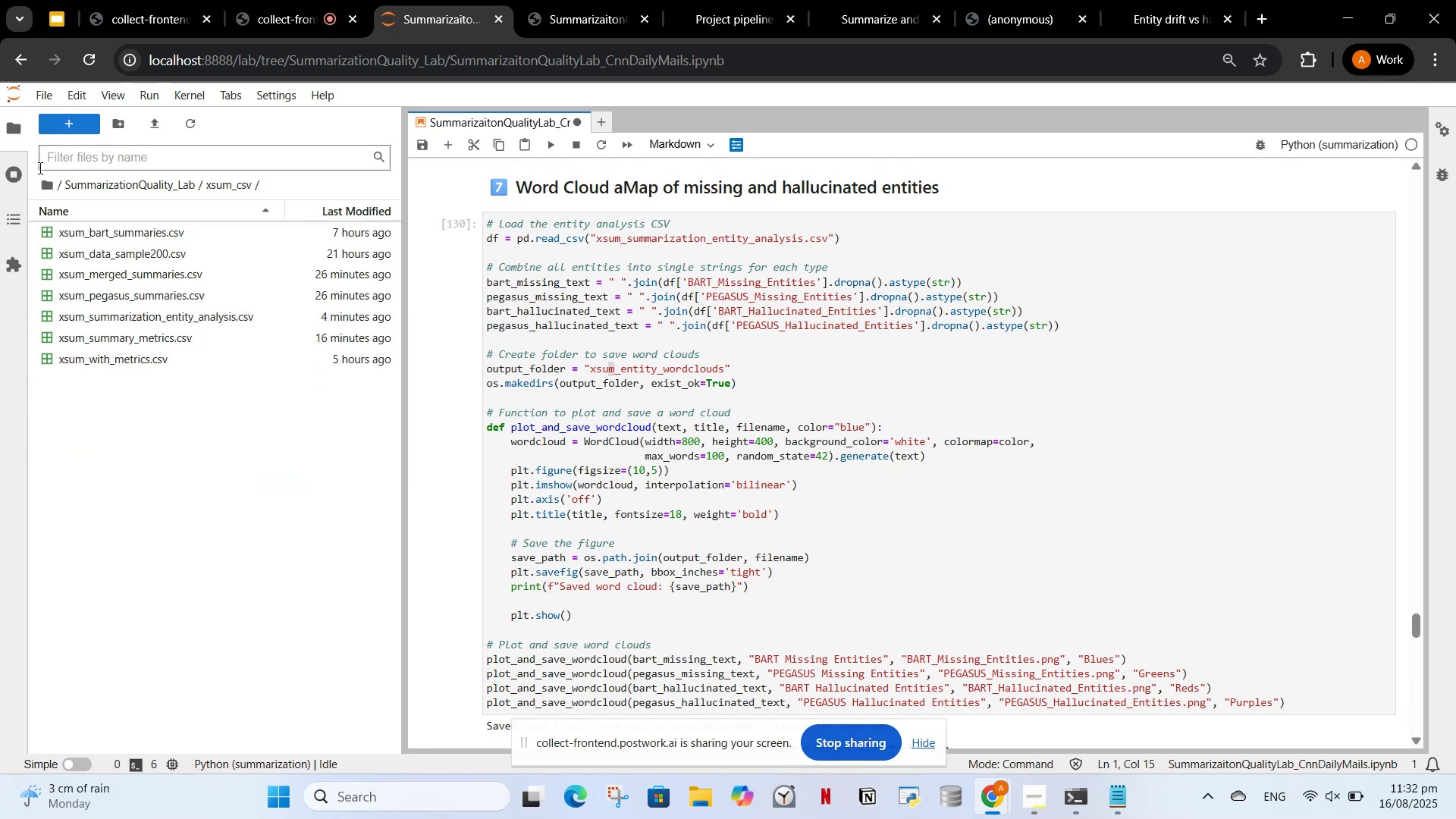 
wait(8.63)
 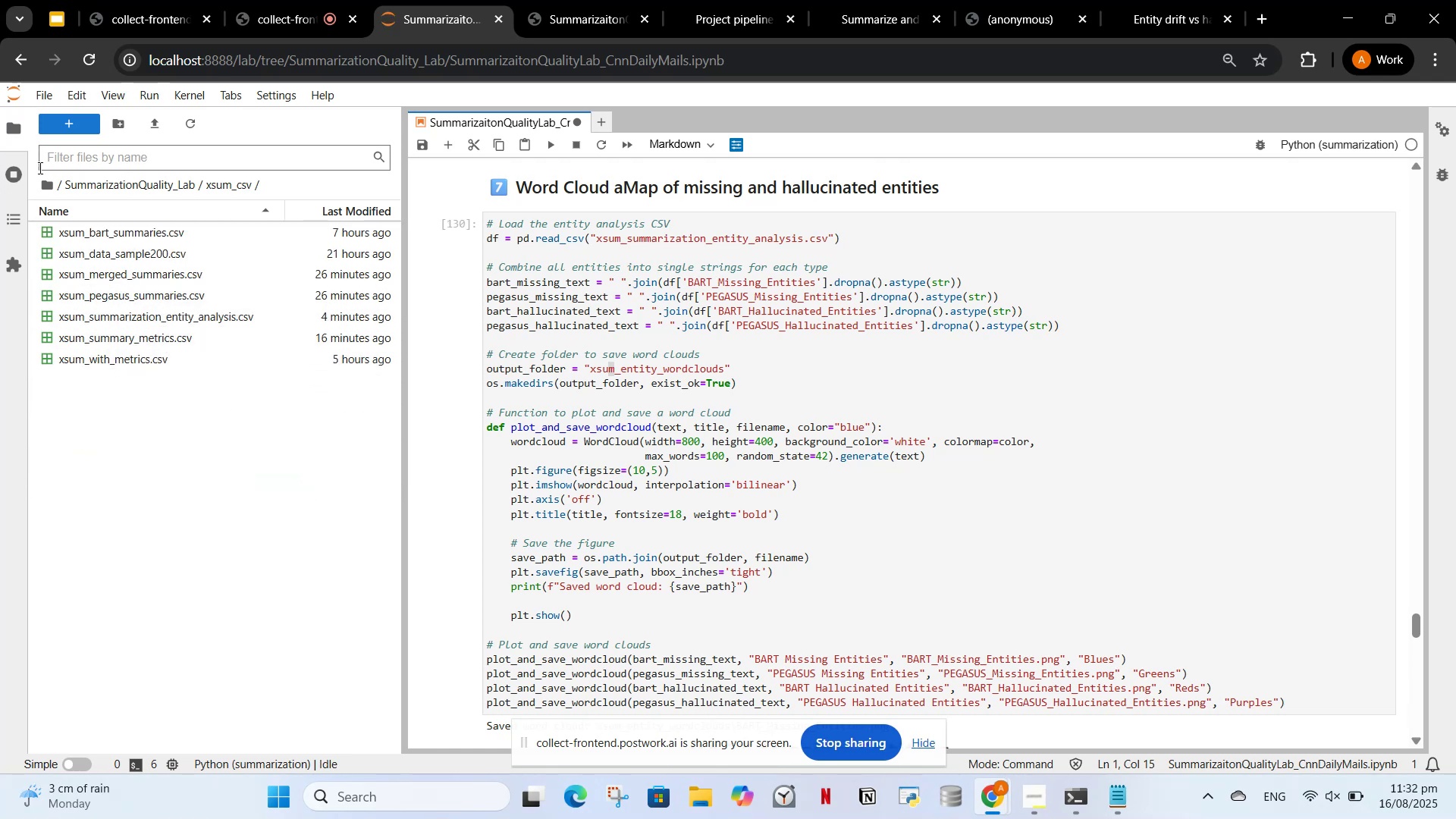 
left_click([176, 215])
 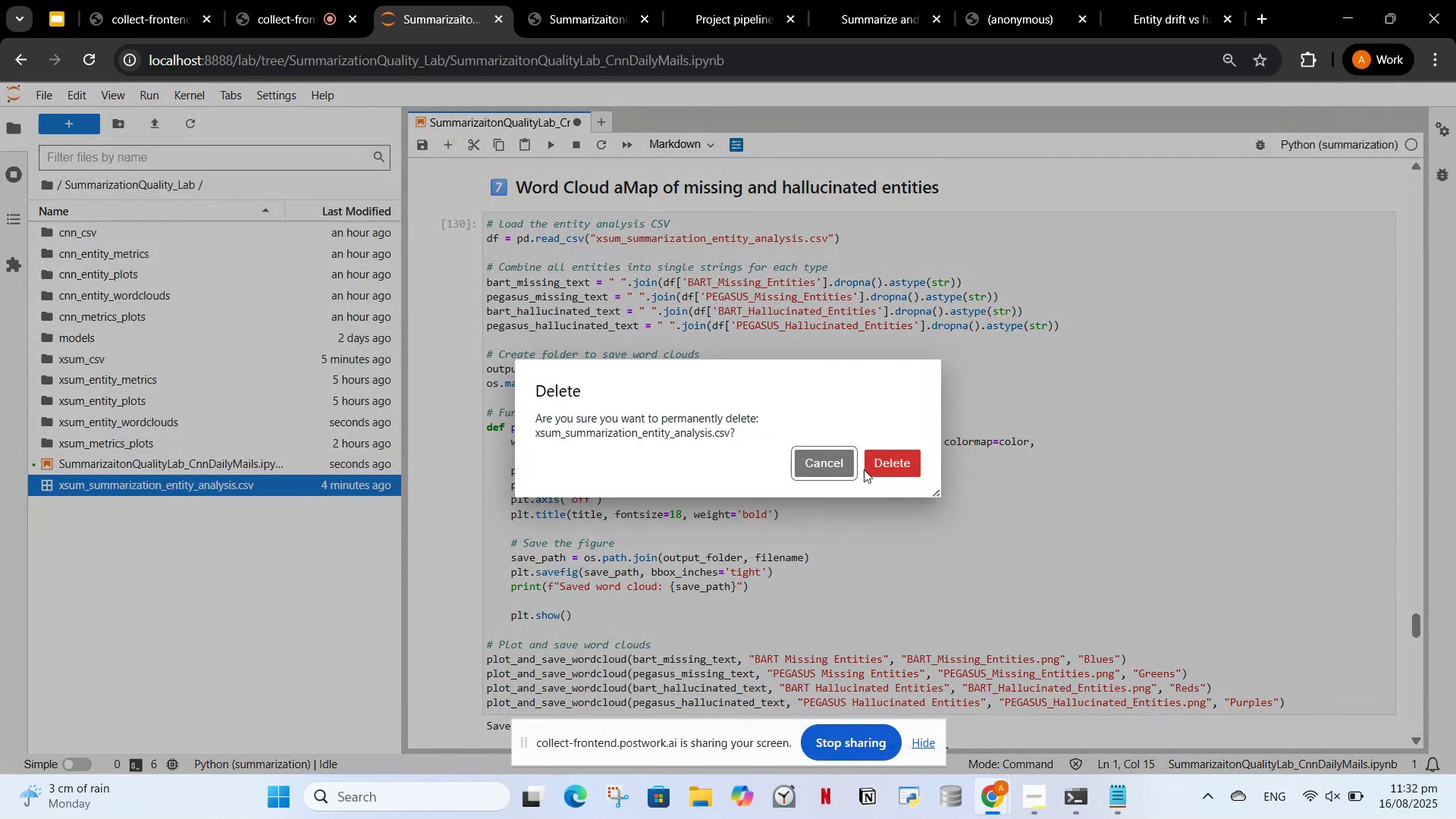 
left_click([884, 465])
 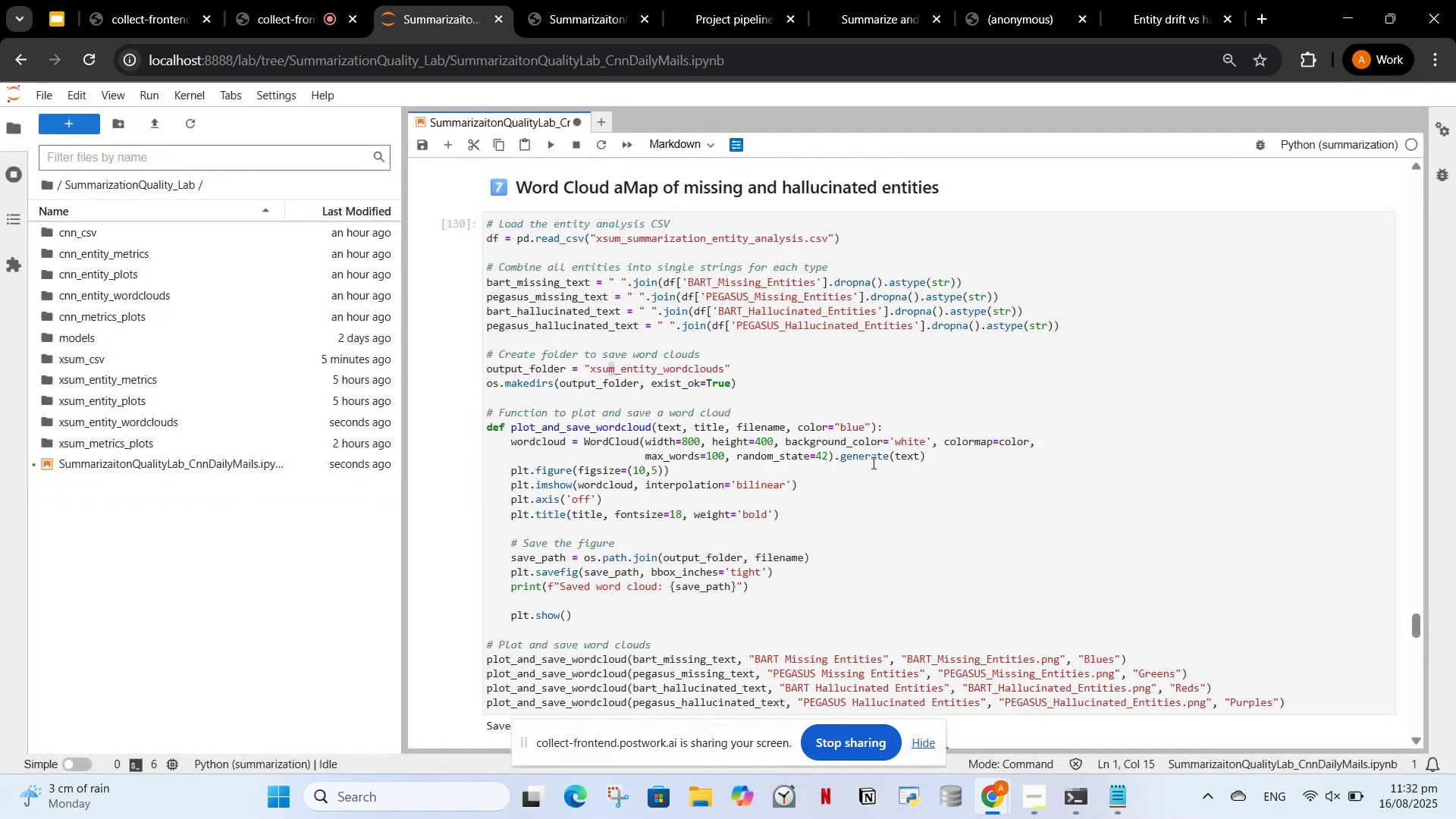 
scroll: coordinate [809, 538], scroll_direction: down, amount: 19.0
 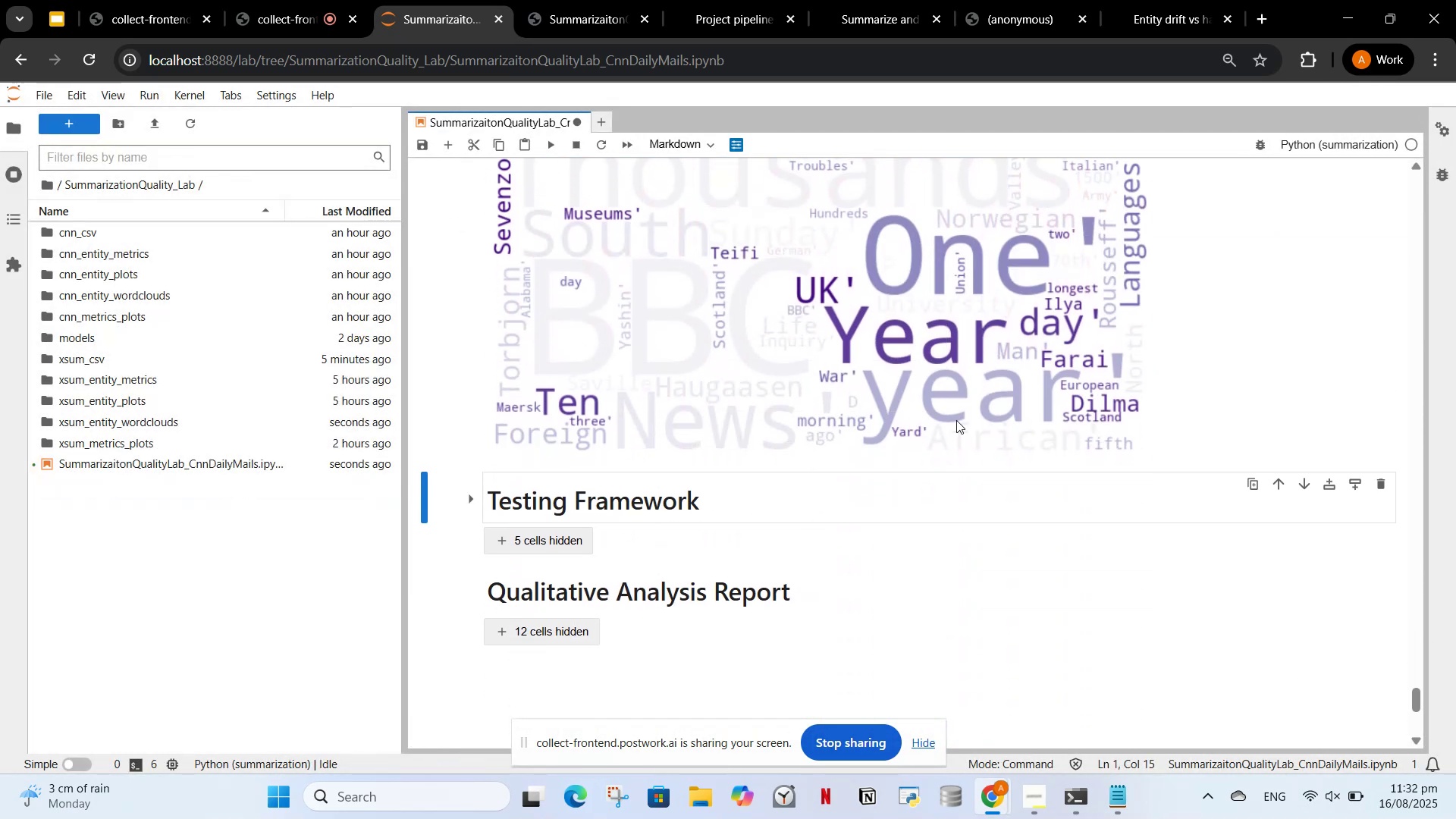 
scroll: coordinate [759, 573], scroll_direction: up, amount: 136.0
 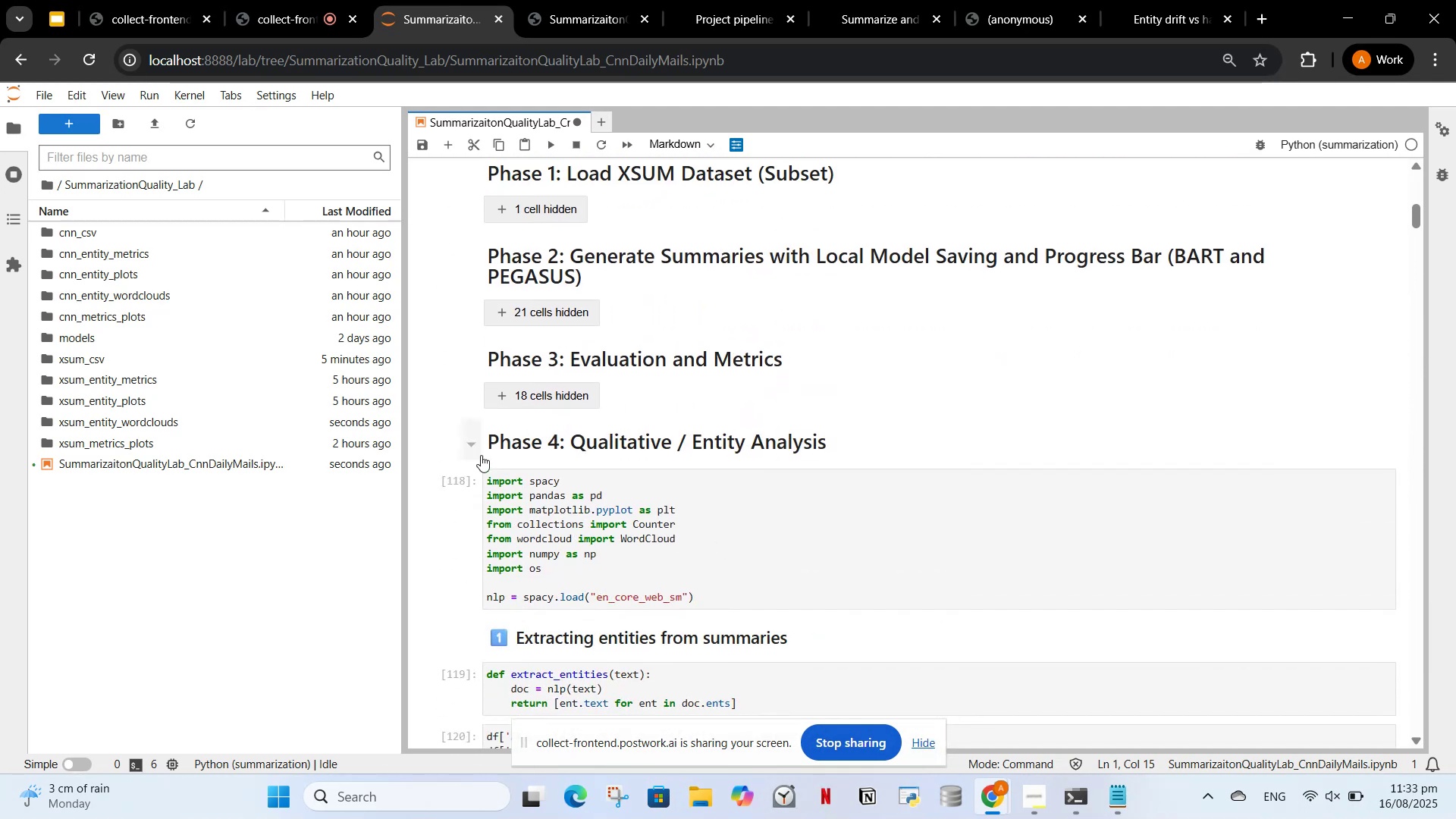 
left_click([475, 445])
 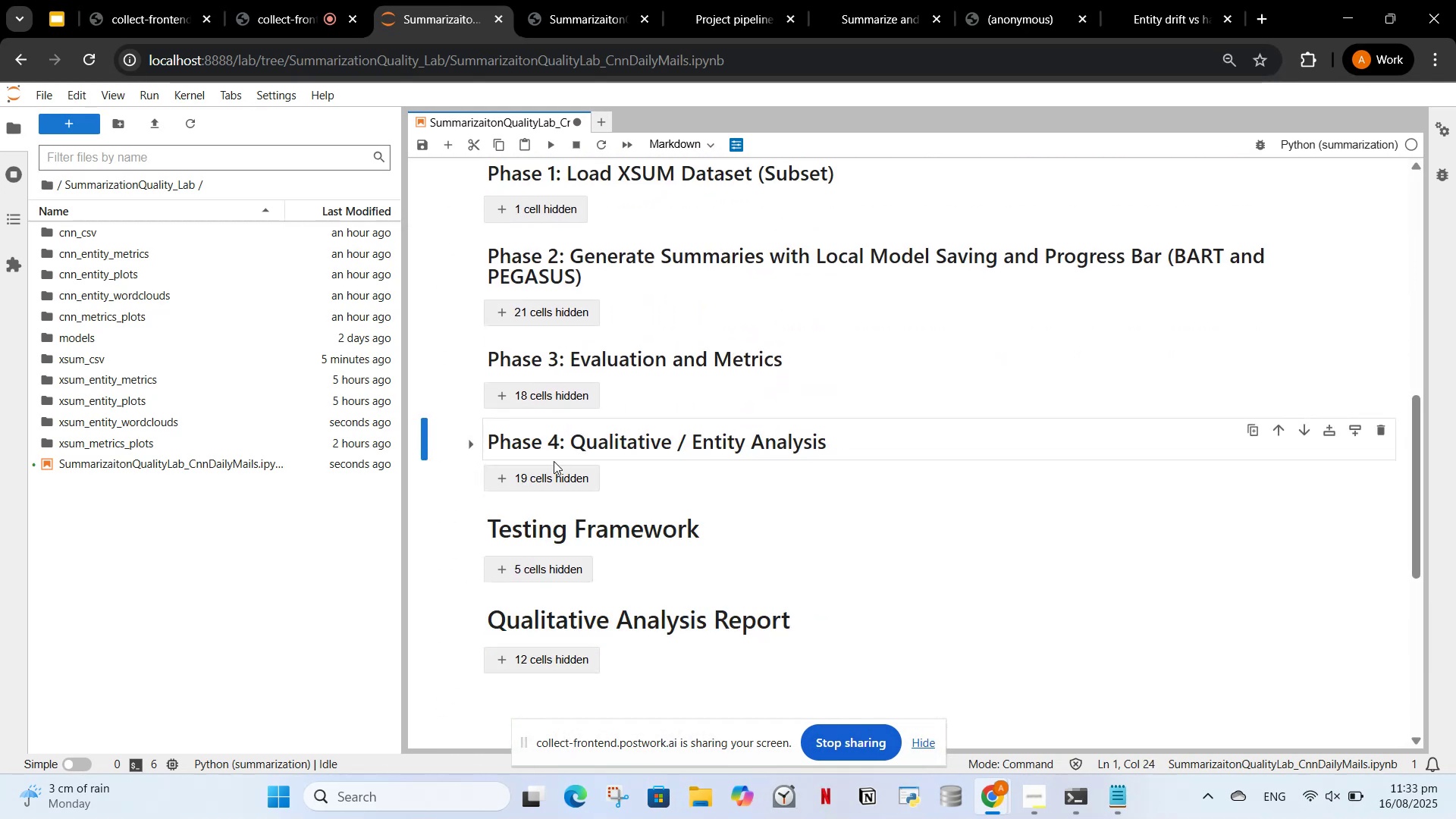 
scroll: coordinate [552, 457], scroll_direction: up, amount: 6.0
 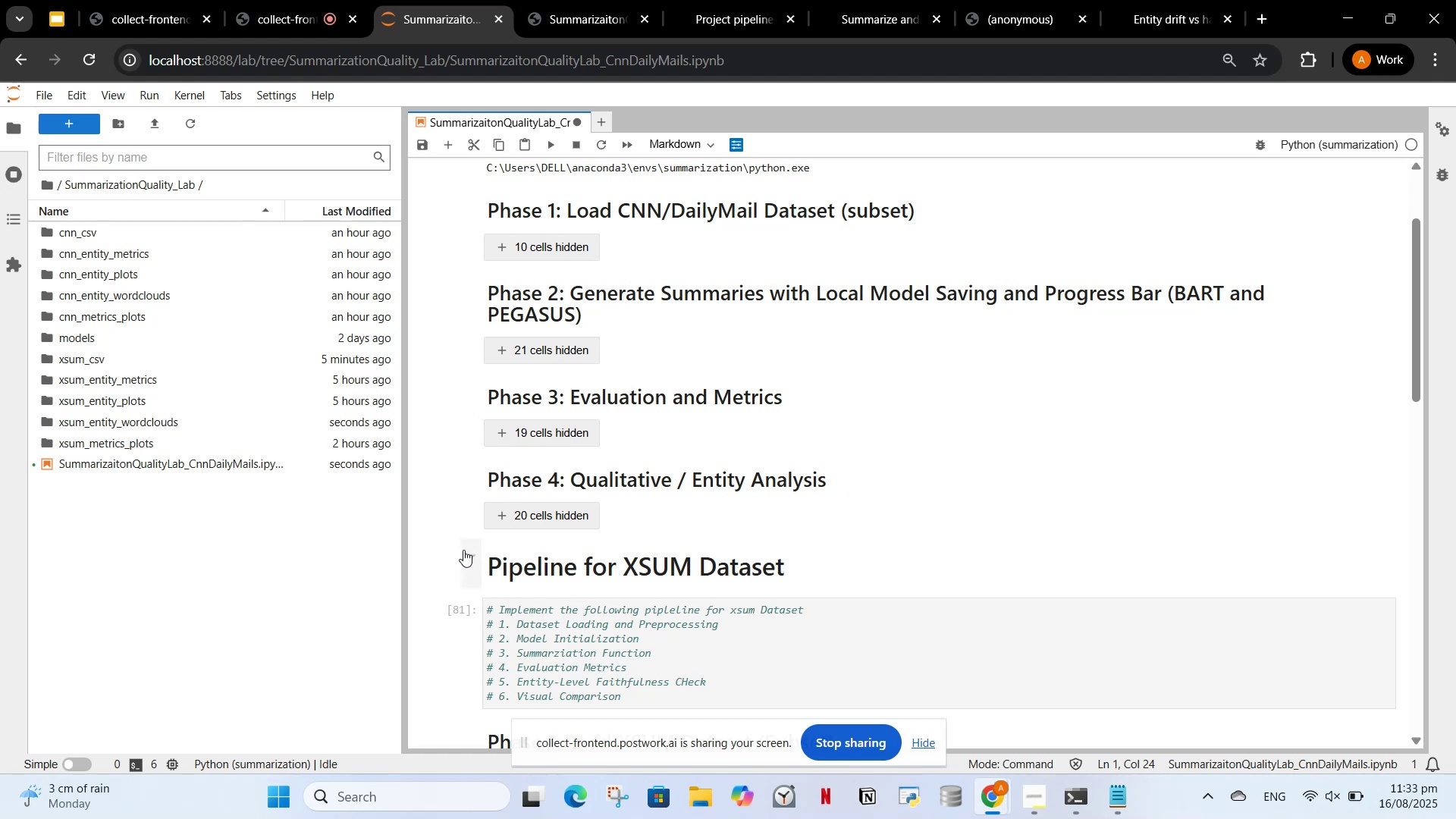 
scroll: coordinate [604, 482], scroll_direction: down, amount: 1.0
 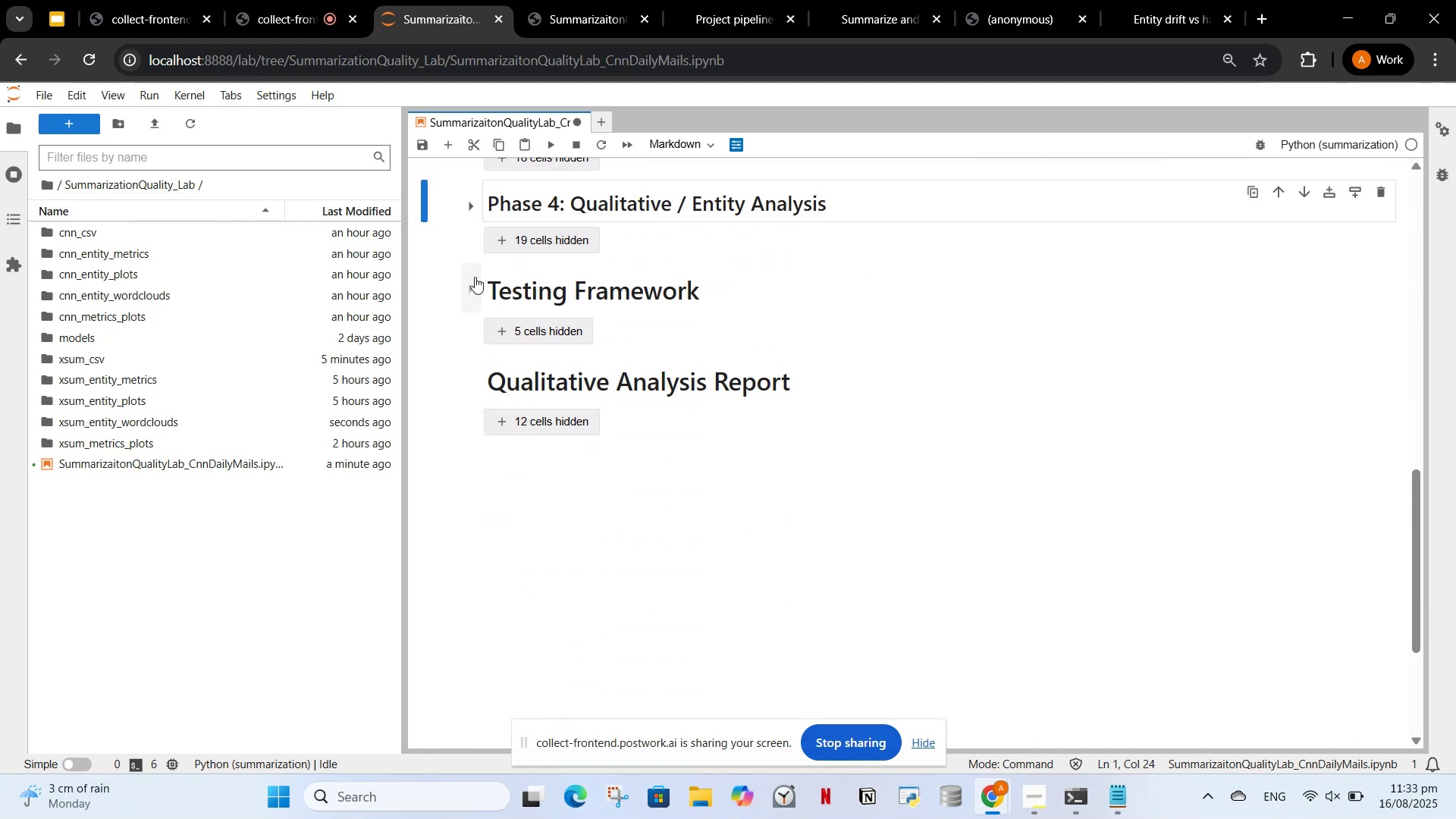 
left_click([475, 282])
 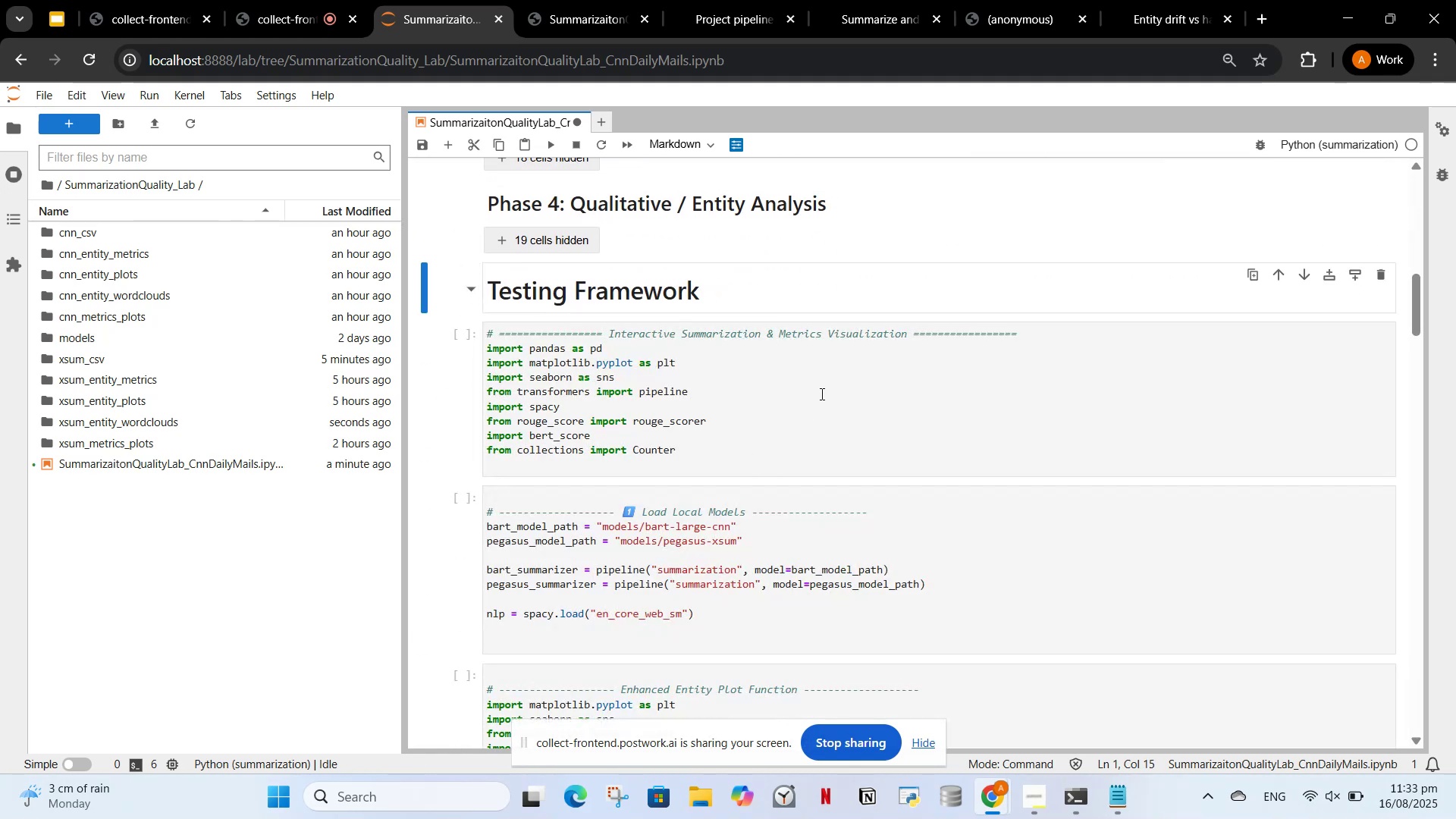 
left_click([817, 392])
 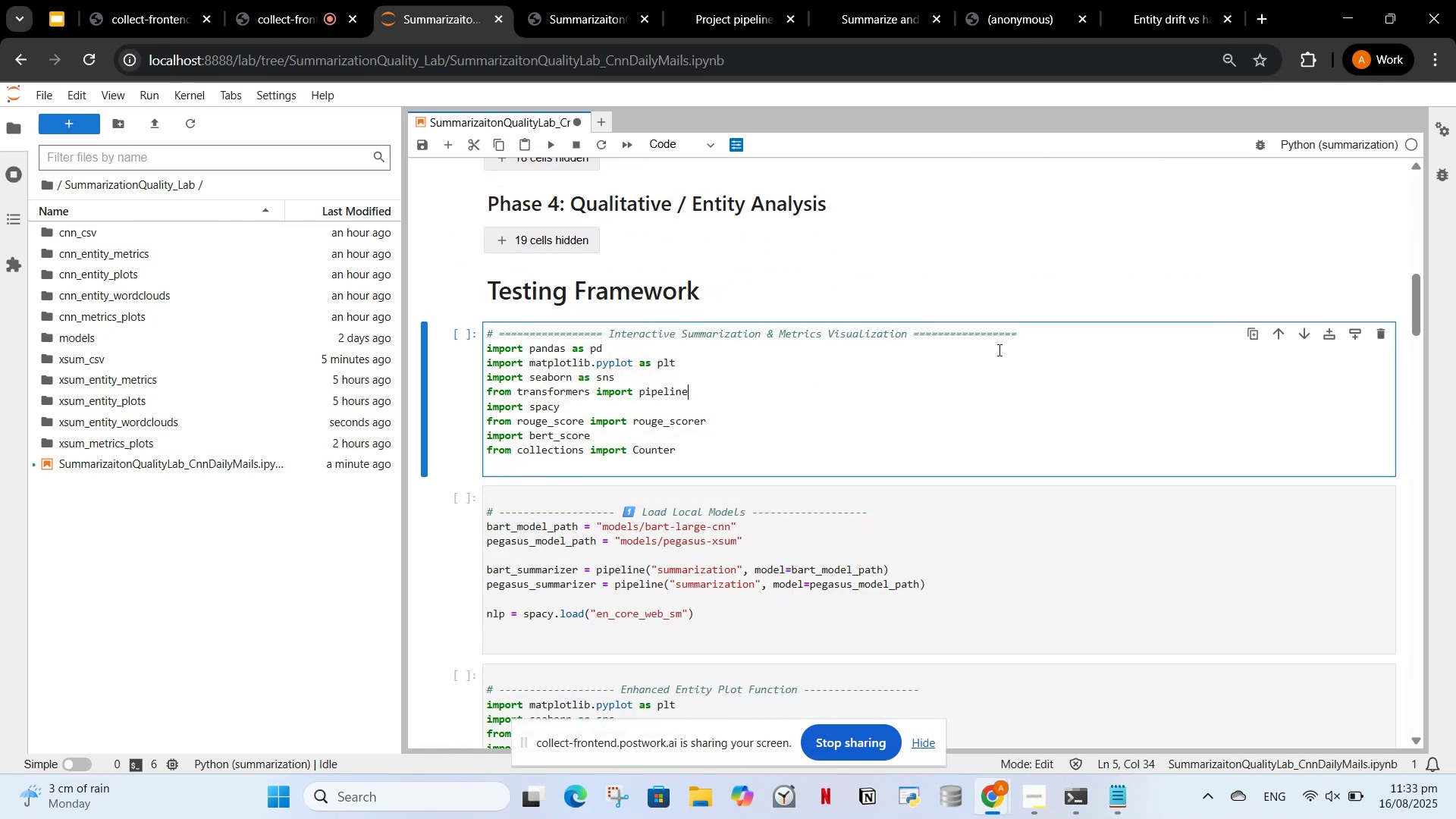 
scroll: coordinate [677, 461], scroll_direction: down, amount: 2.0
 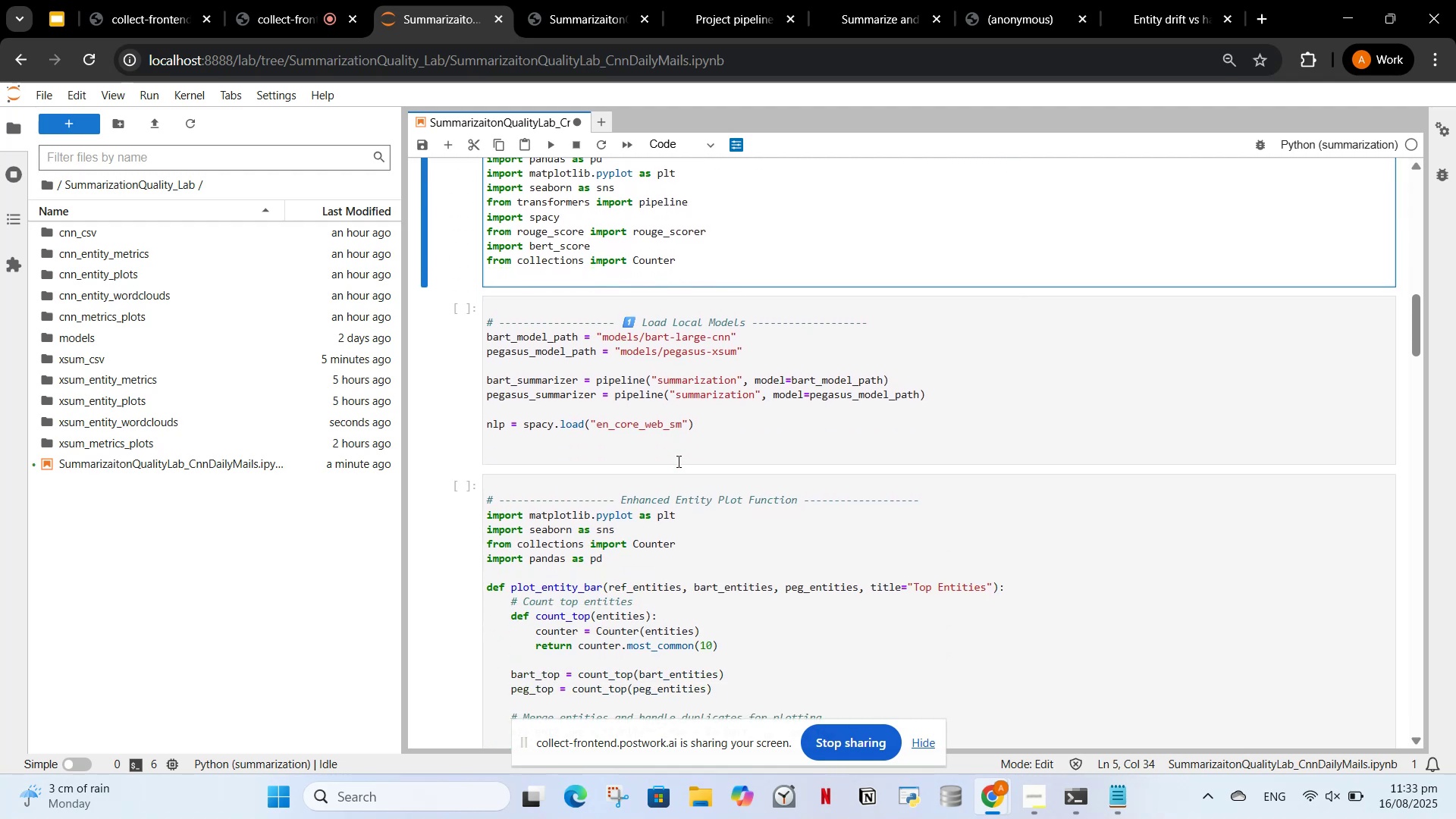 
scroll: coordinate [677, 461], scroll_direction: up, amount: 1.0
 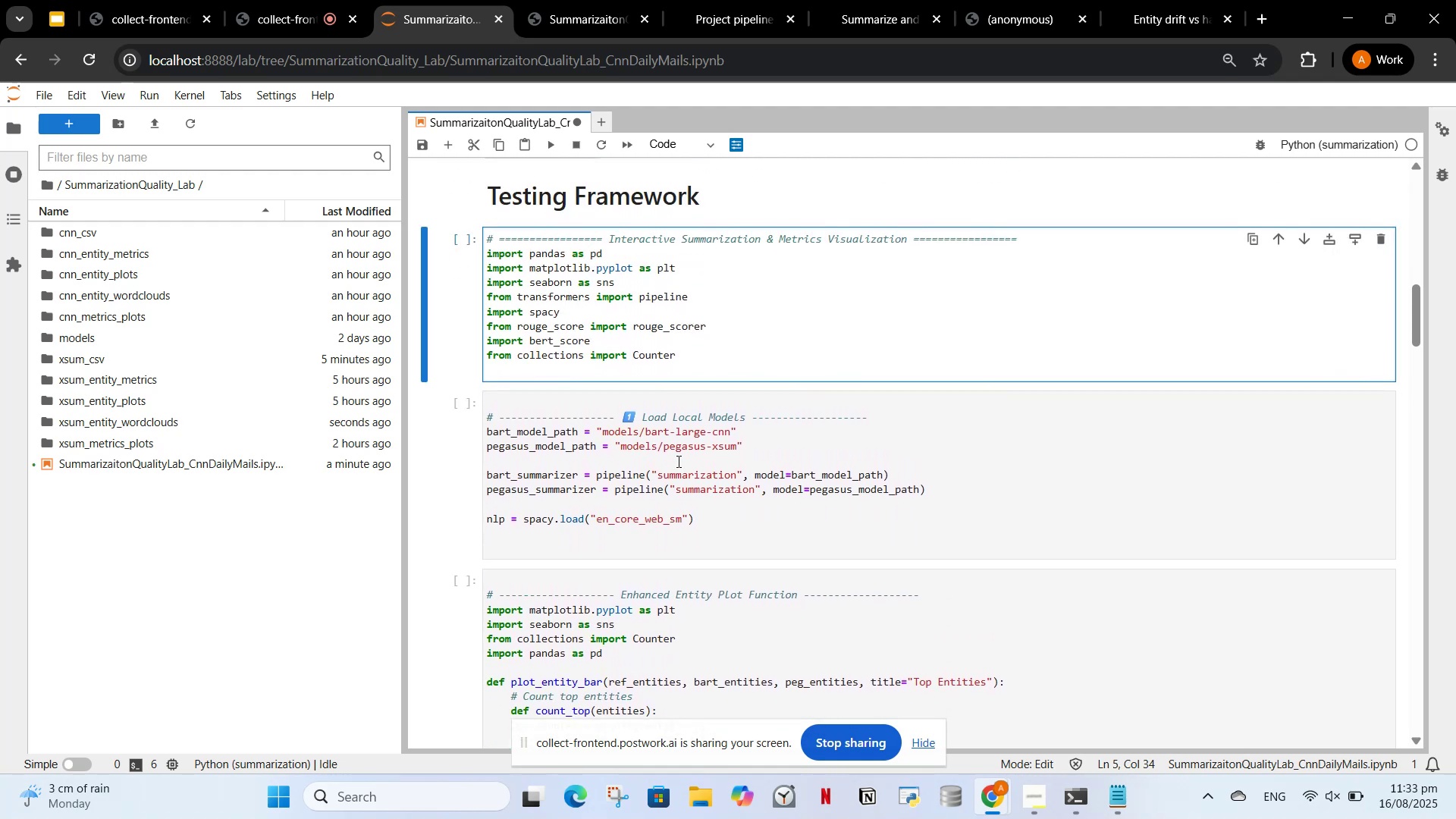 
scroll: coordinate [667, 487], scroll_direction: down, amount: 32.0
 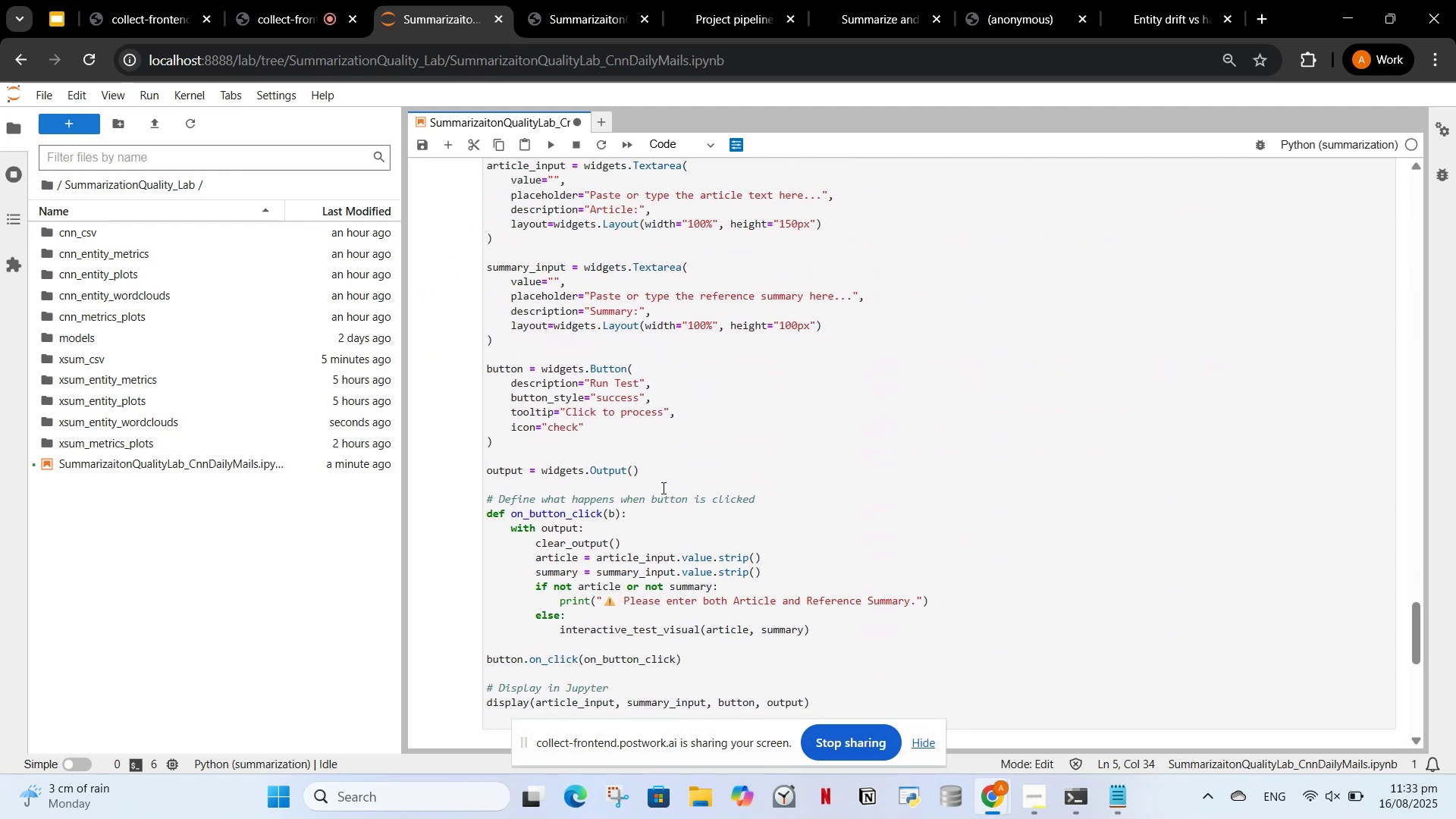 
scroll: coordinate [654, 469], scroll_direction: up, amount: 2.0
 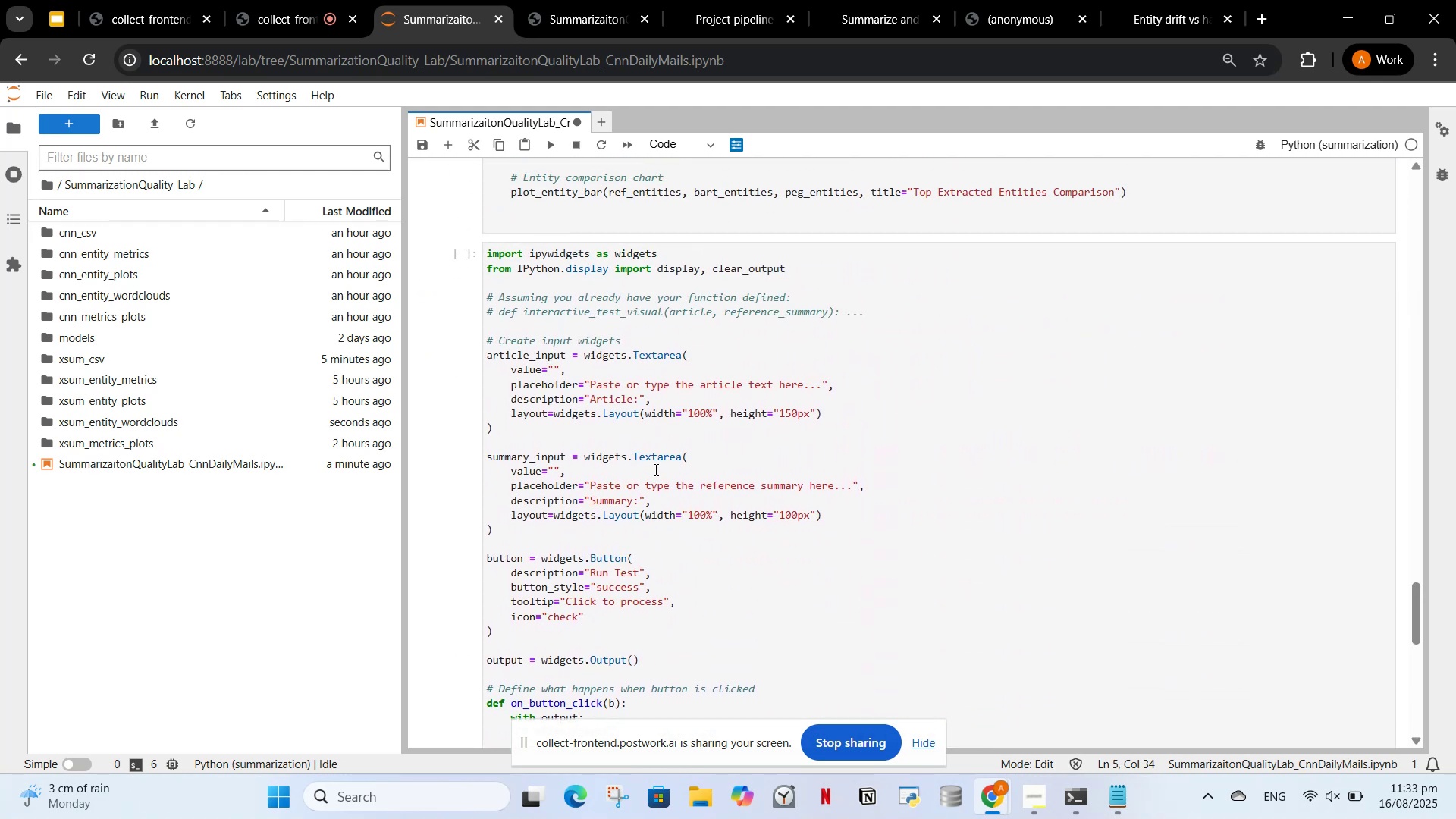 
scroll: coordinate [649, 472], scroll_direction: down, amount: 6.0
 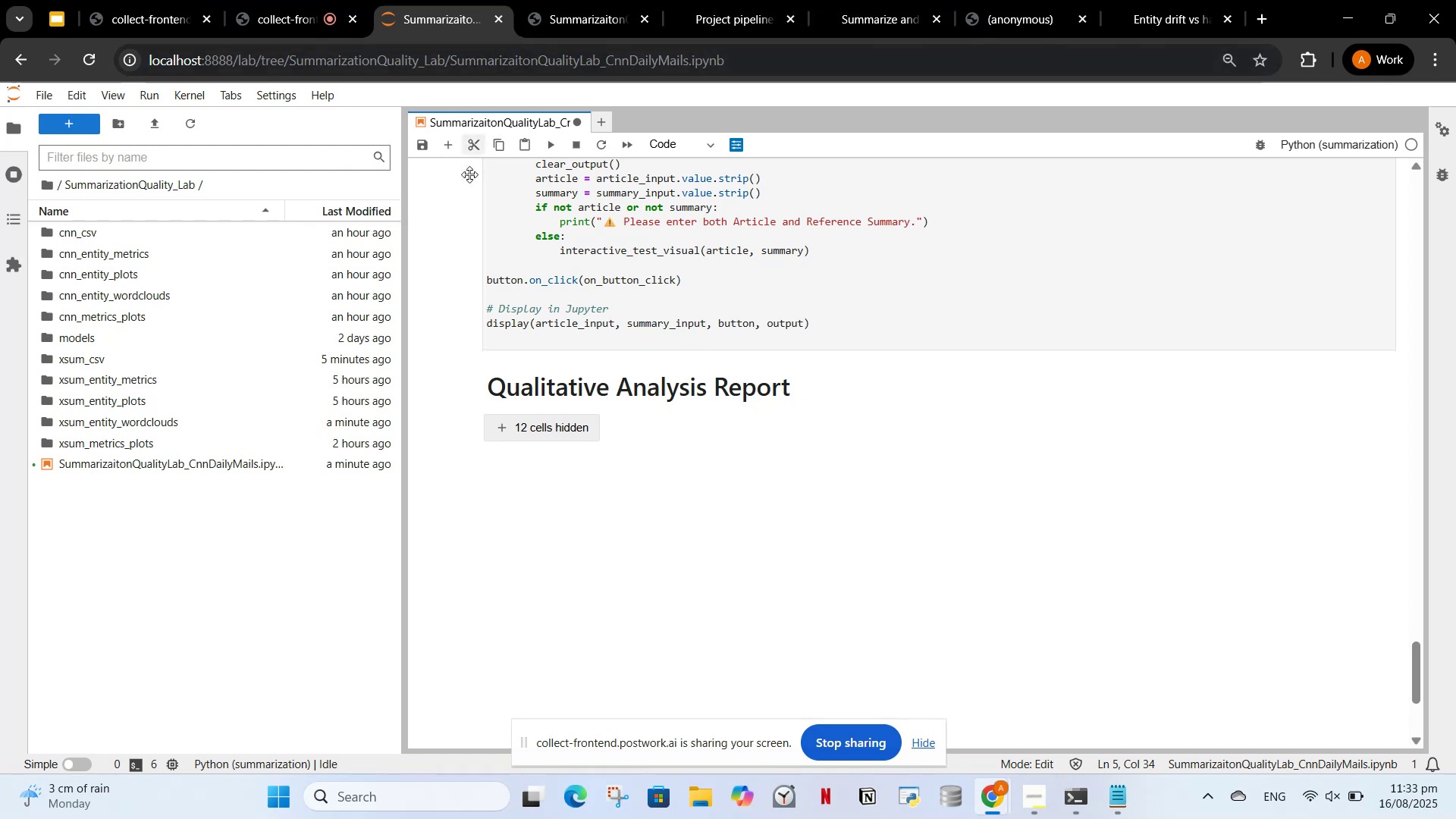 
wait(16.42)
 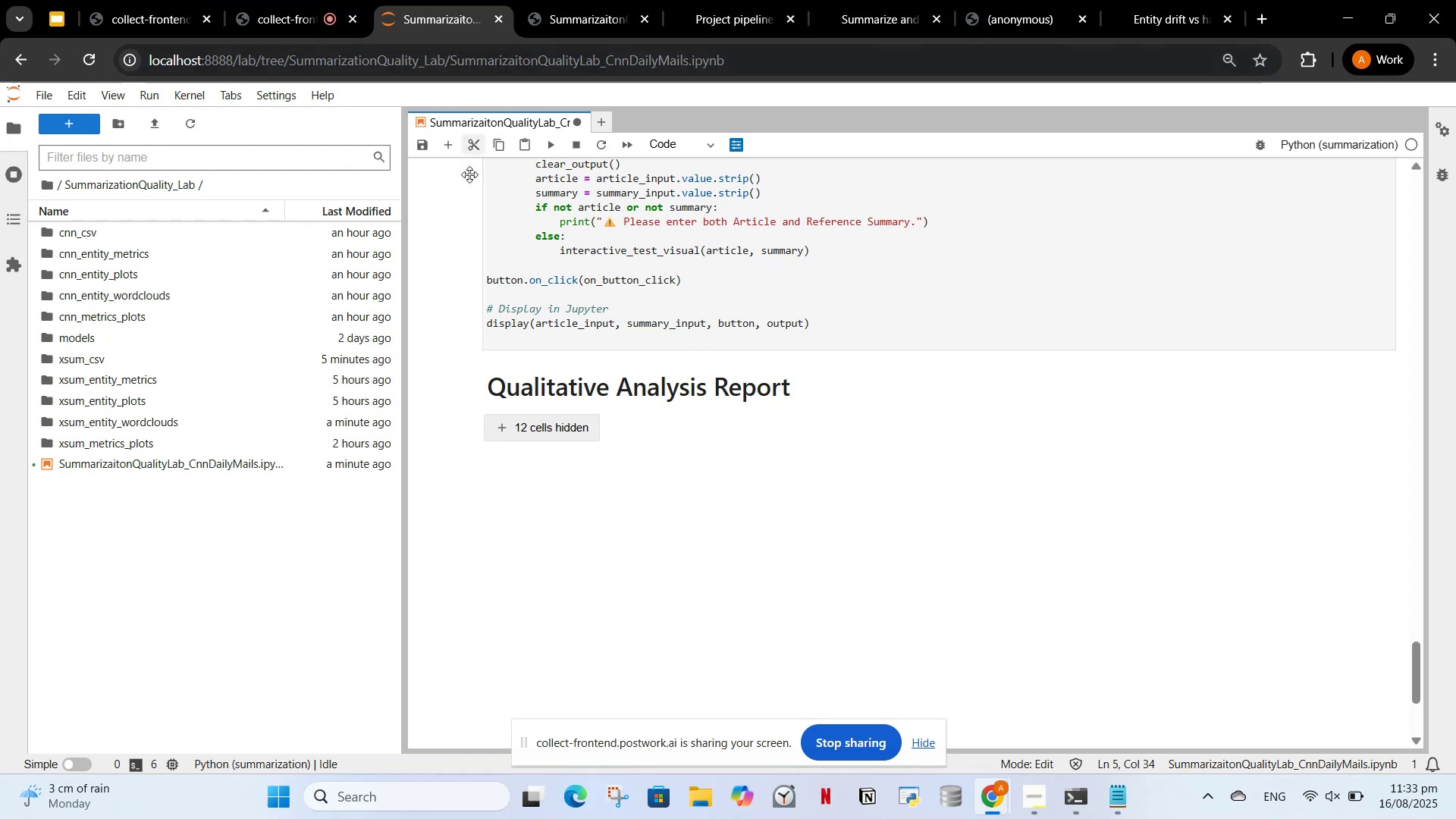 
left_click_drag(start_coordinate=[554, 326], to_coordinate=[553, 331])
 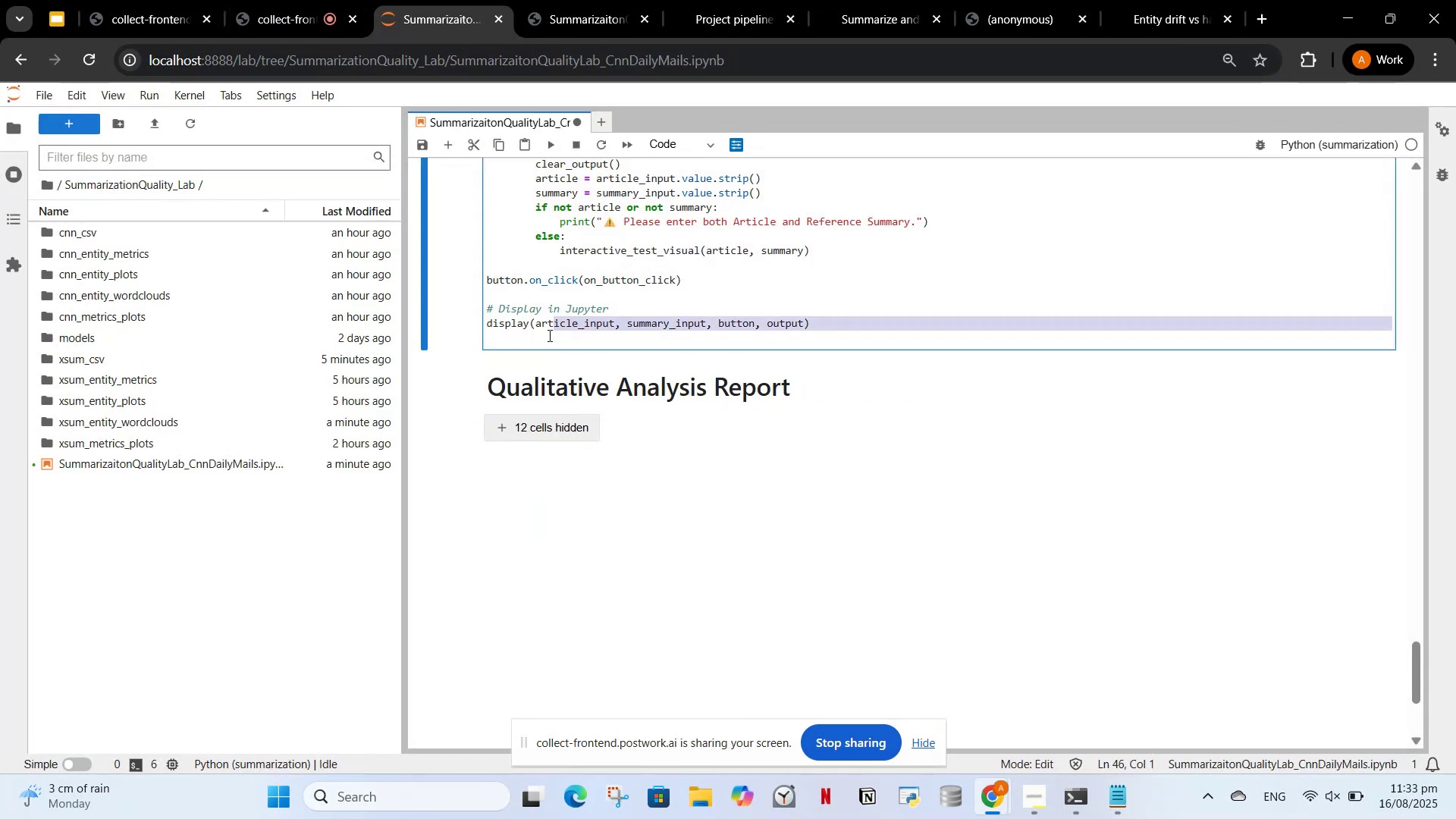 
double_click([548, 335])
 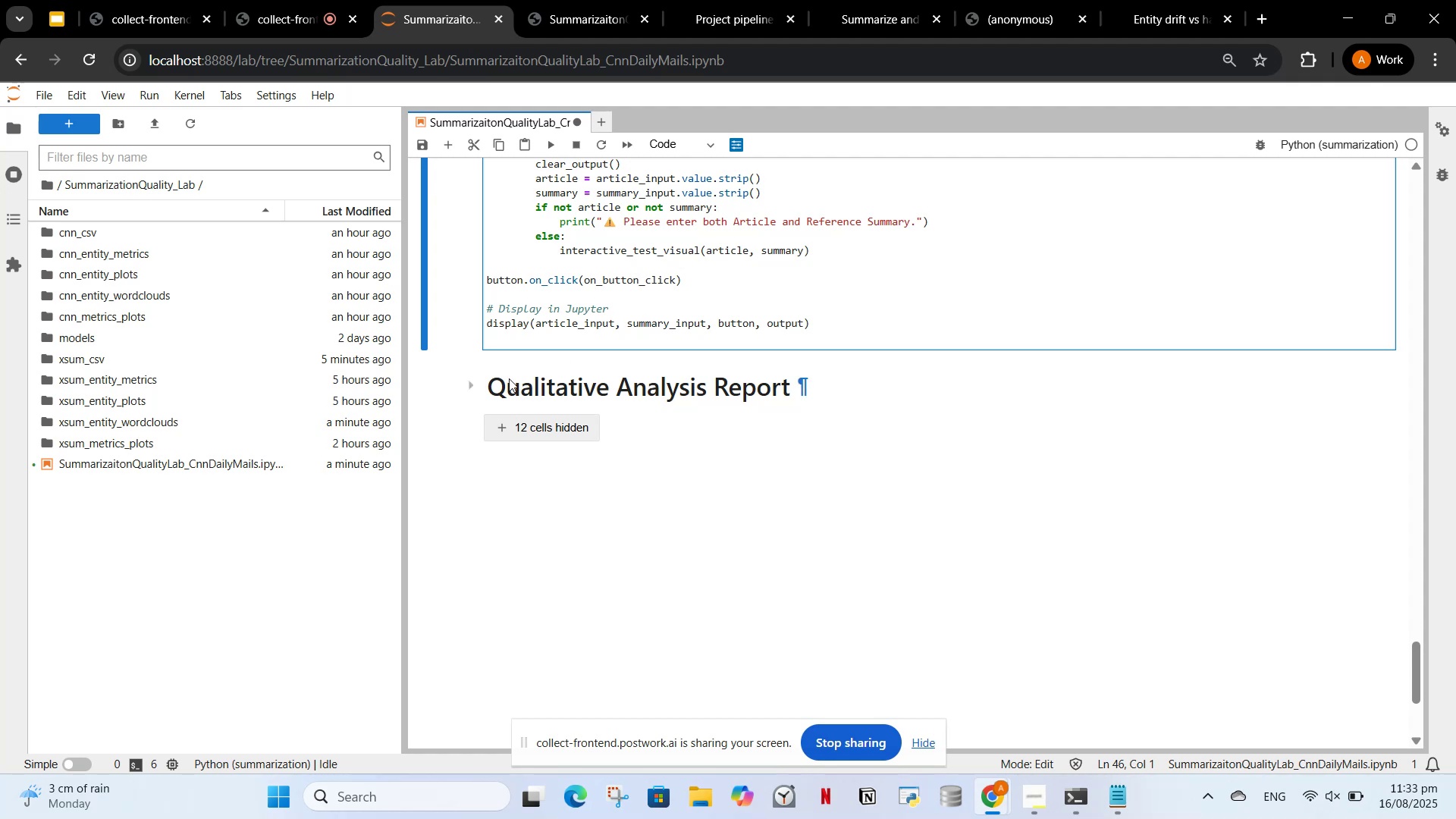 
wait(5.29)
 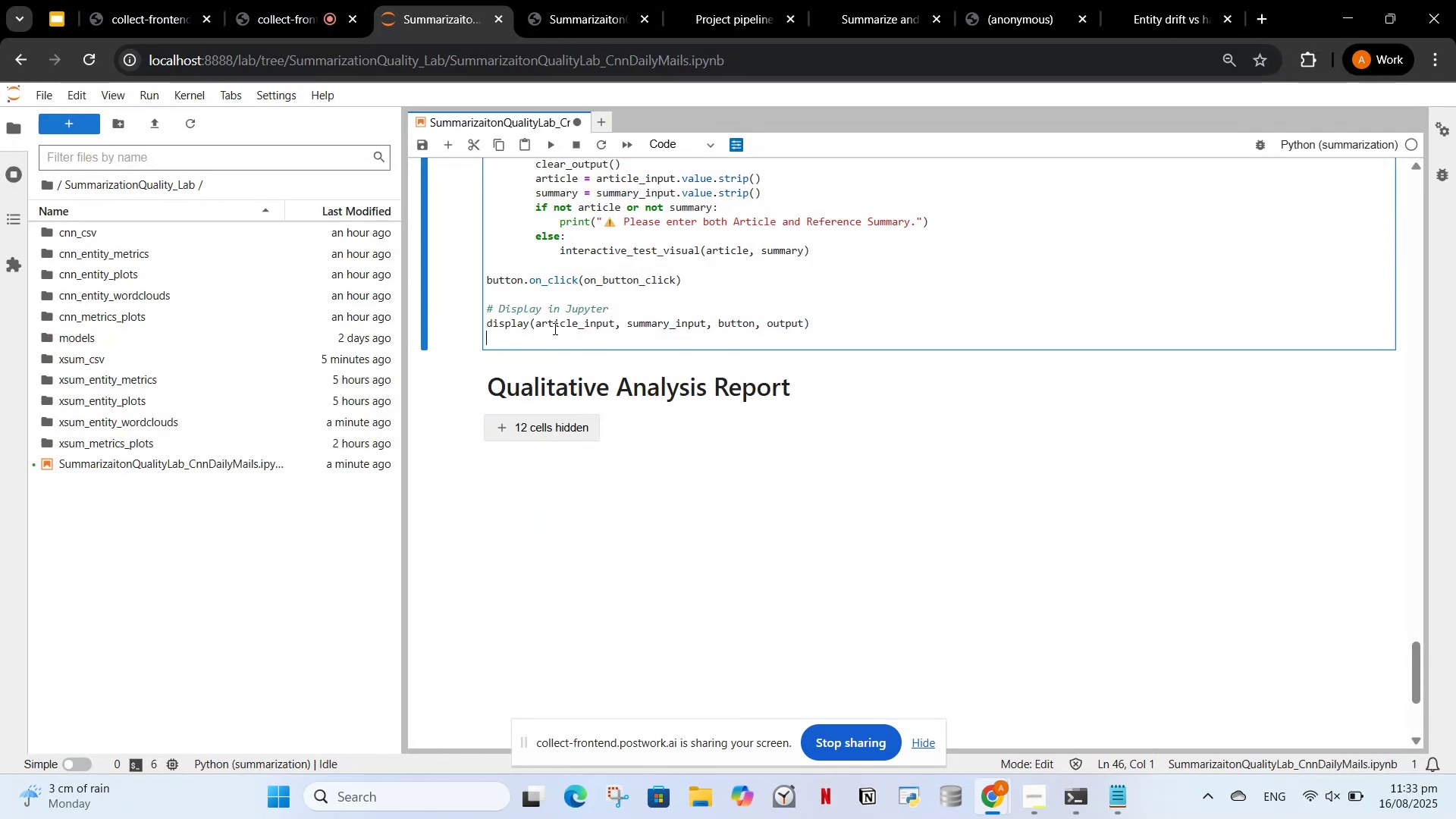 
scroll: coordinate [582, 533], scroll_direction: up, amount: 43.0
 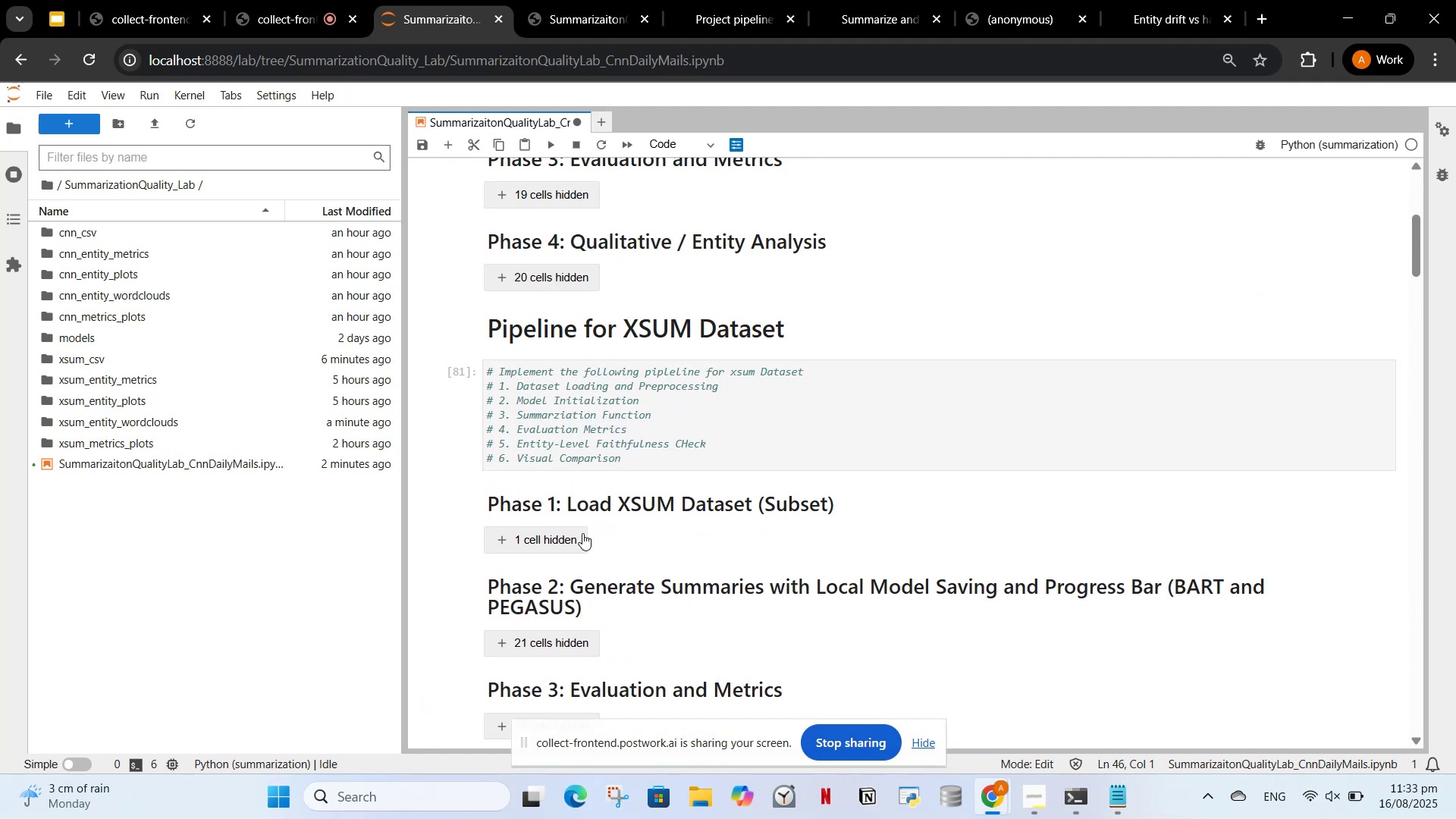 
scroll: coordinate [576, 535], scroll_direction: down, amount: 5.0
 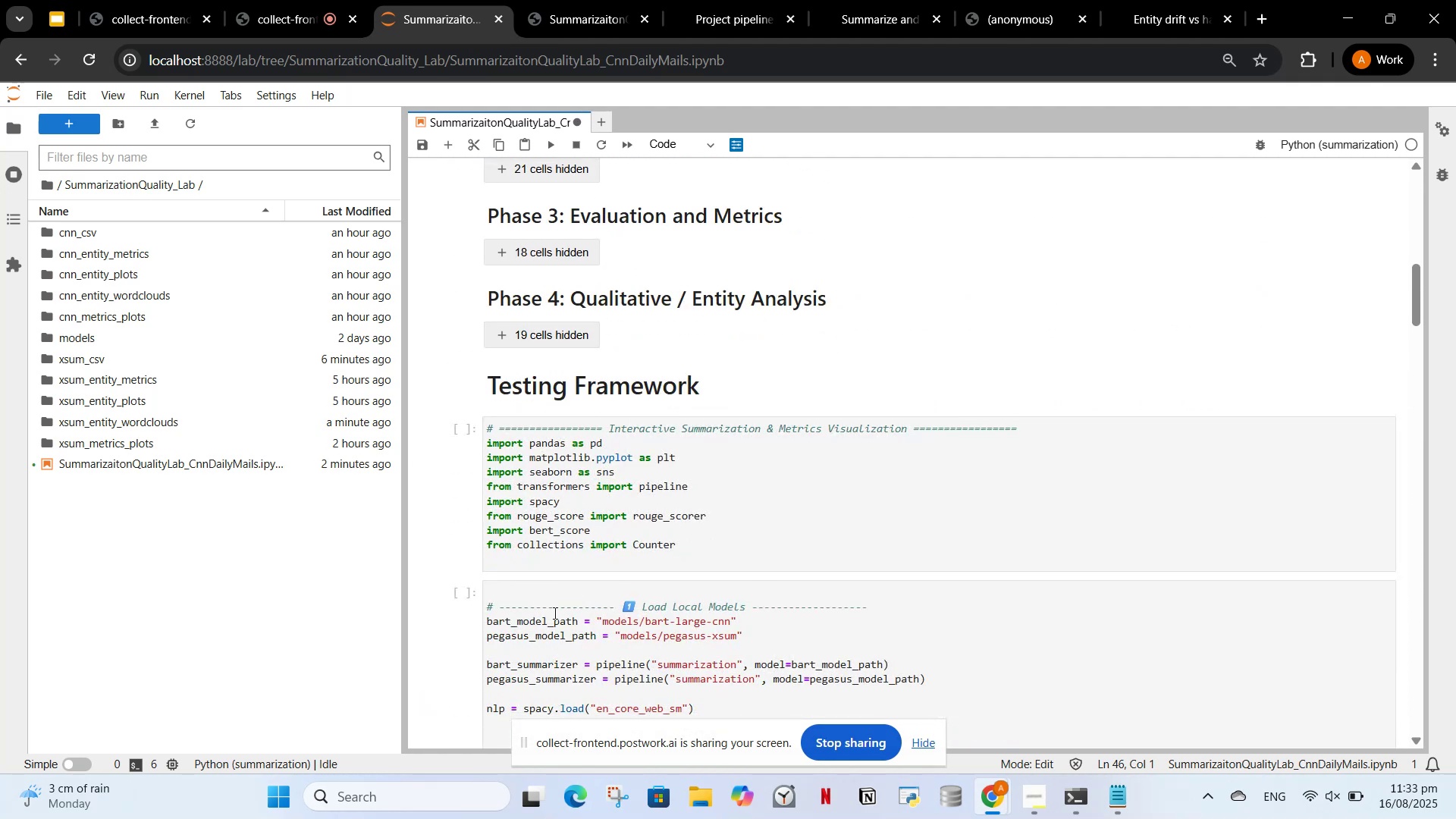 
left_click_drag(start_coordinate=[619, 557], to_coordinate=[617, 553])
 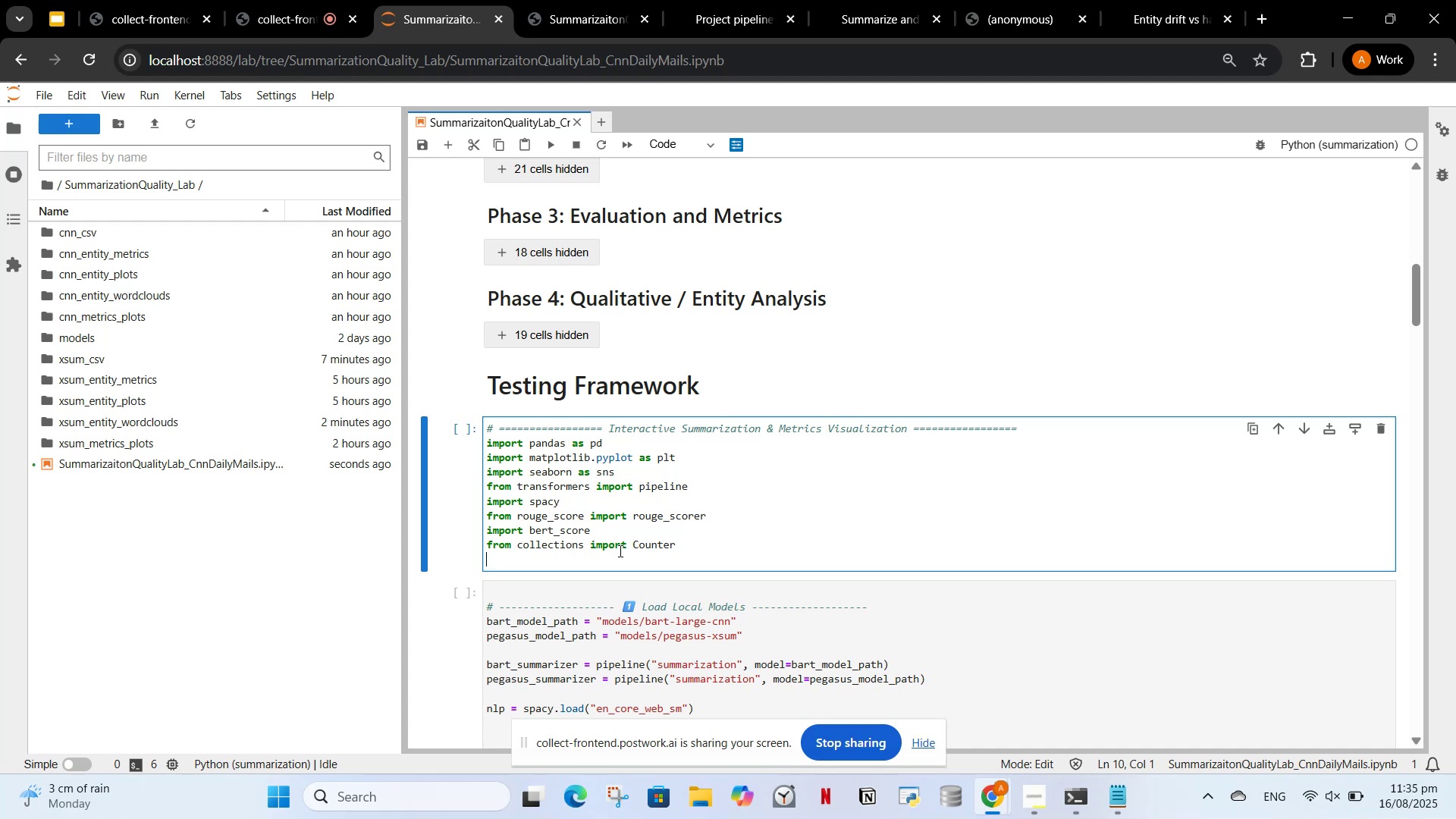 
wait(73.9)
 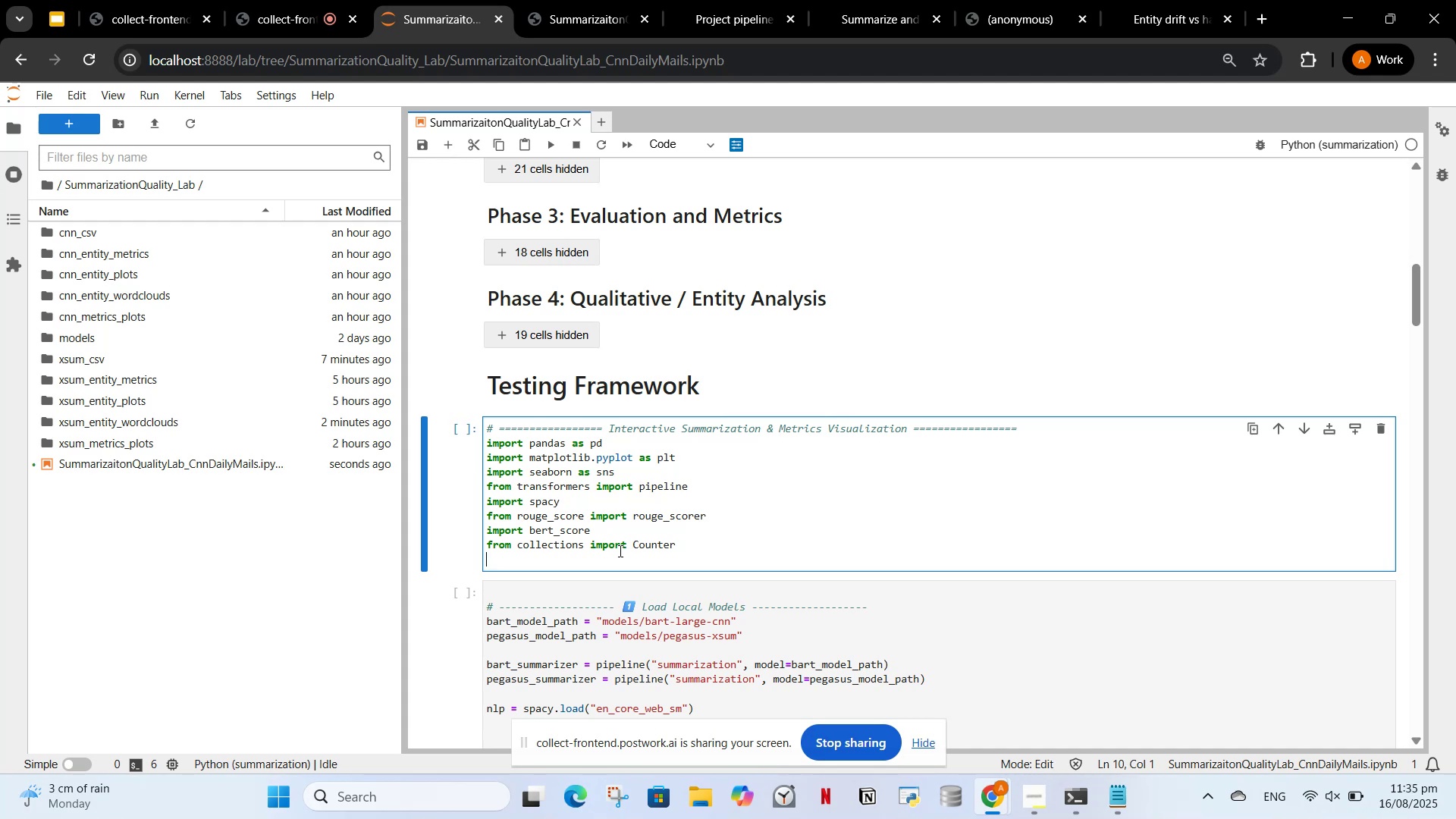 
scroll: coordinate [592, 554], scroll_direction: down, amount: 2.0
 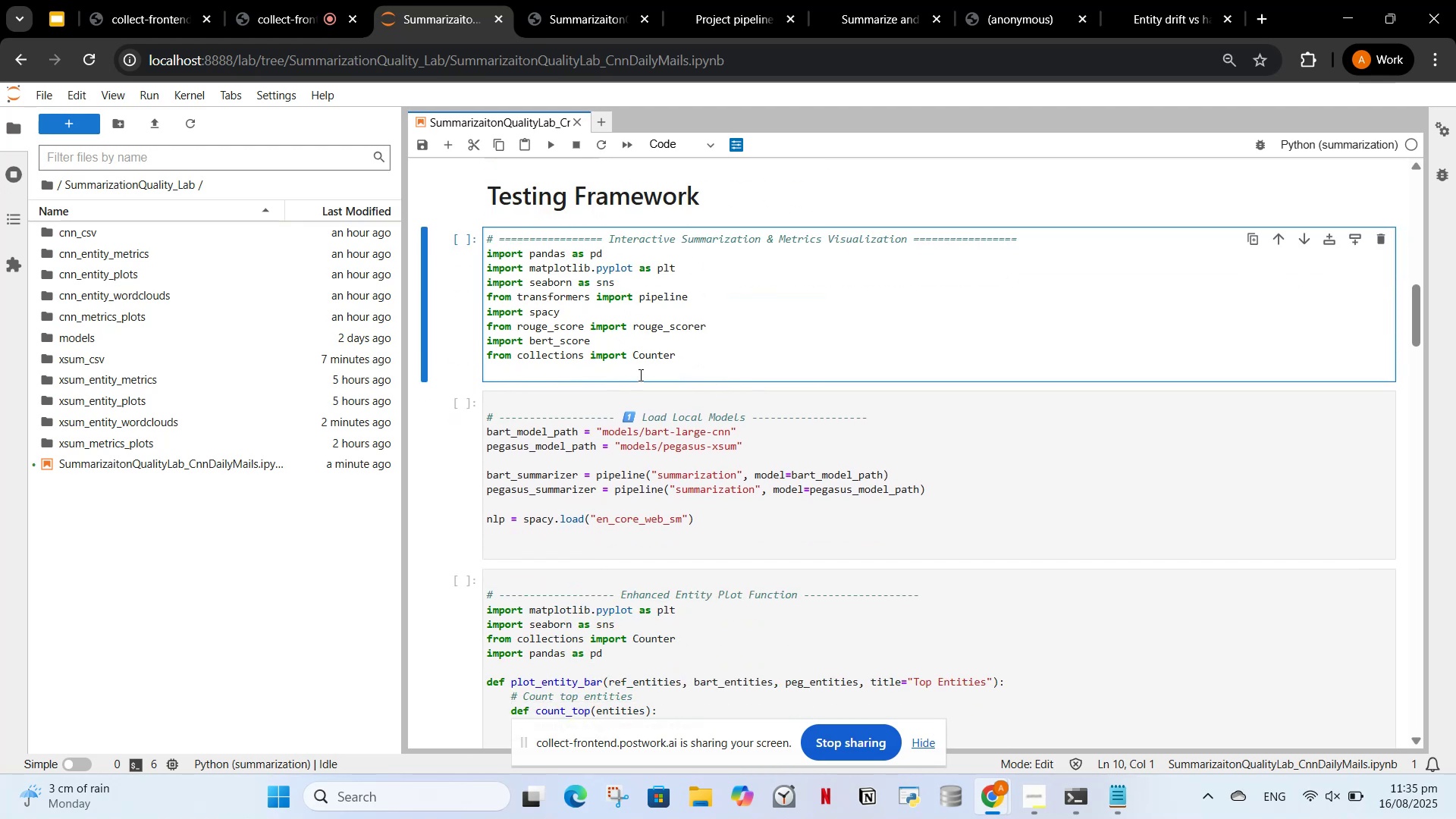 
wait(5.84)
 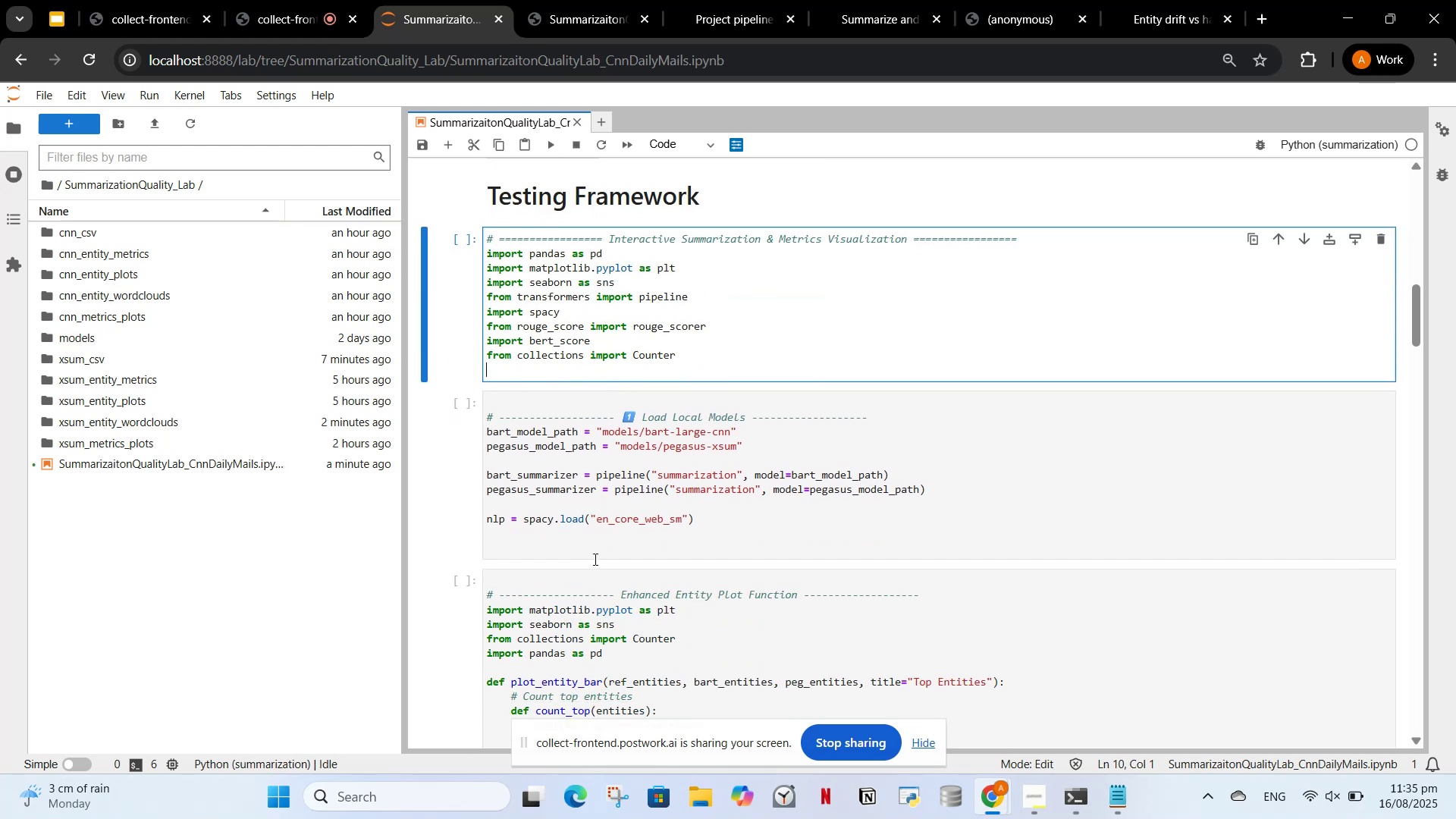 
left_click_drag(start_coordinate=[693, 646], to_coordinate=[637, 645])
 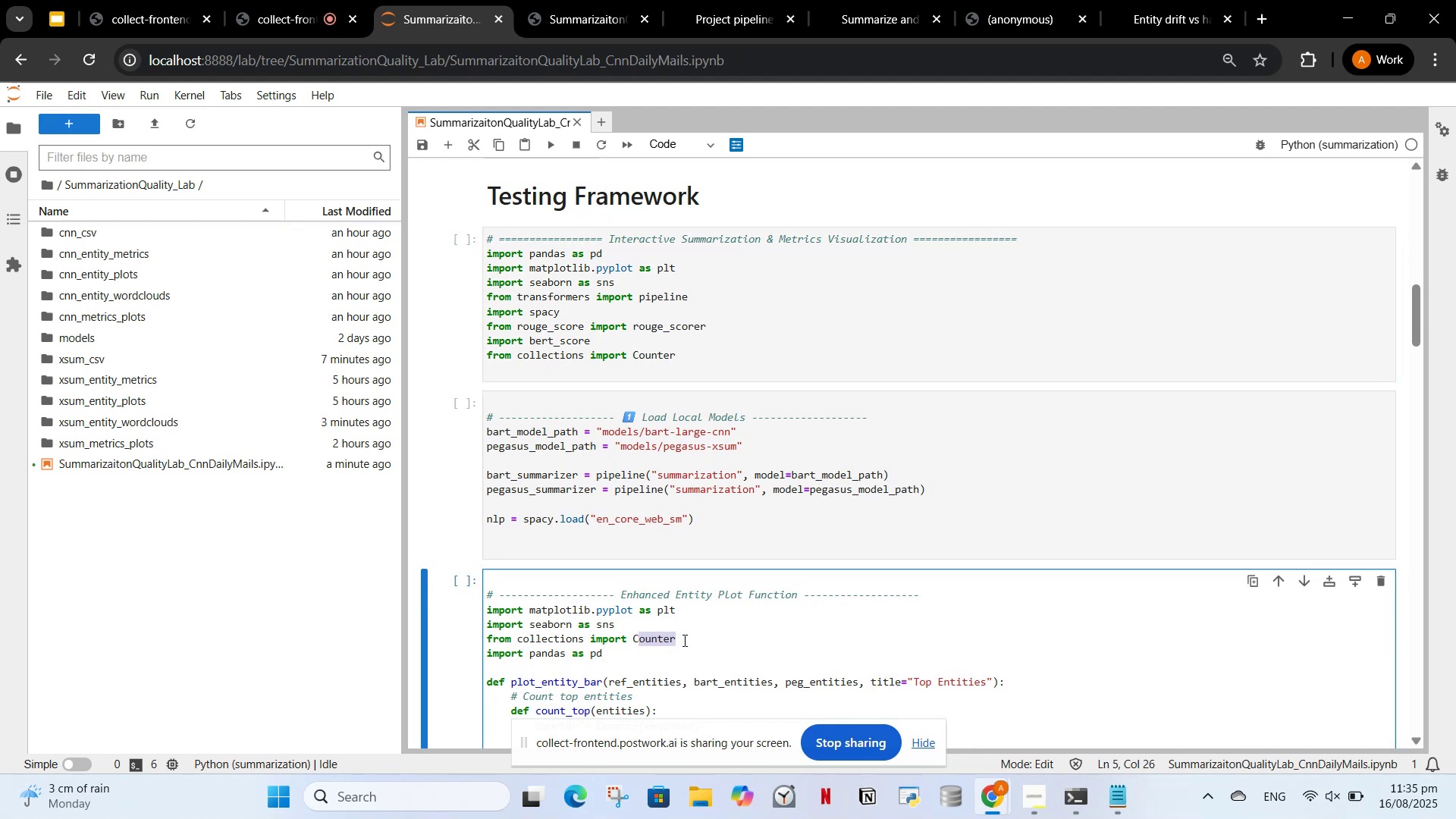 
left_click([687, 640])
 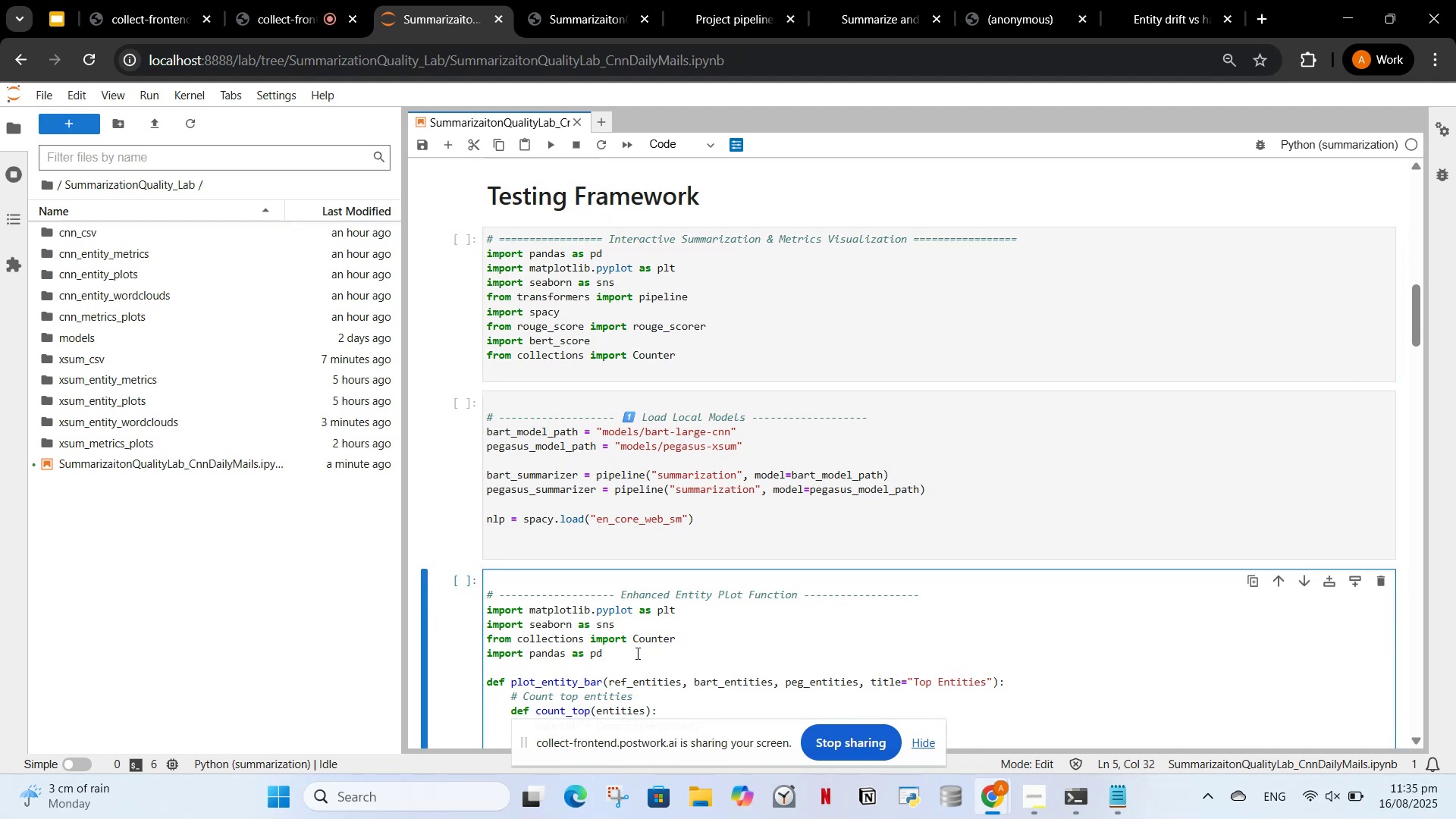 
left_click_drag(start_coordinate=[631, 652], to_coordinate=[478, 608])
 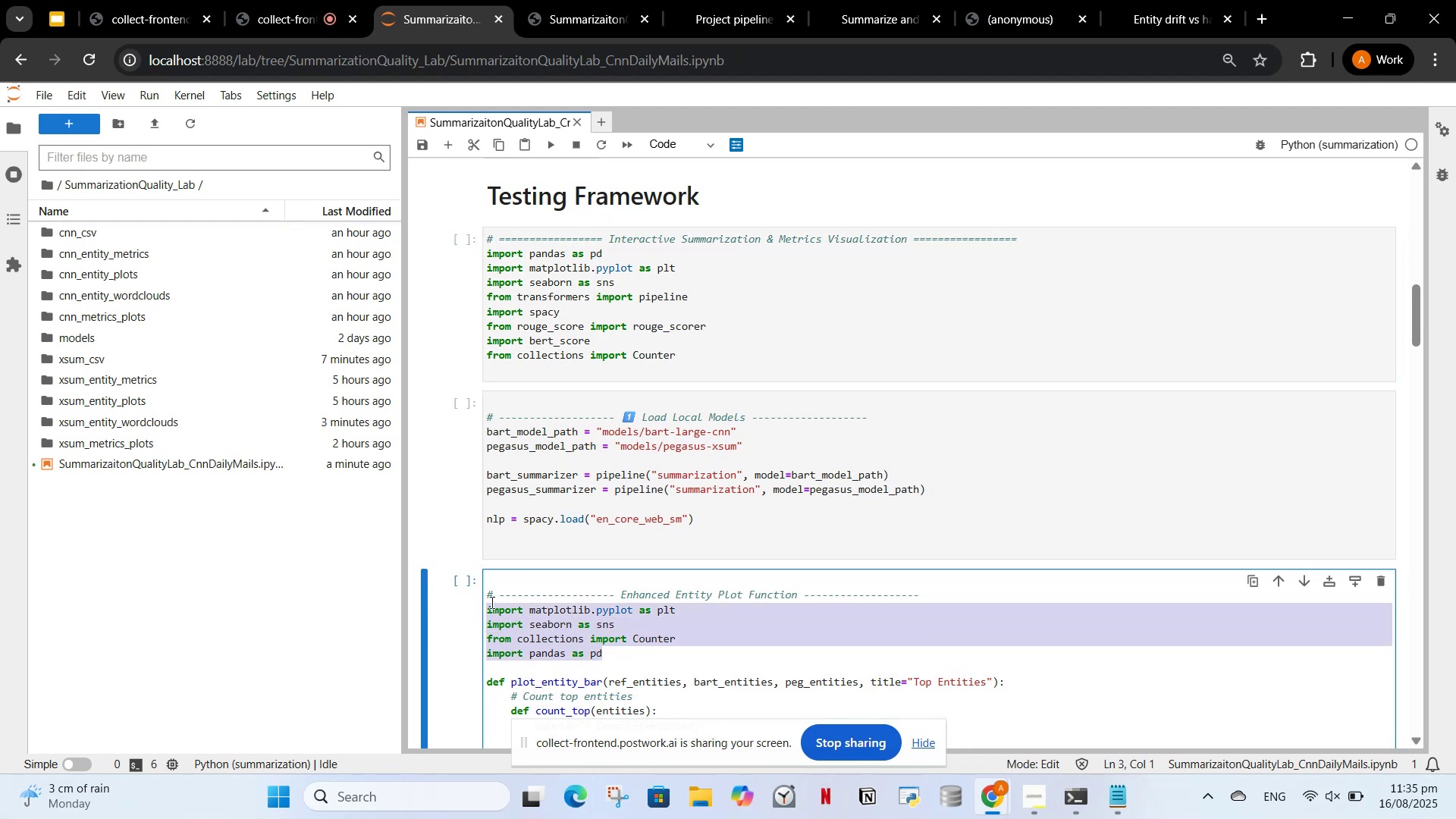 
key(Backspace)
 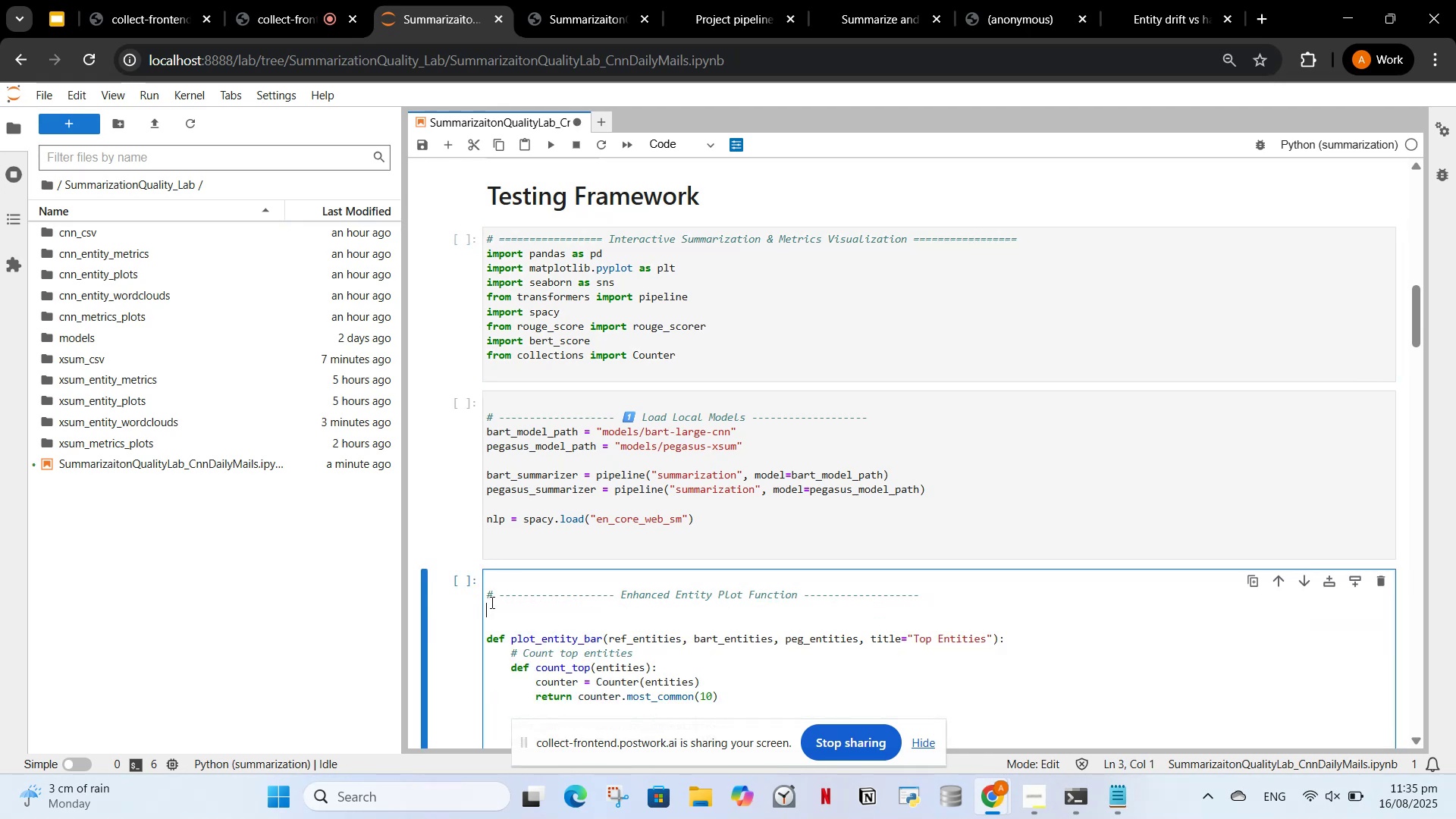 
key(ArrowDown)
 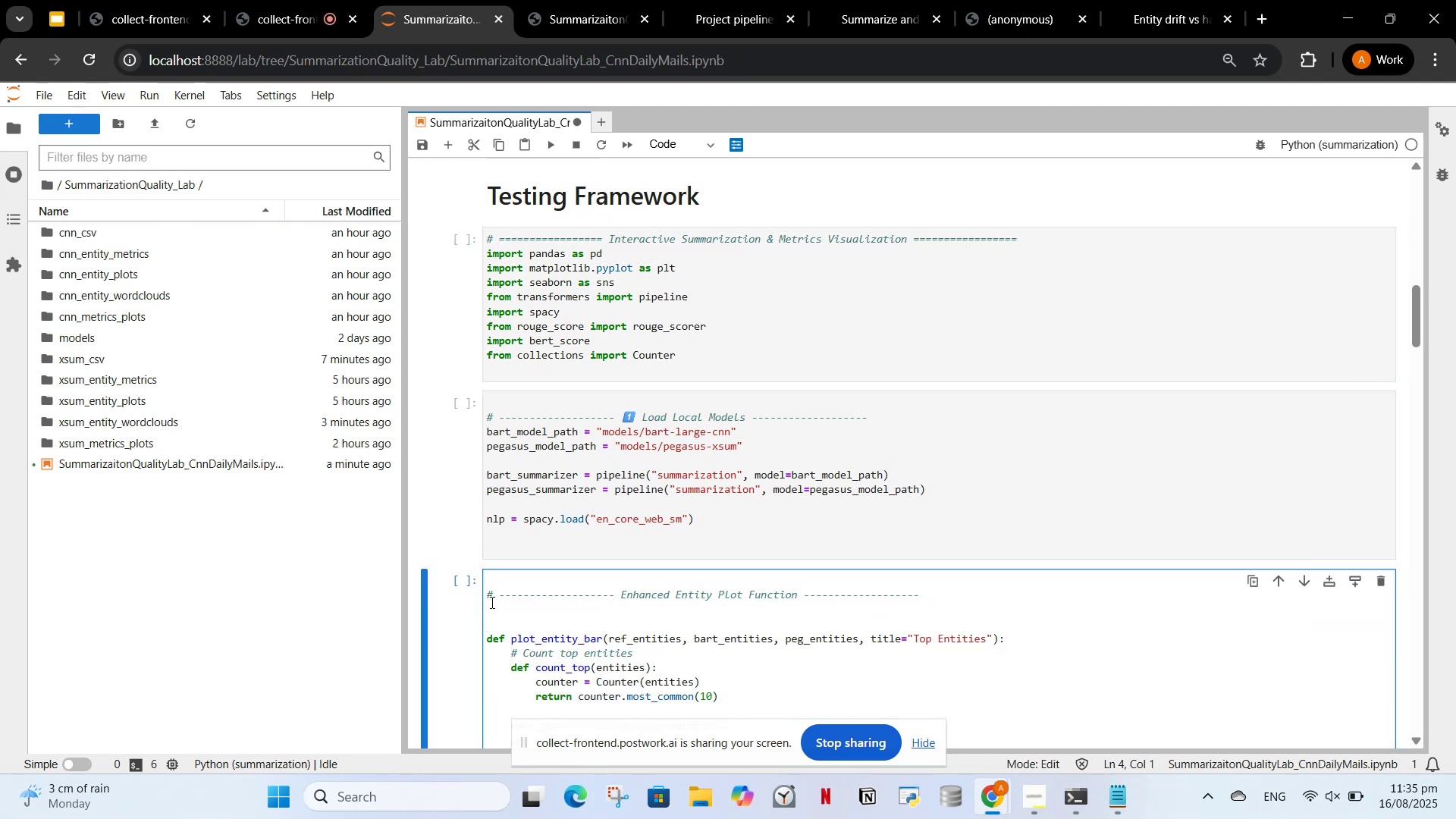 
key(Backspace)
 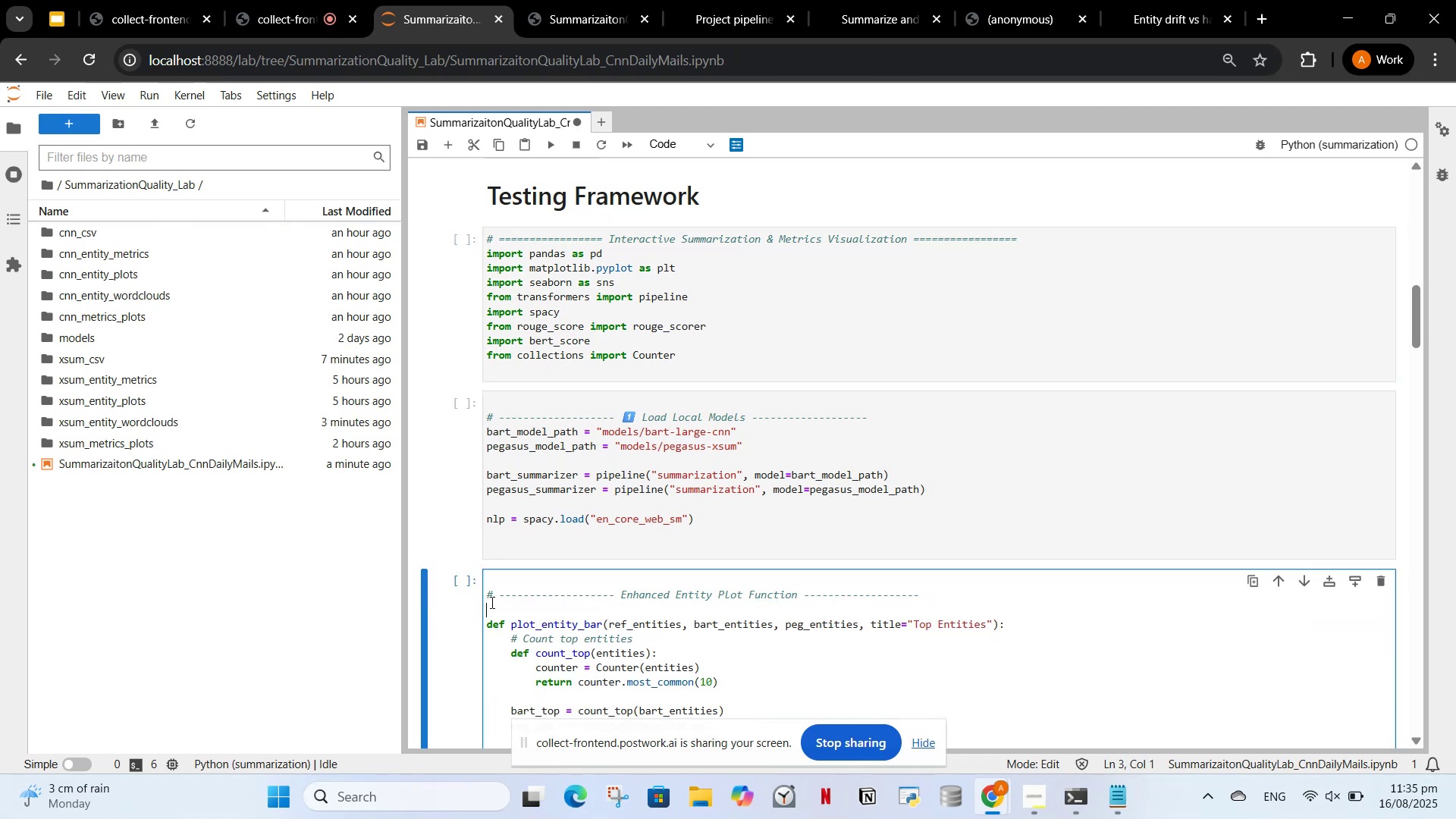 
key(Backspace)
 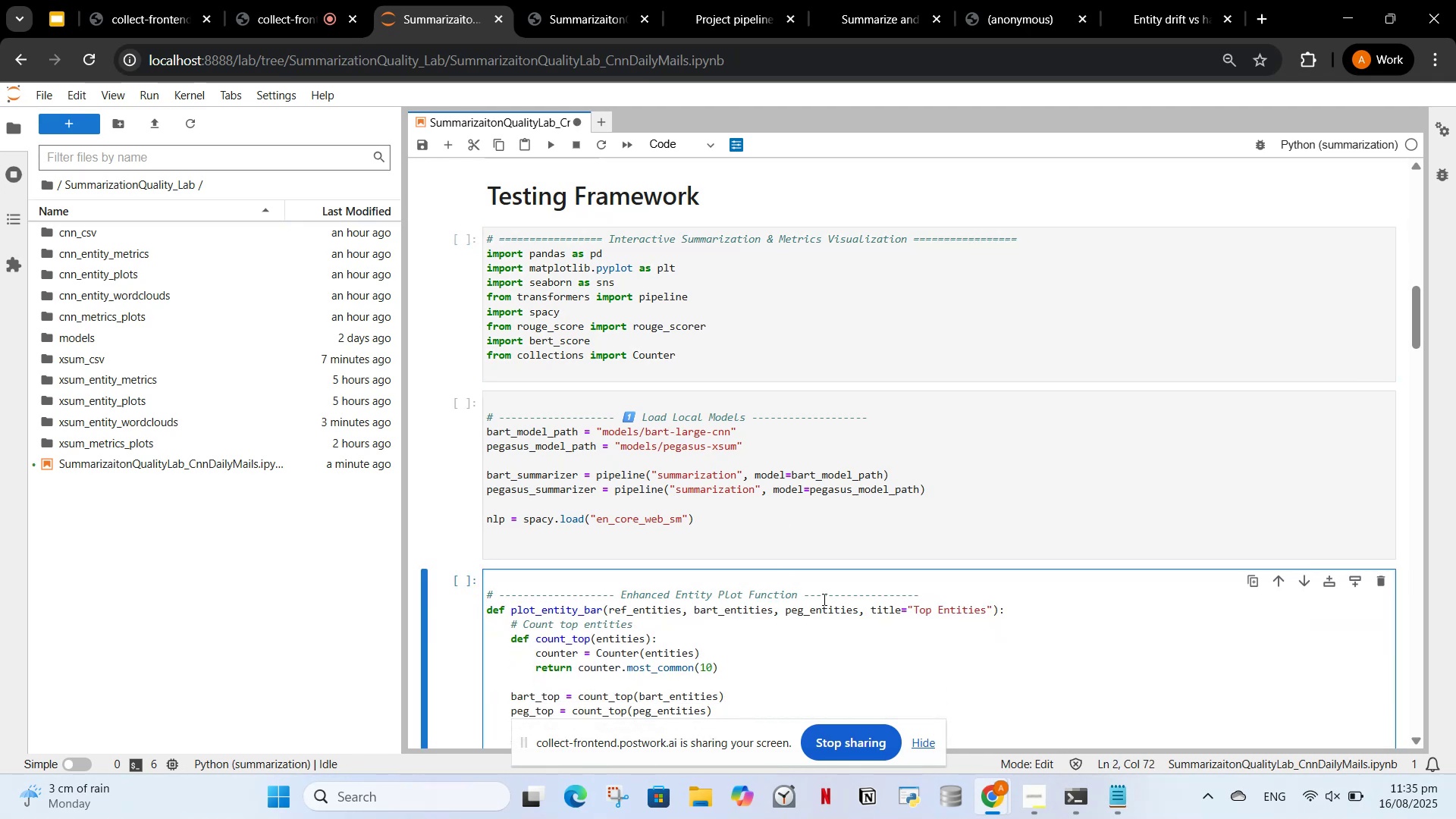 
key(Enter)
 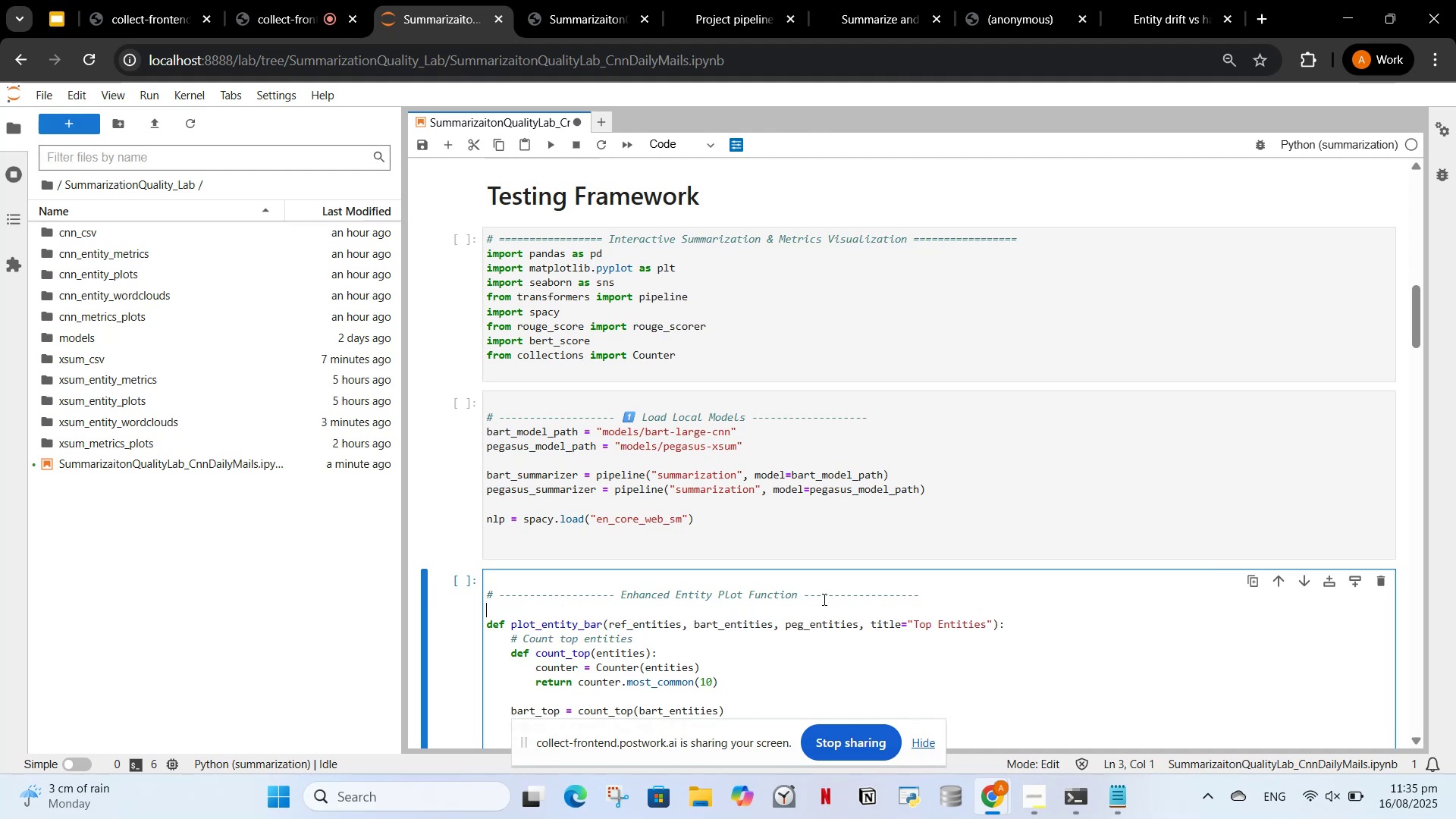 
key(Control+Z)
 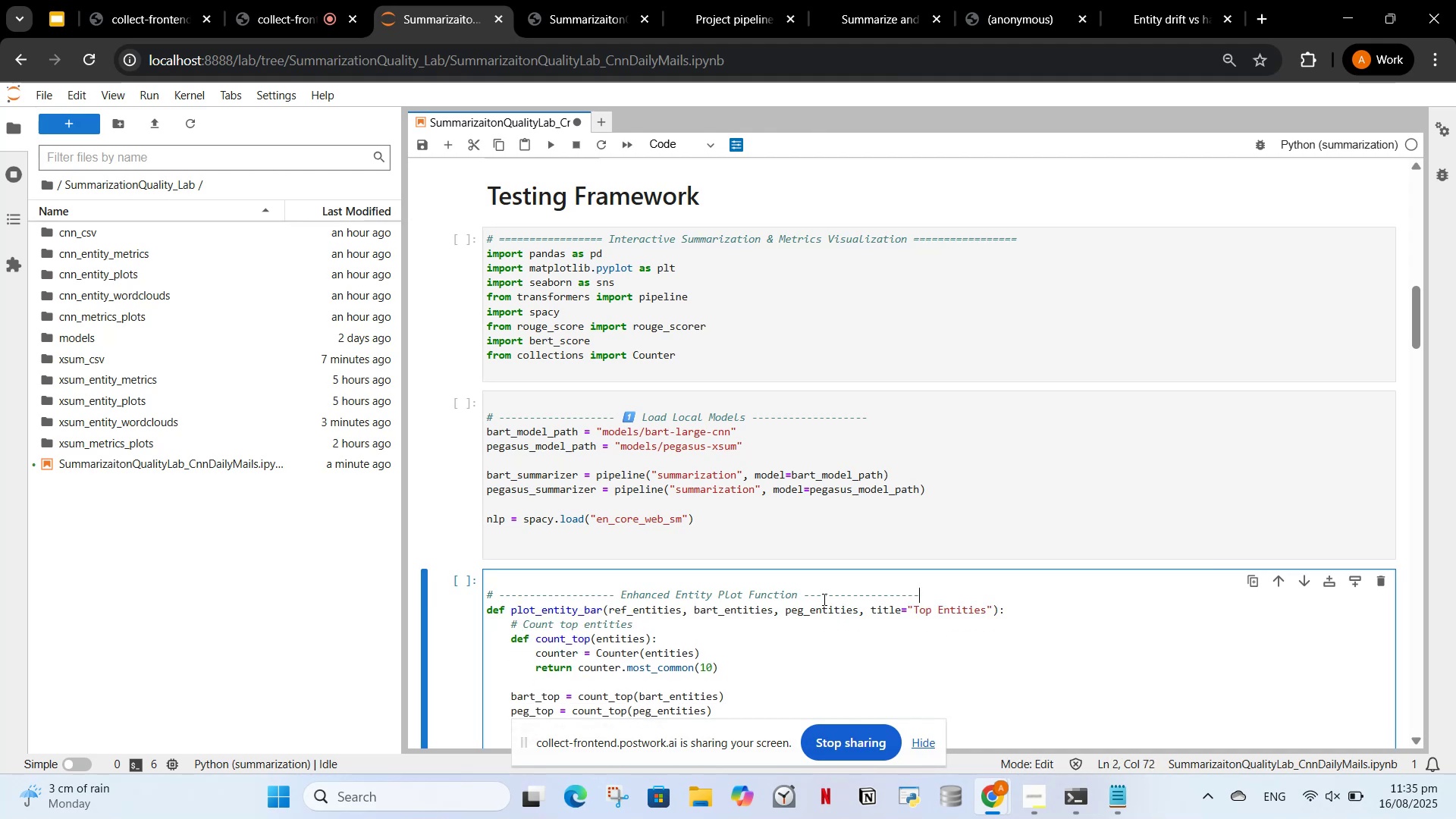 
key(Control+Z)
 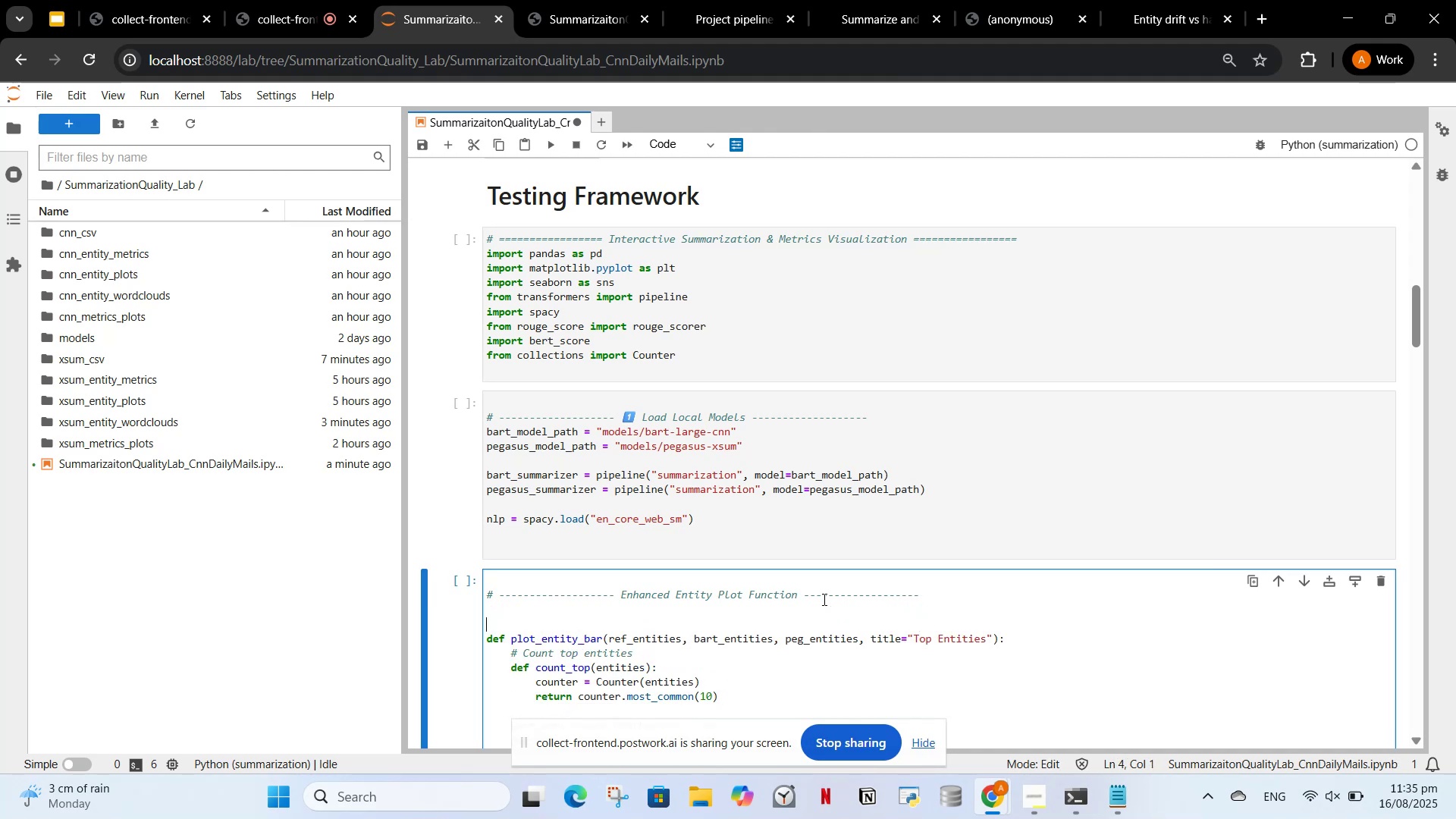 
left_click([823, 599])
 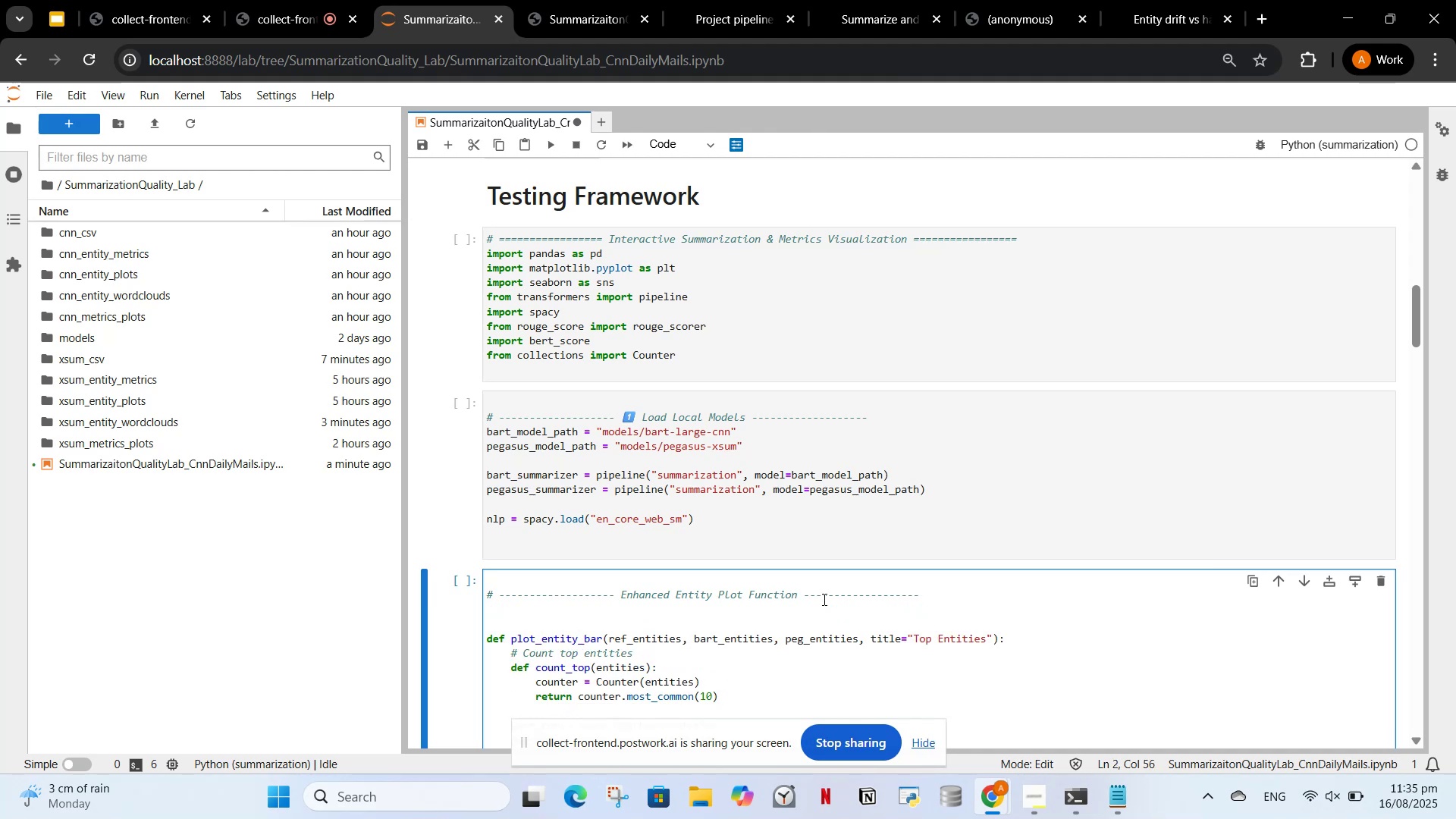 
scroll: coordinate [1008, 610], scroll_direction: down, amount: 10.0
 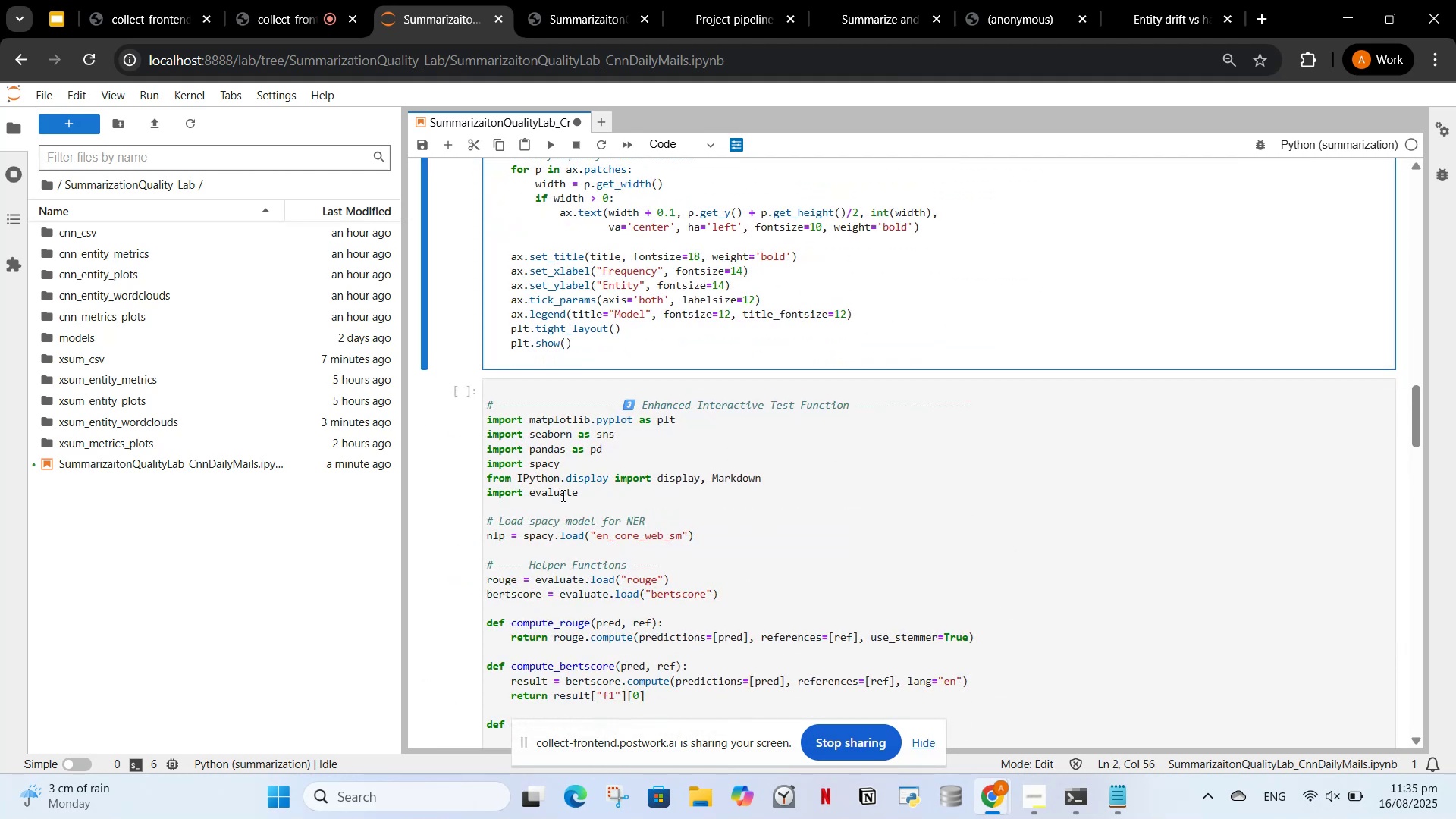 
scroll: coordinate [609, 571], scroll_direction: up, amount: 9.0
 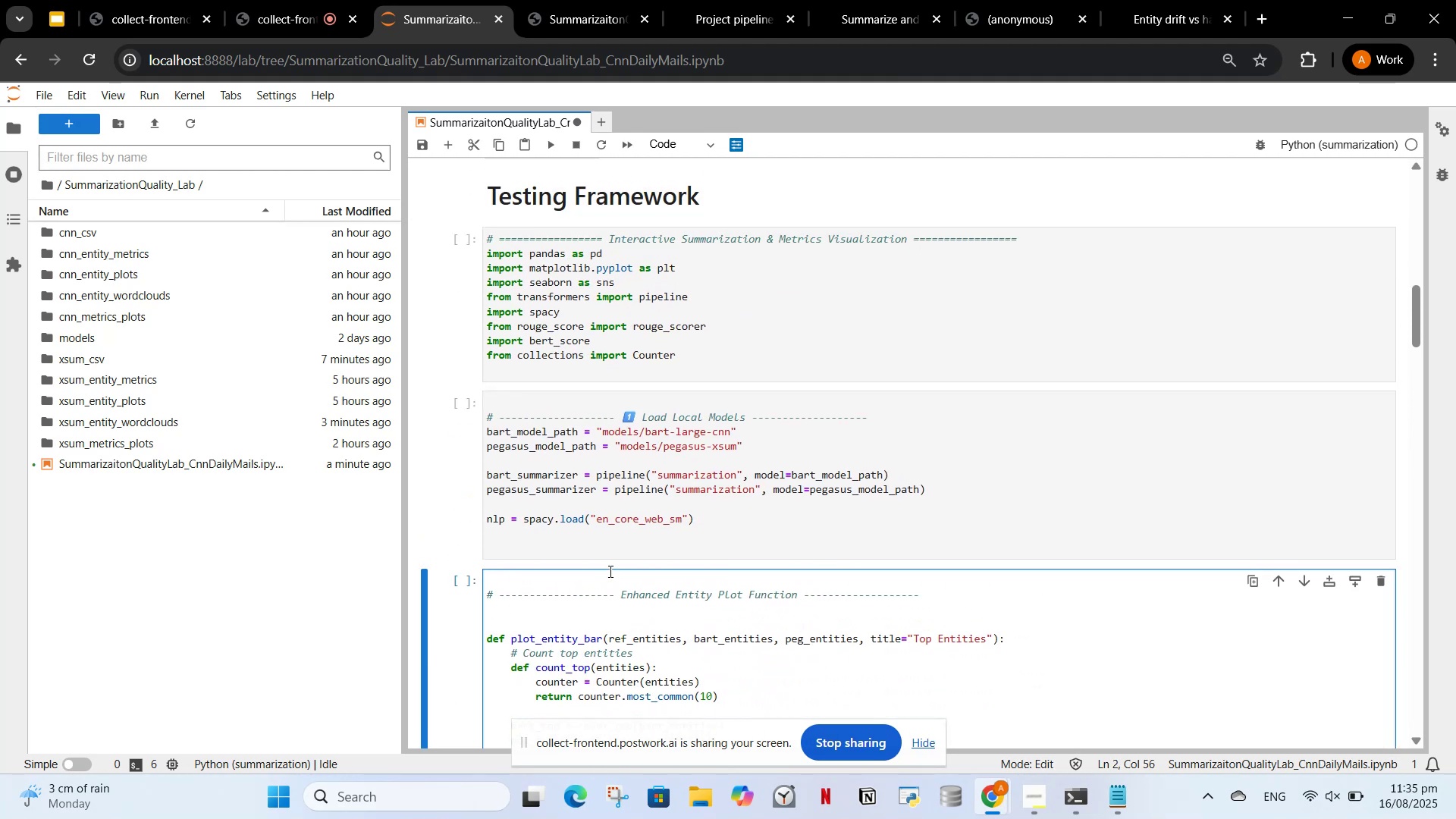 
scroll: coordinate [608, 571], scroll_direction: down, amount: 10.0
 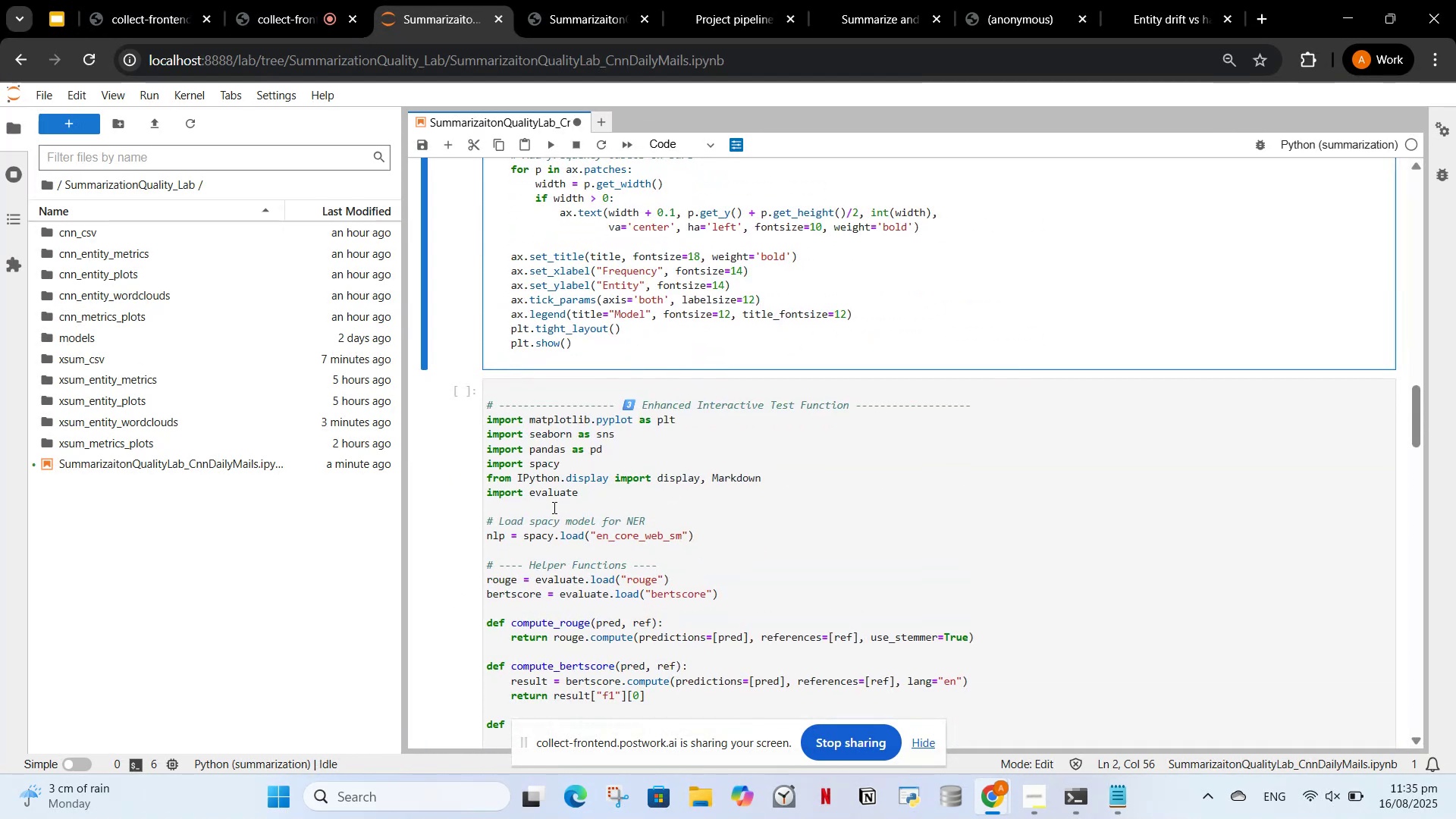 
left_click_drag(start_coordinate=[581, 504], to_coordinate=[482, 416])
 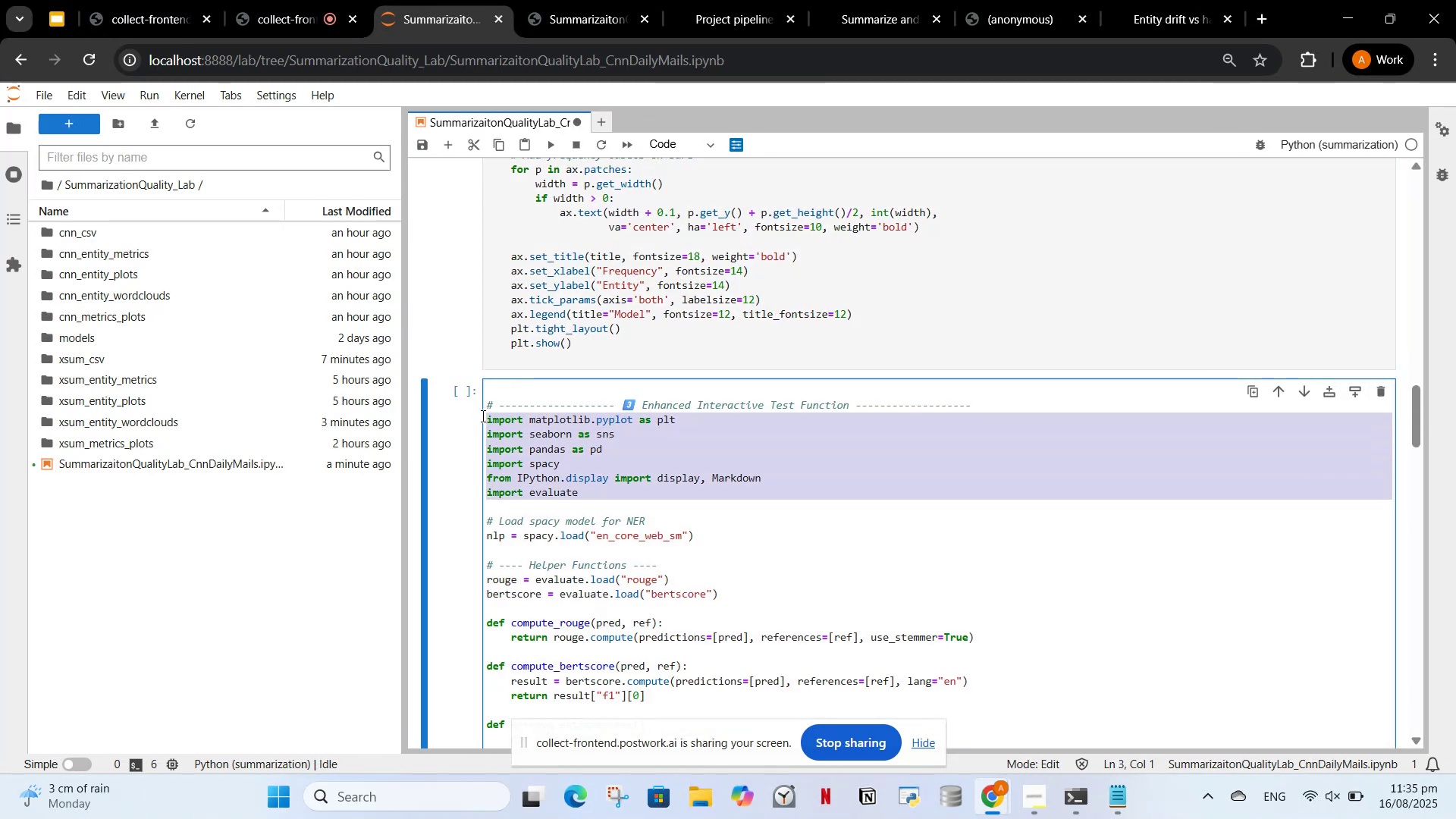 
key(Control+X)
 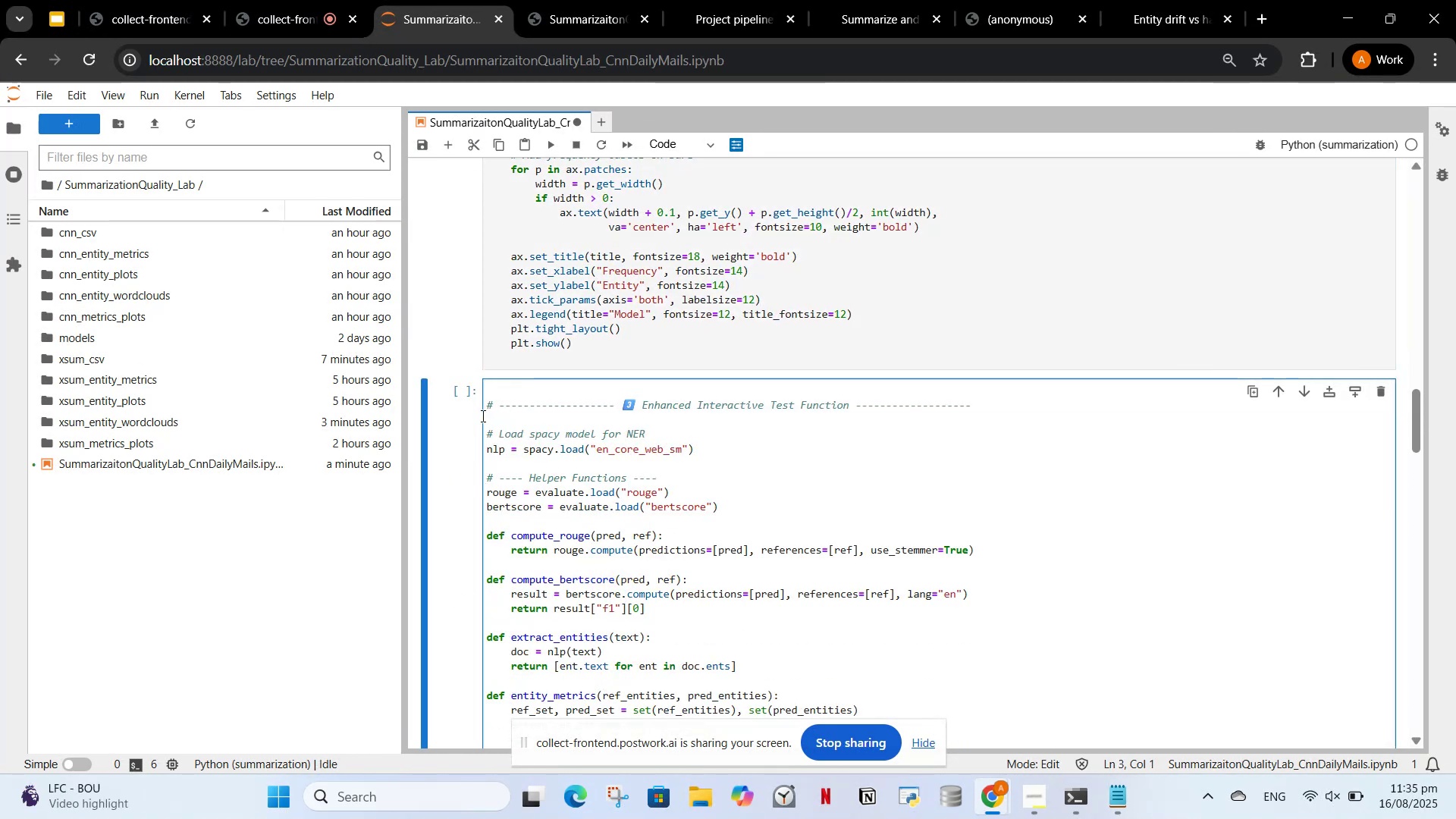 
scroll: coordinate [702, 433], scroll_direction: up, amount: 12.0
 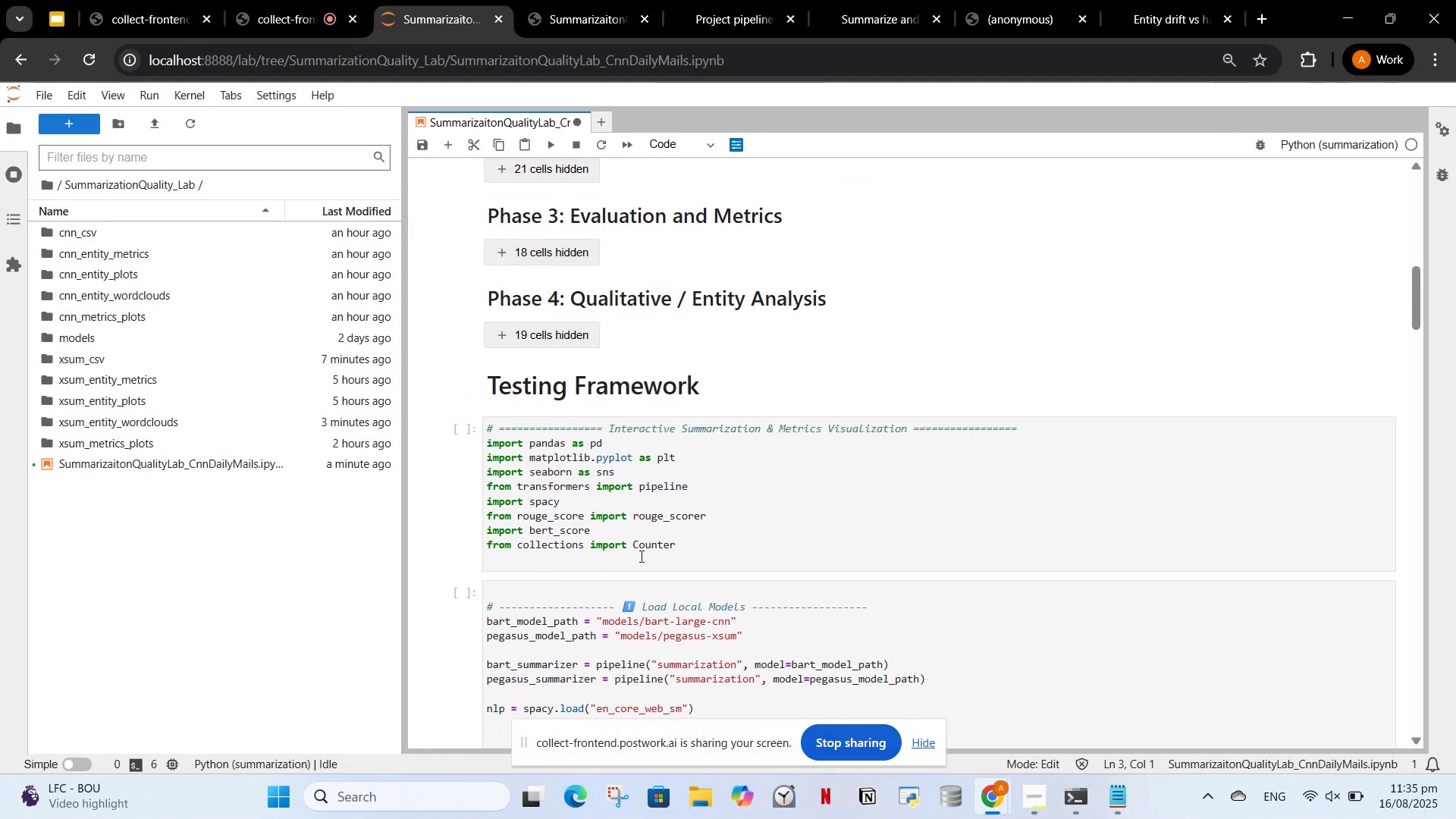 
left_click([640, 557])
 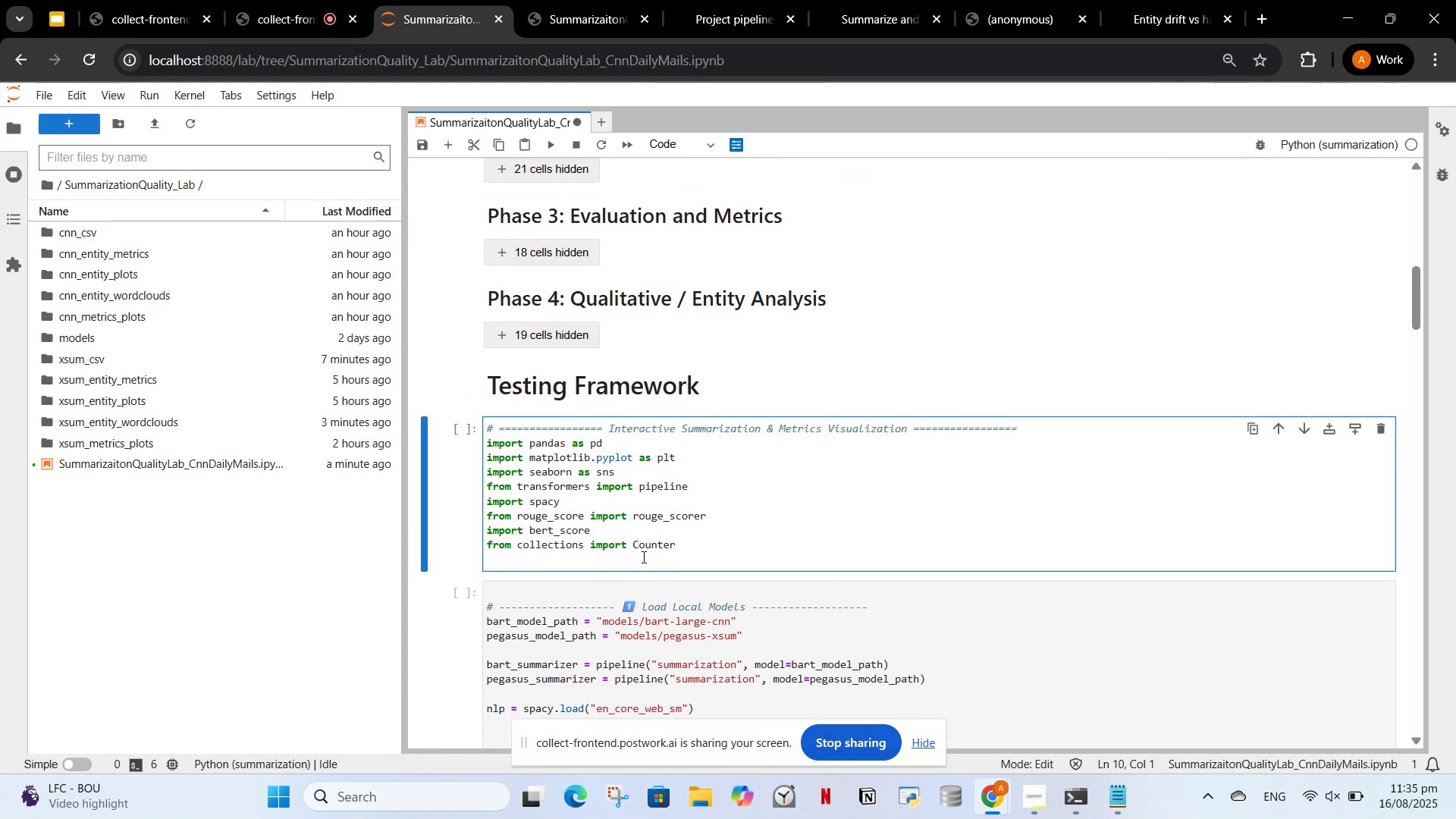 
key(Control+V)
 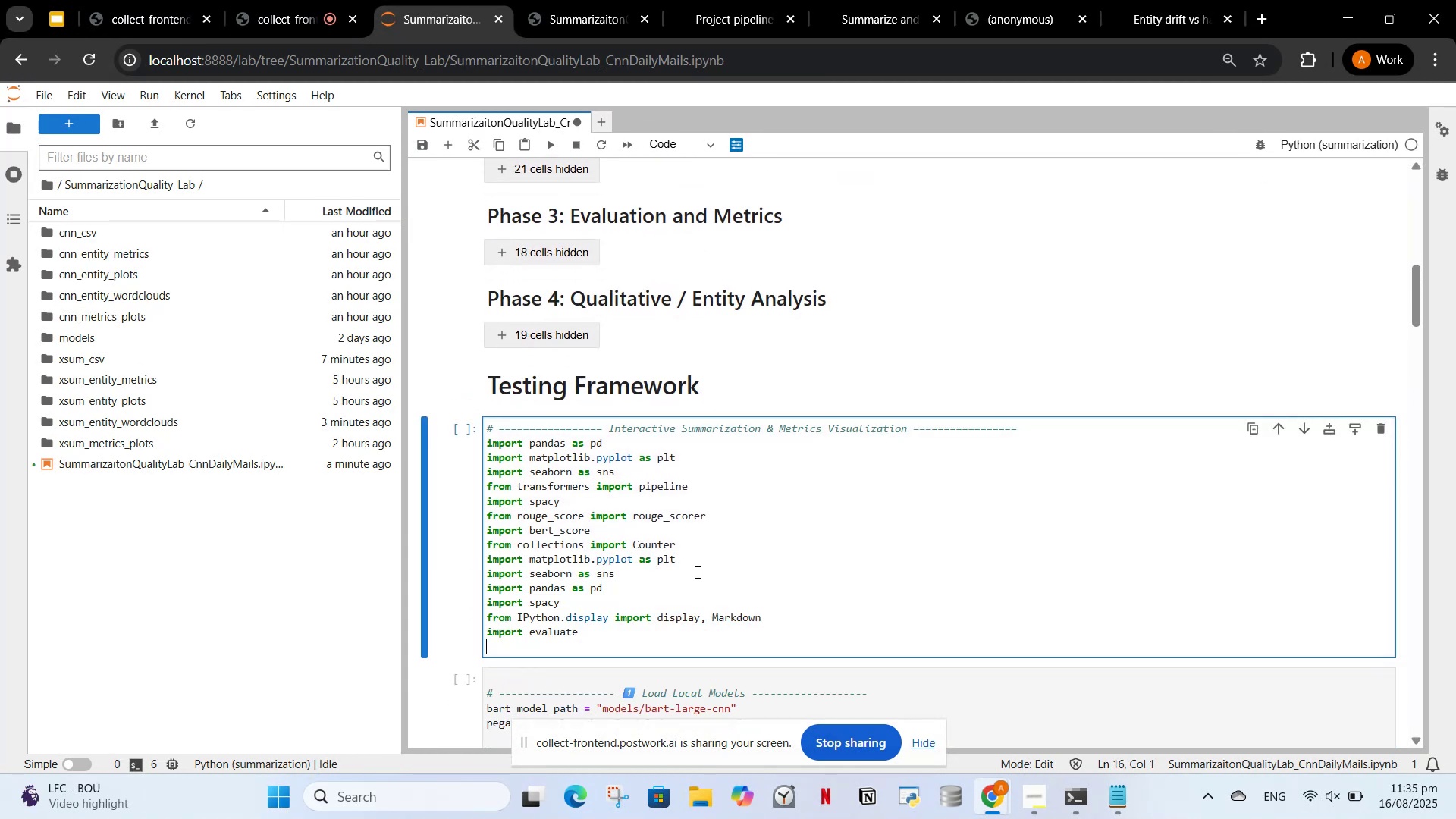 
left_click_drag(start_coordinate=[689, 563], to_coordinate=[475, 563])
 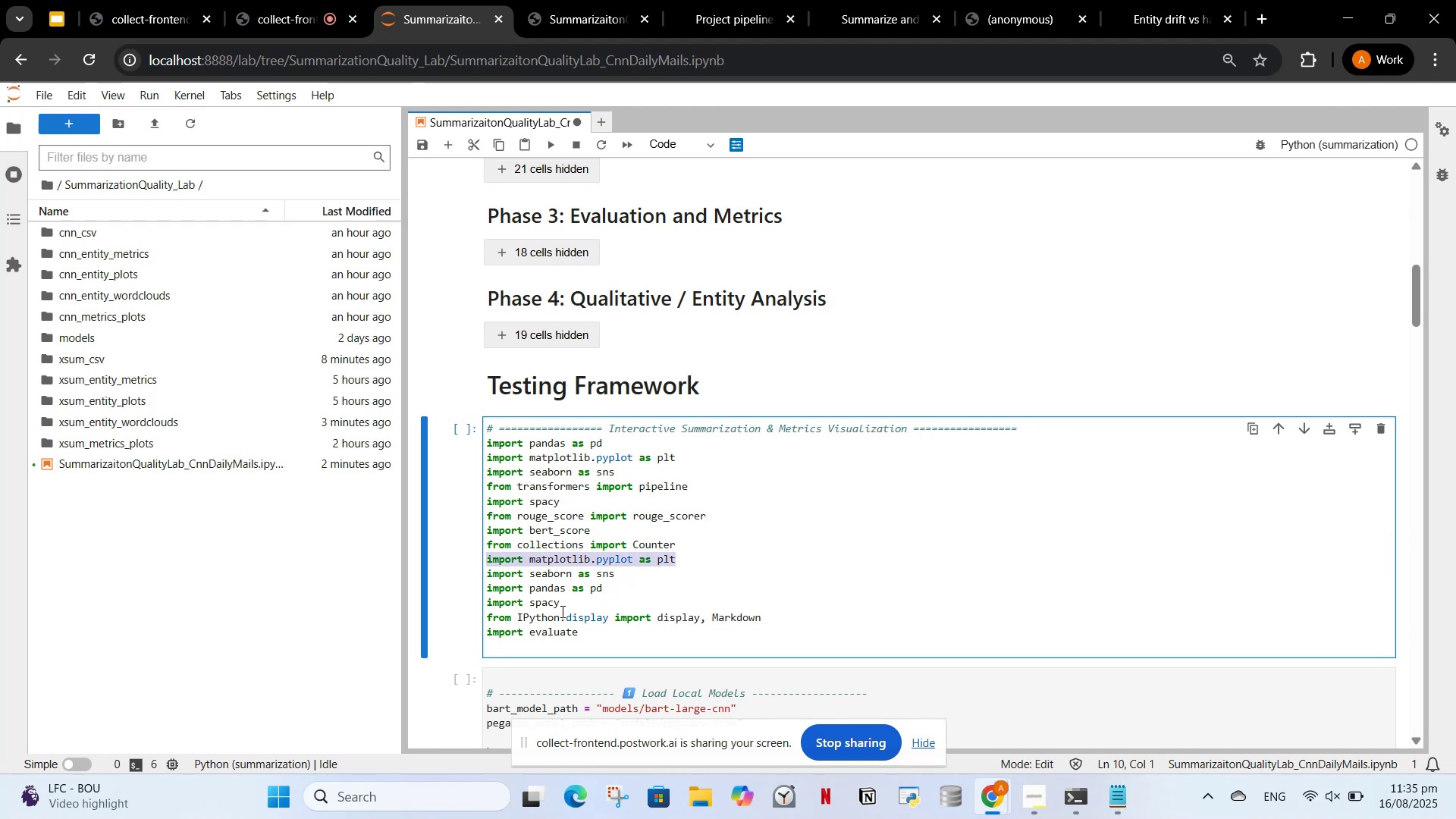 
wait(5.59)
 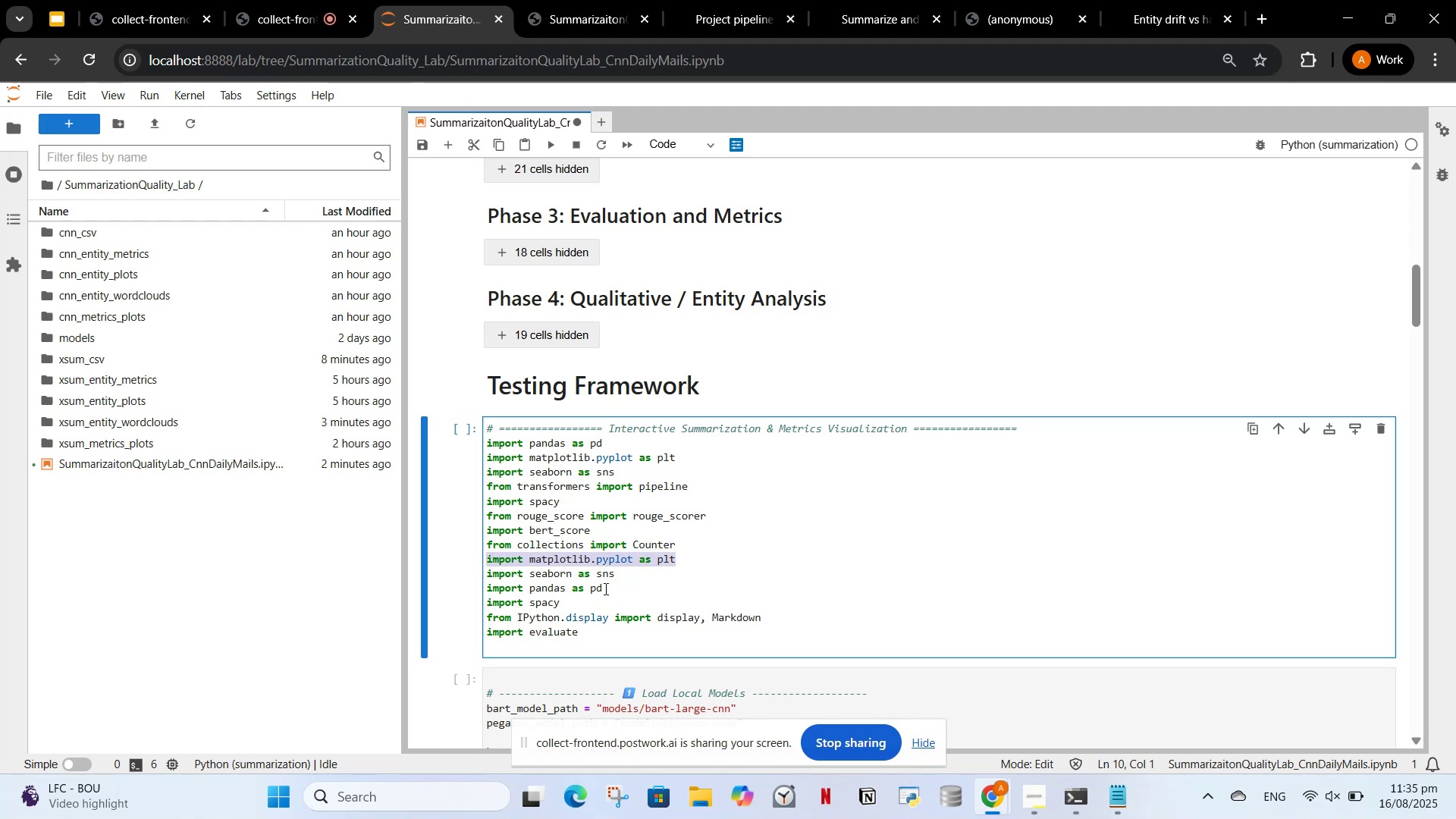 
left_click_drag(start_coordinate=[580, 601], to_coordinate=[482, 564])
 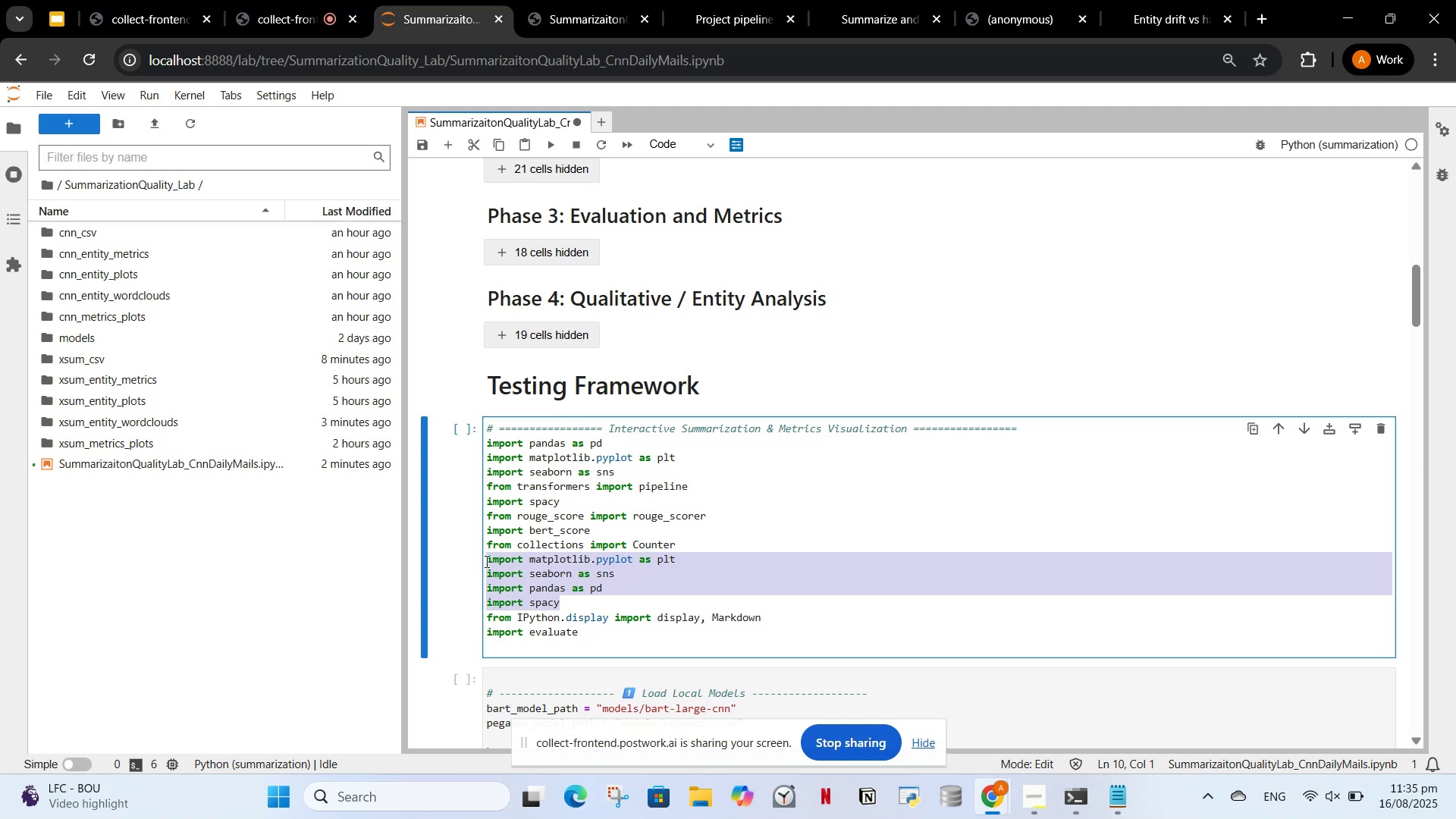 
key(Backspace)
 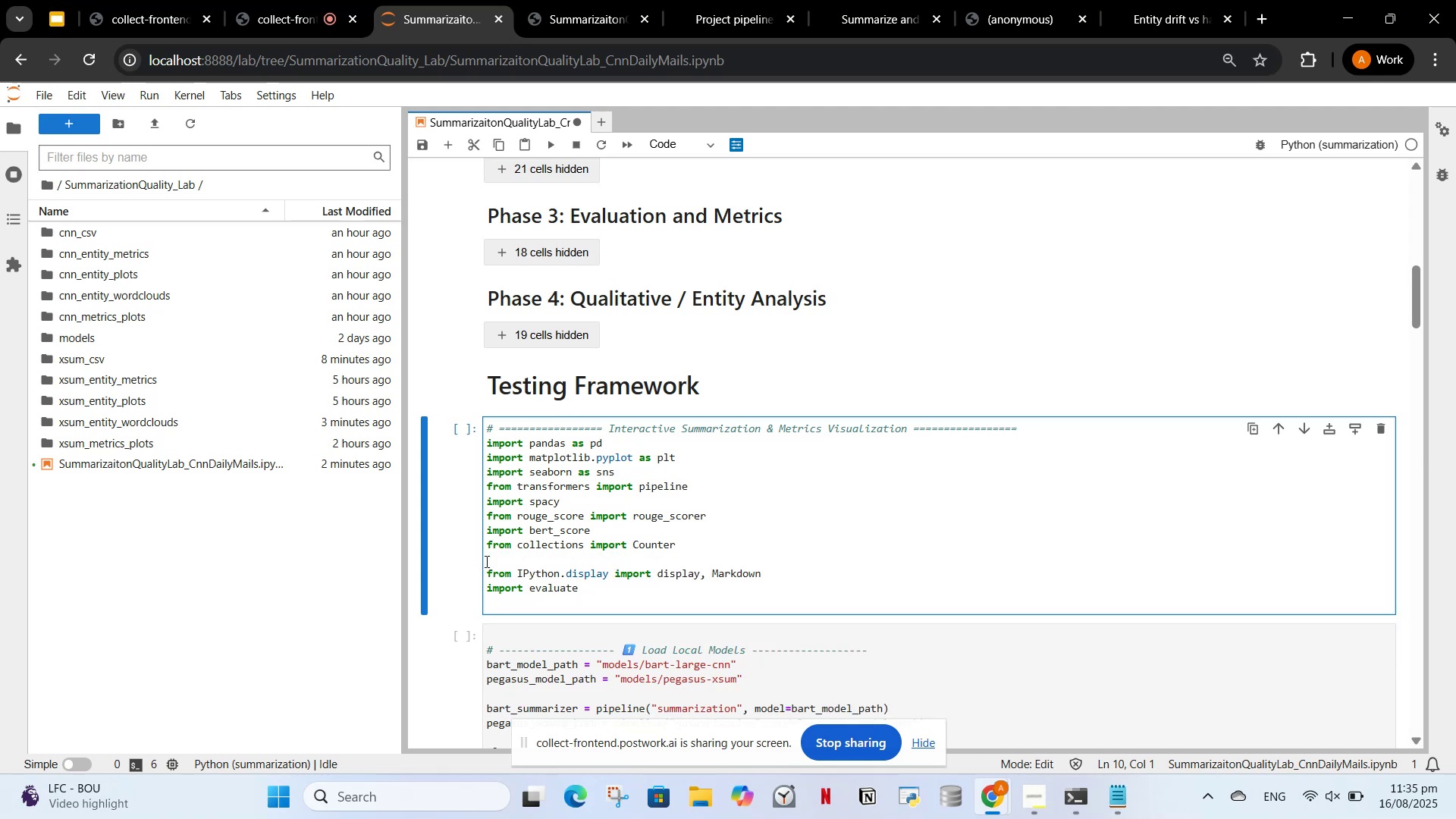 
key(ArrowDown)
 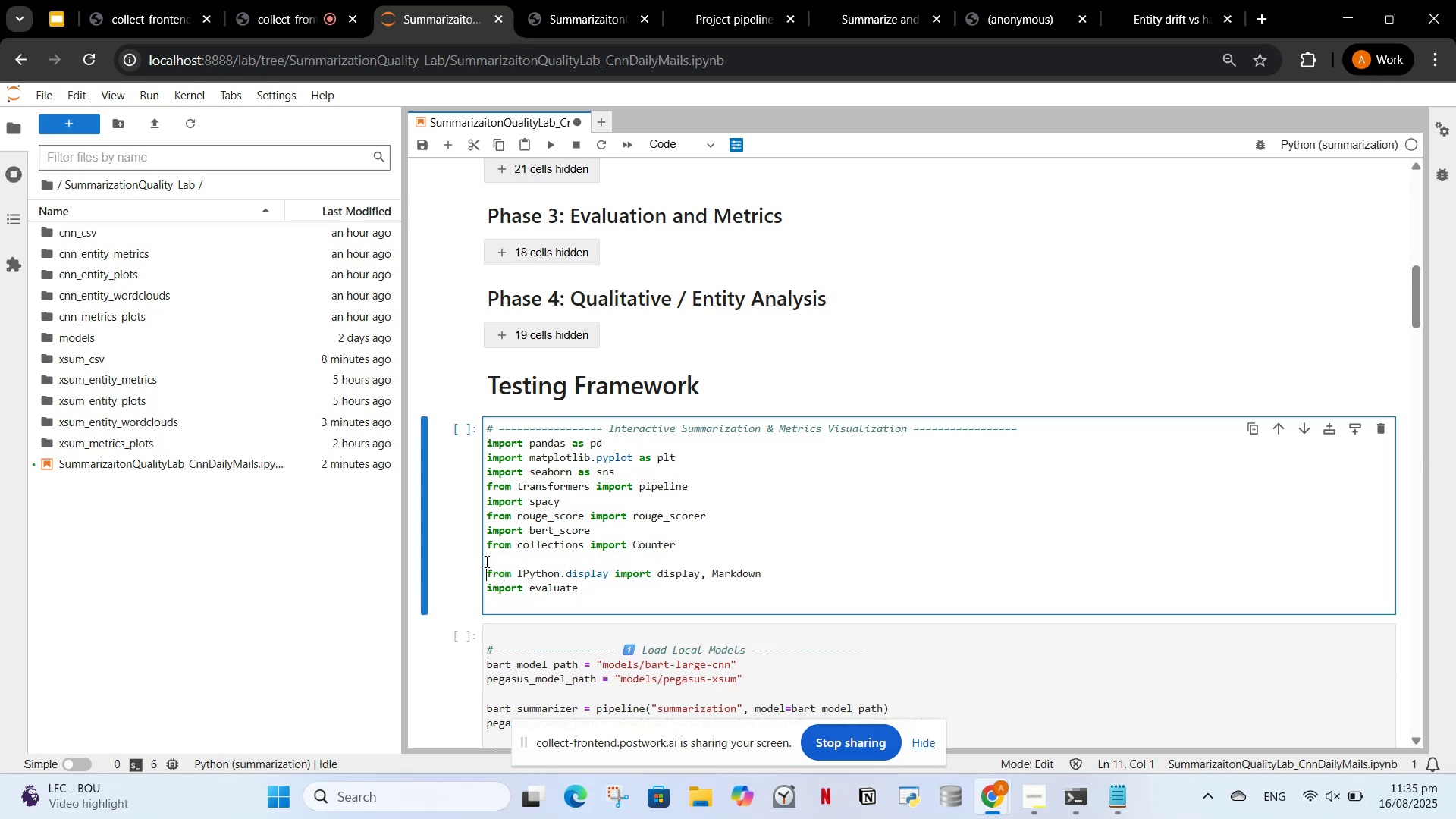 
key(Backspace)
 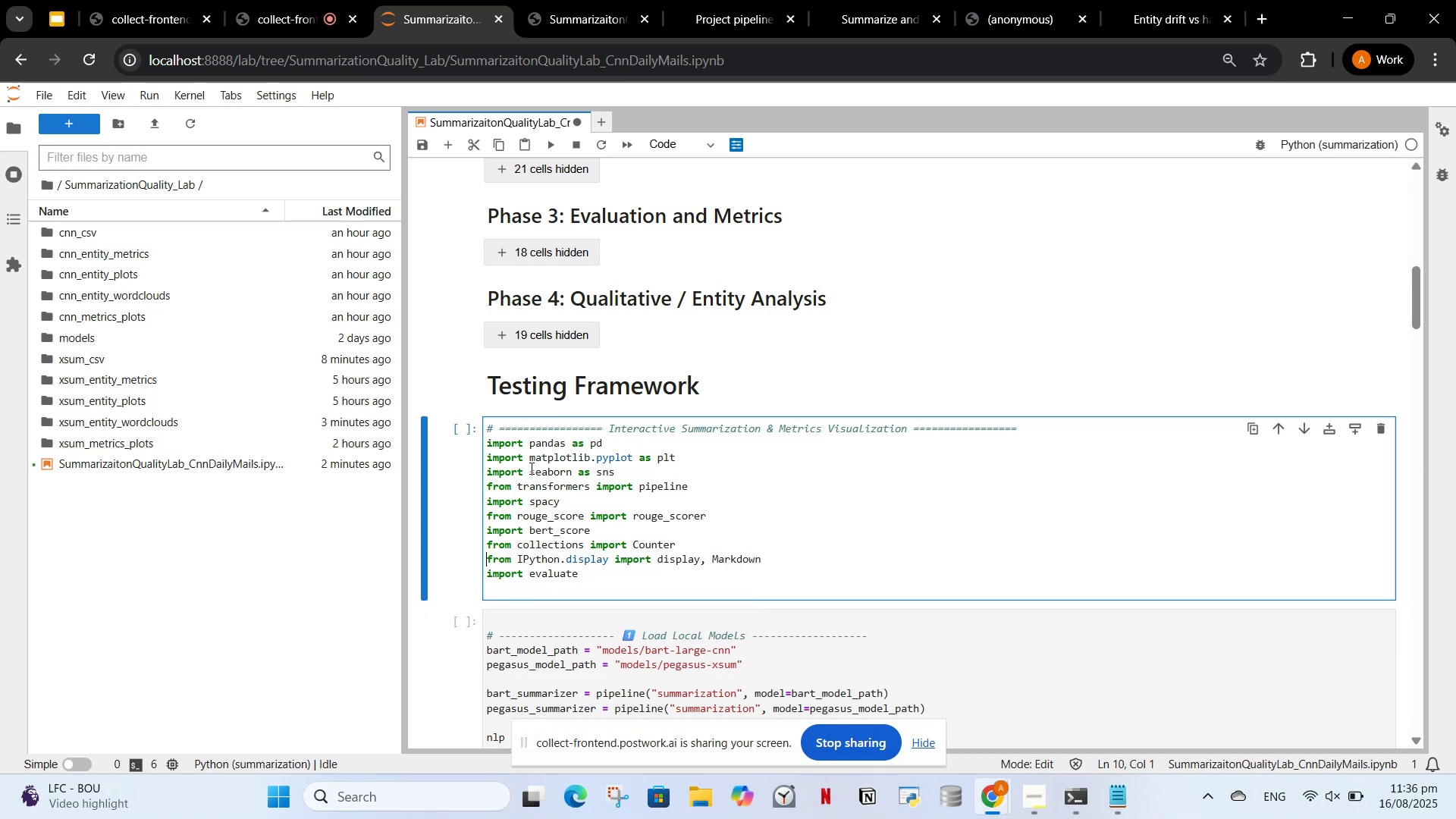 
left_click([541, 582])
 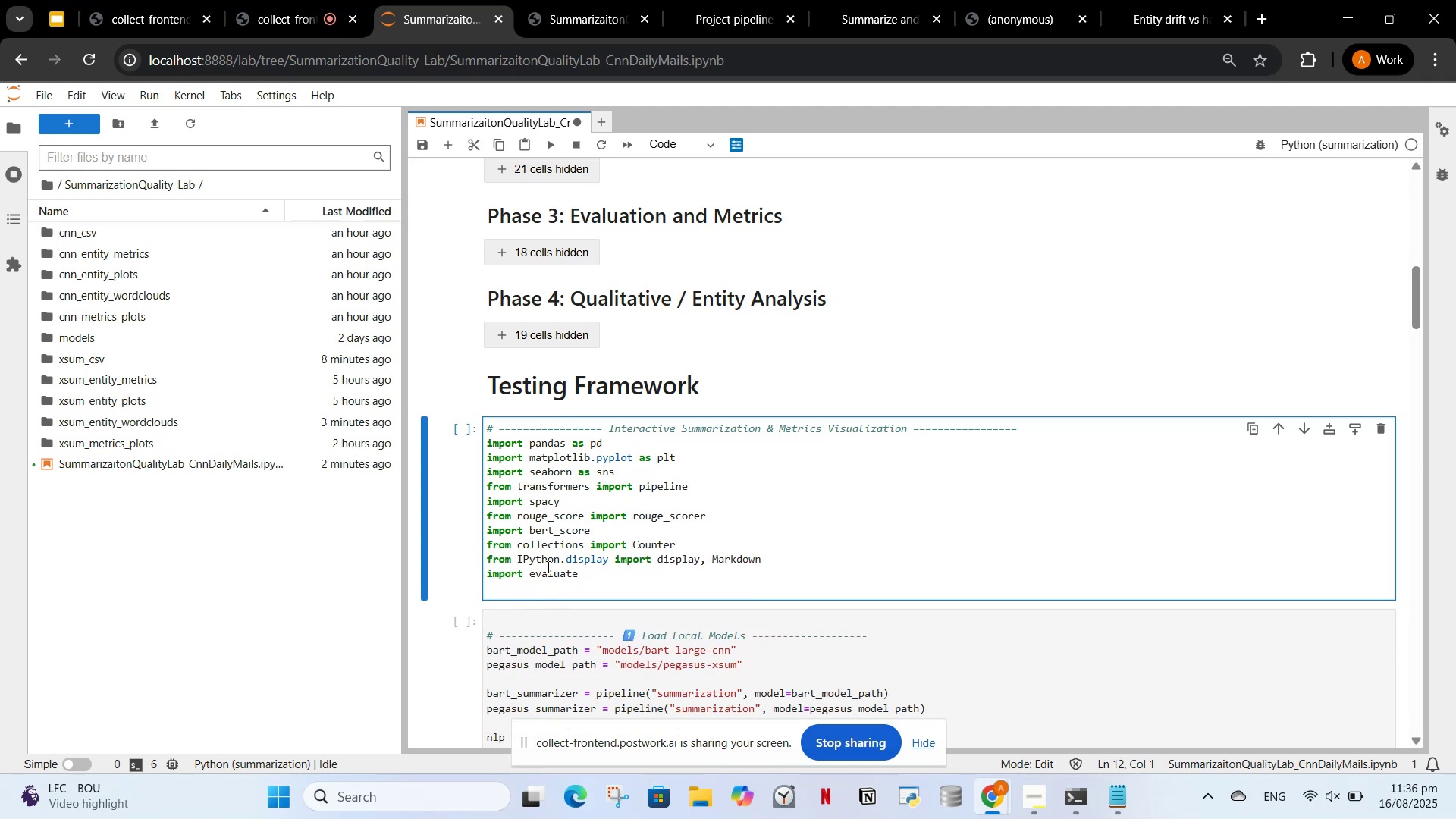 
key(Backspace)
 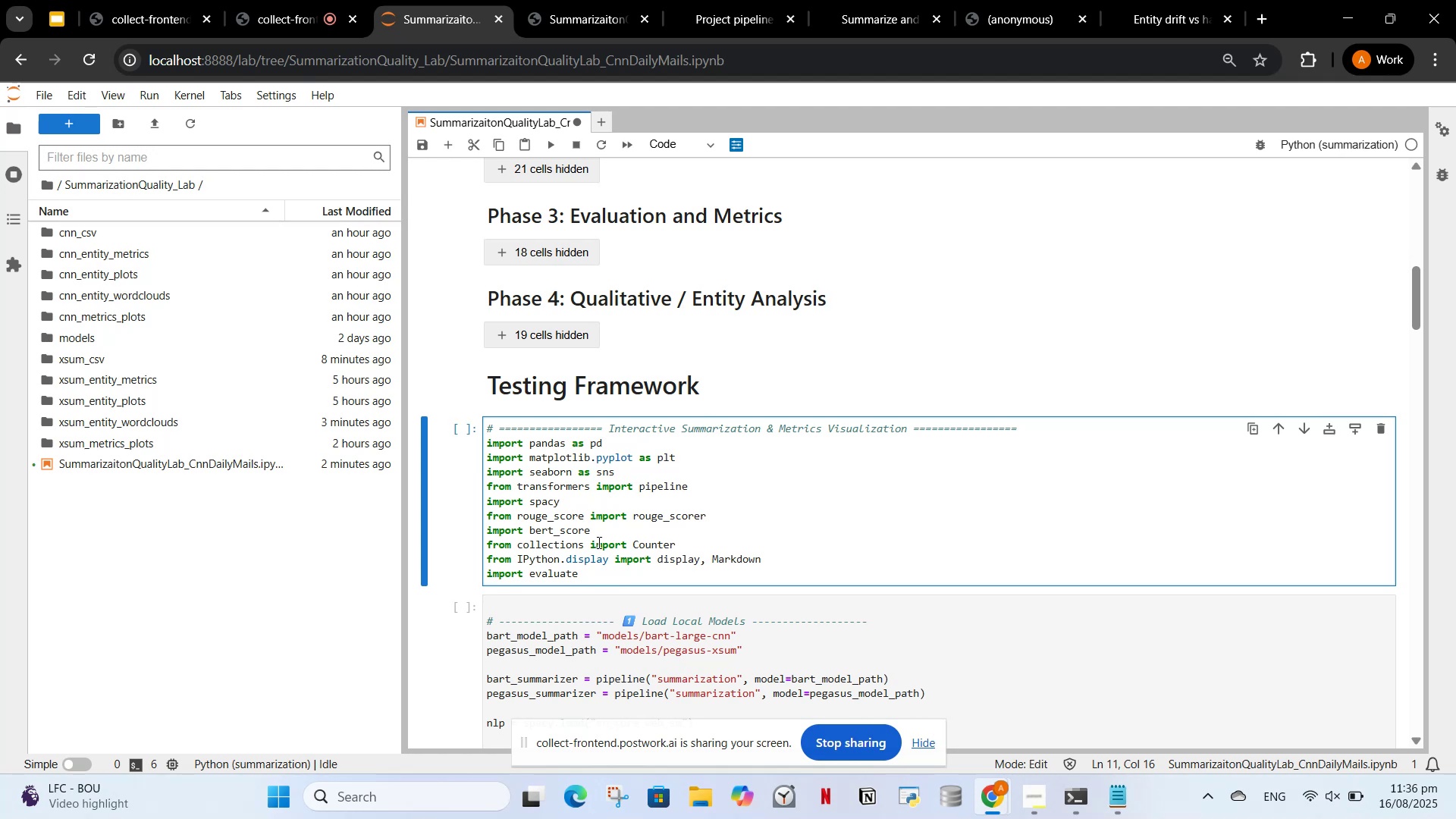 
scroll: coordinate [740, 557], scroll_direction: down, amount: 27.0
 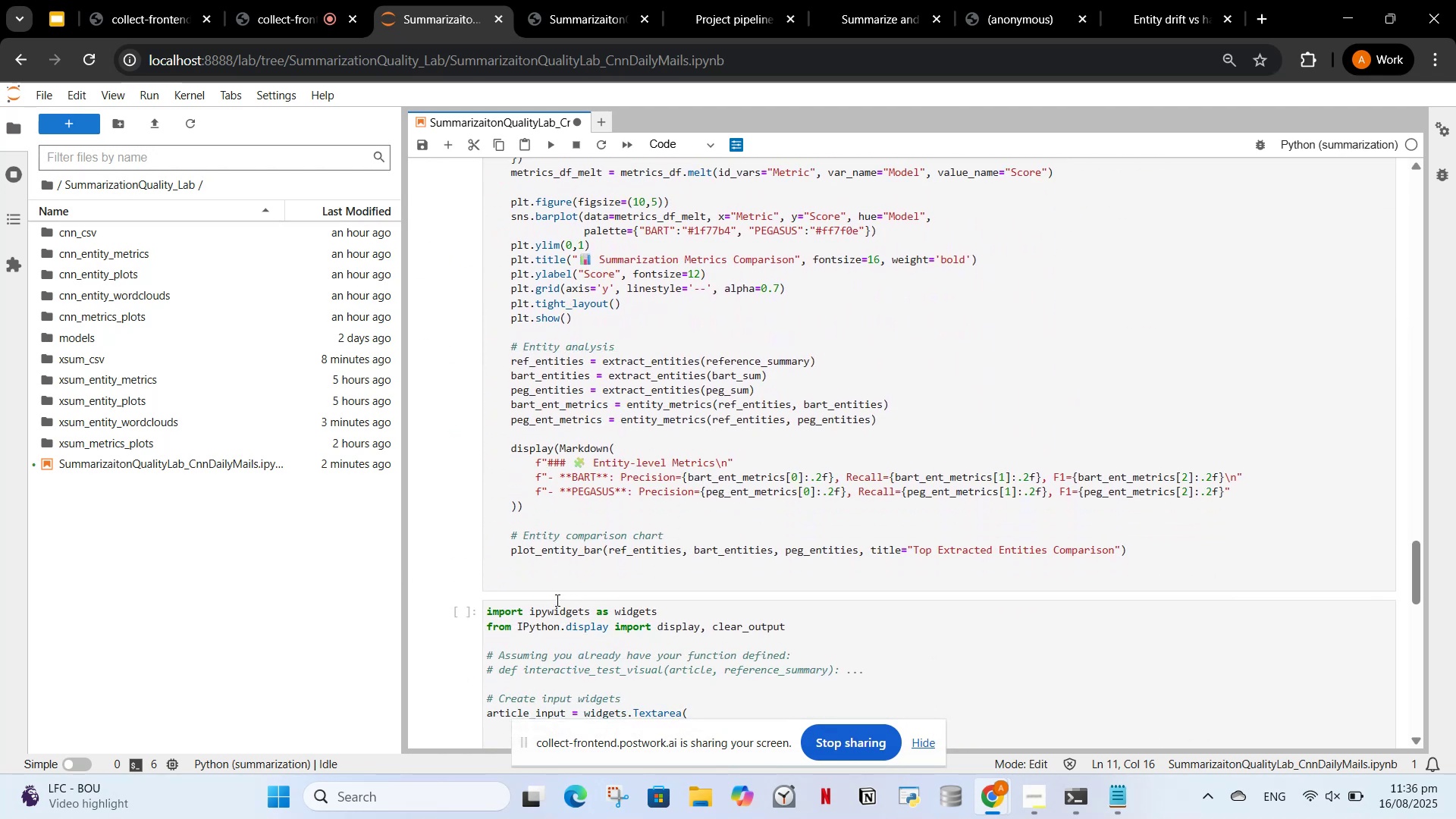 
left_click([544, 585])
 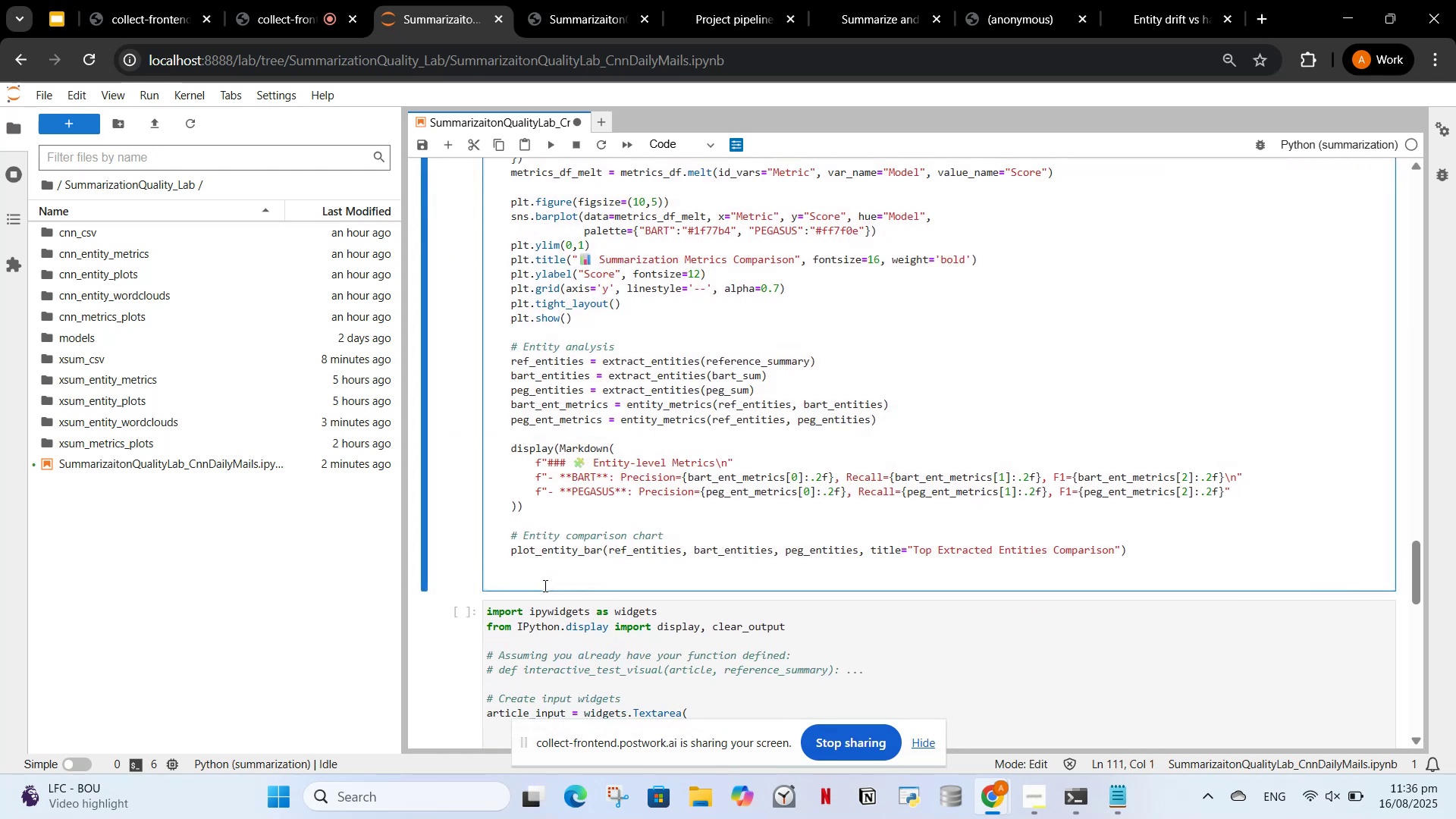 
key(Backspace)
 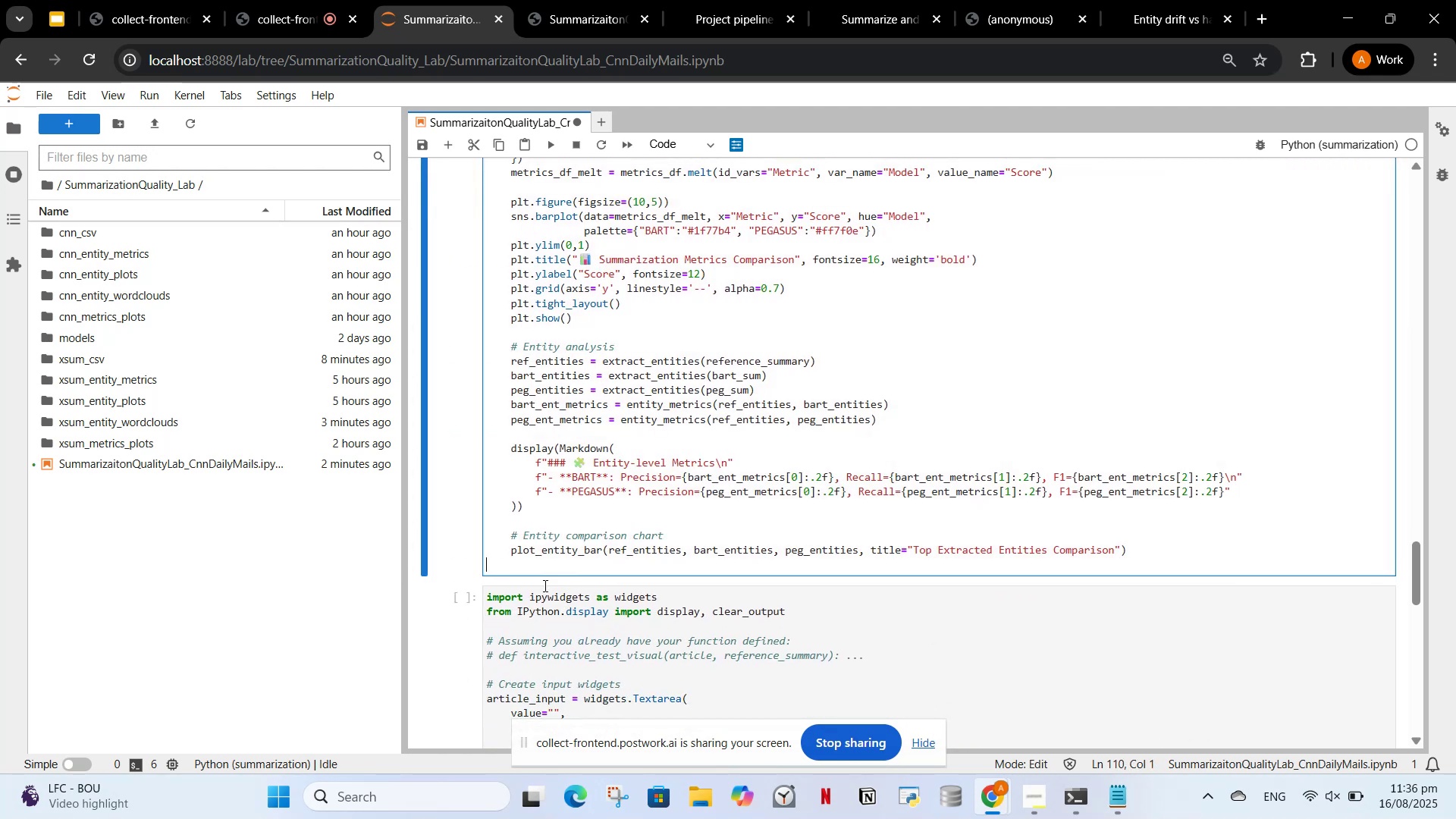 
key(Backspace)
 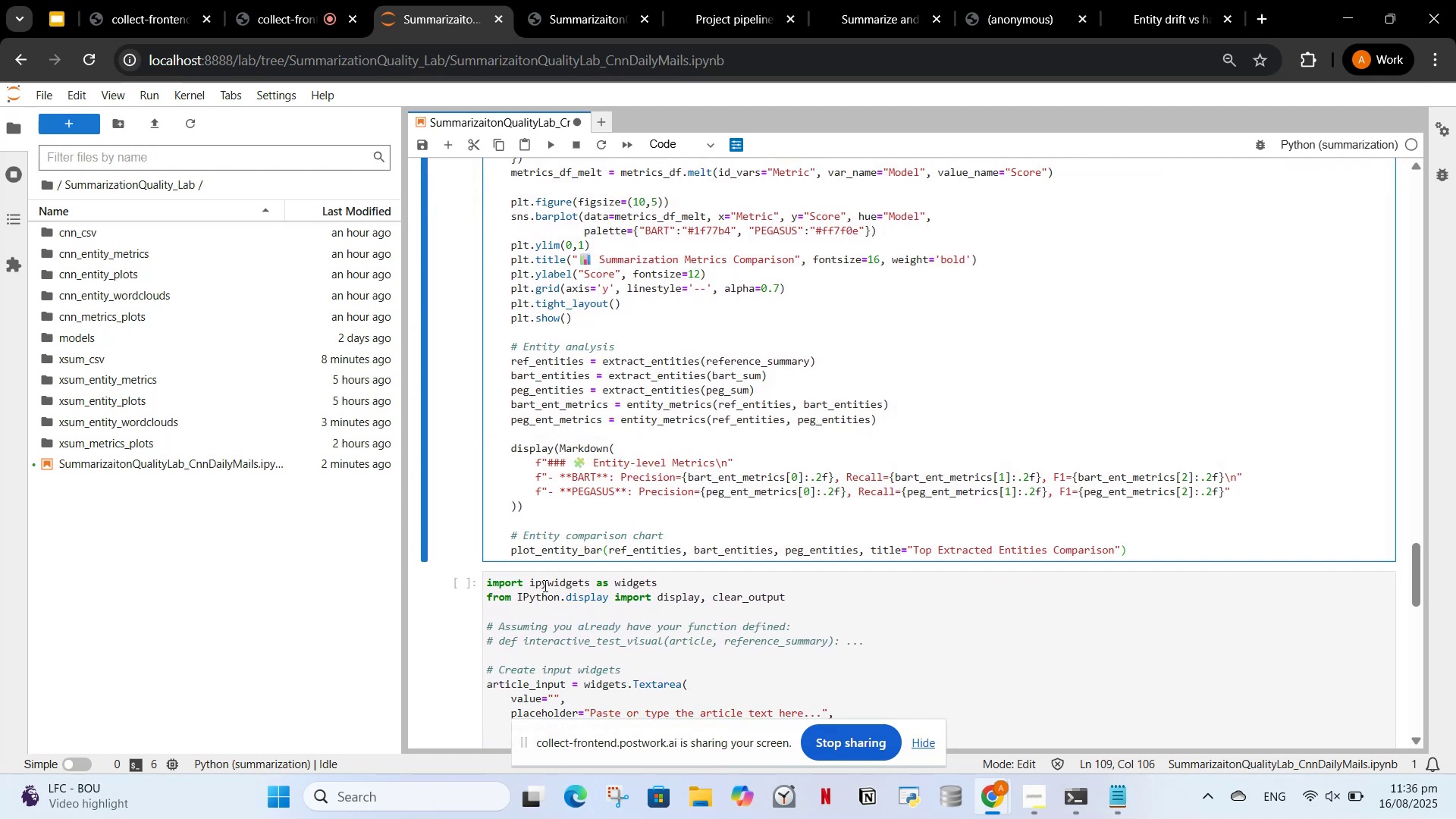 
scroll: coordinate [604, 435], scroll_direction: down, amount: 6.0
 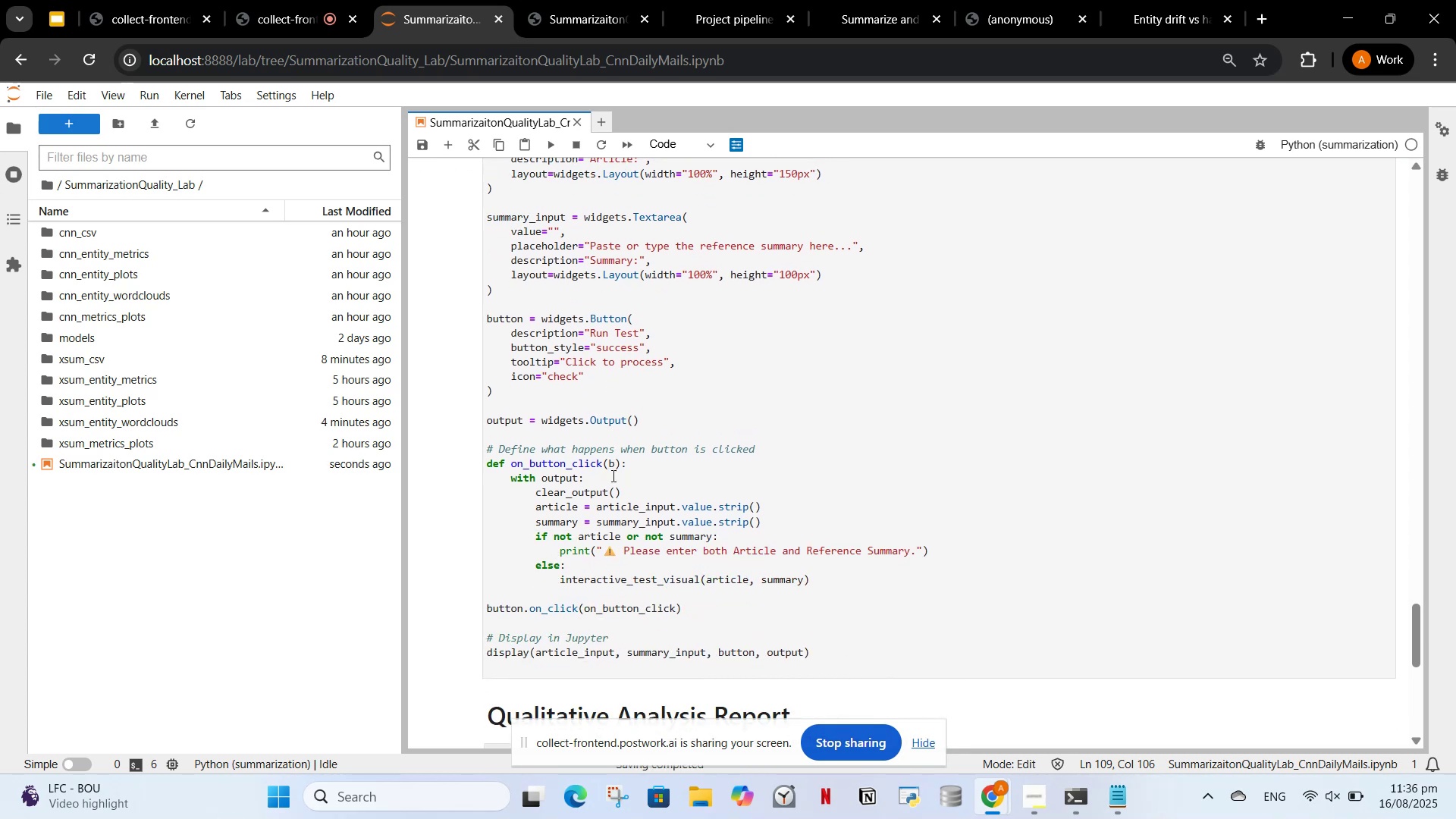 
scroll: coordinate [561, 347], scroll_direction: up, amount: 3.0
 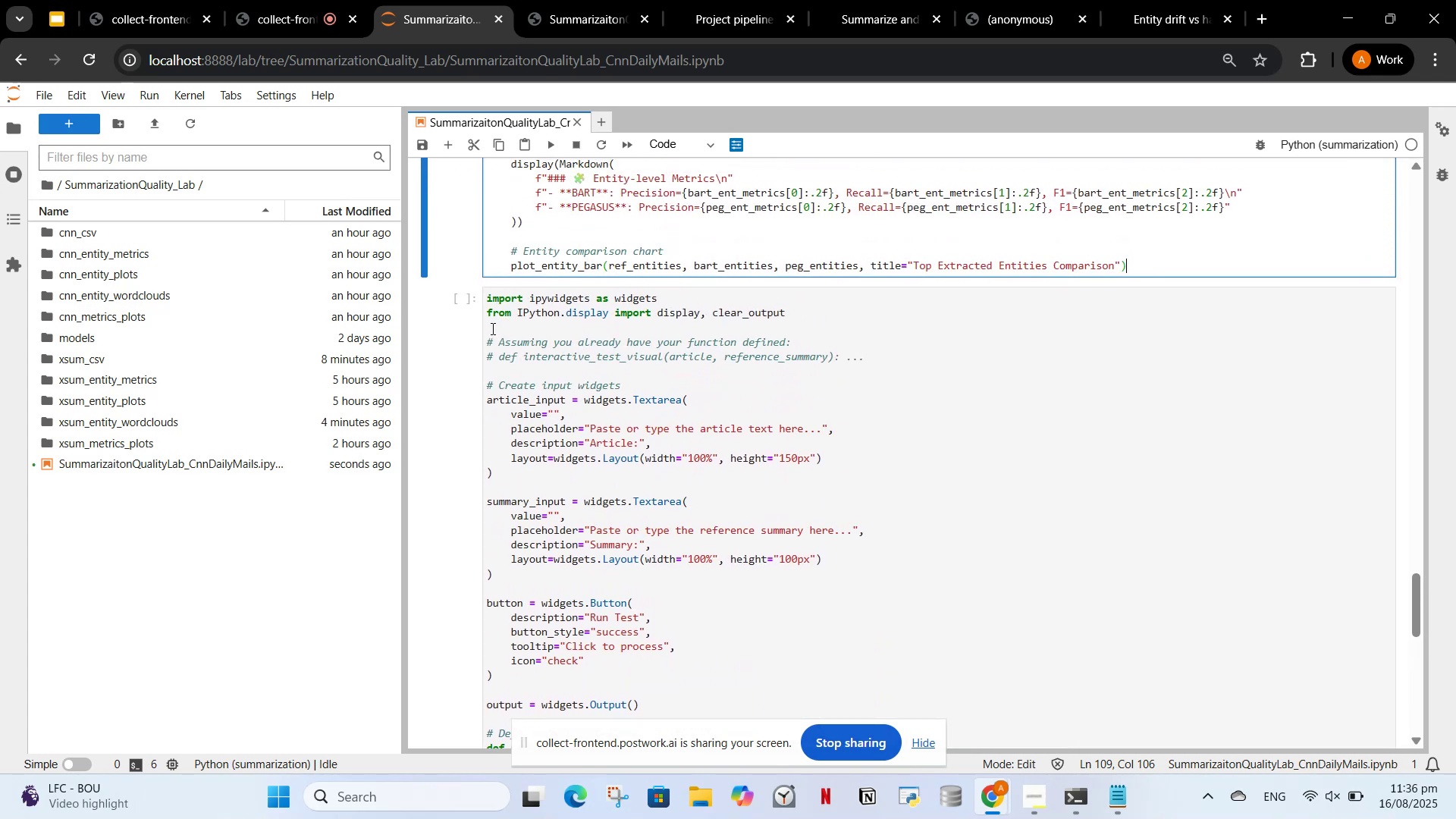 
left_click_drag(start_coordinate=[486, 337], to_coordinate=[477, 297])
 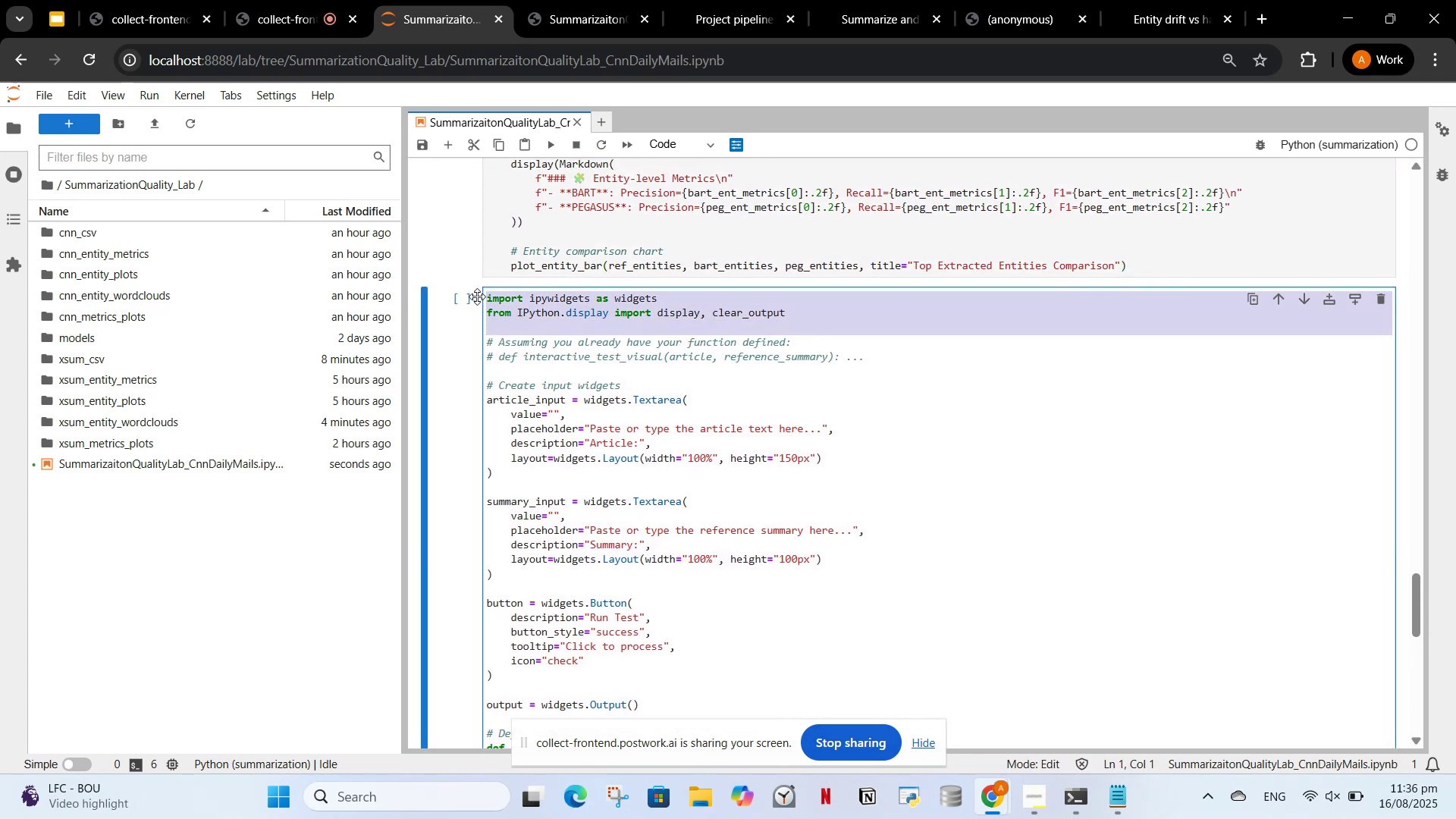 
key(Control+X)
 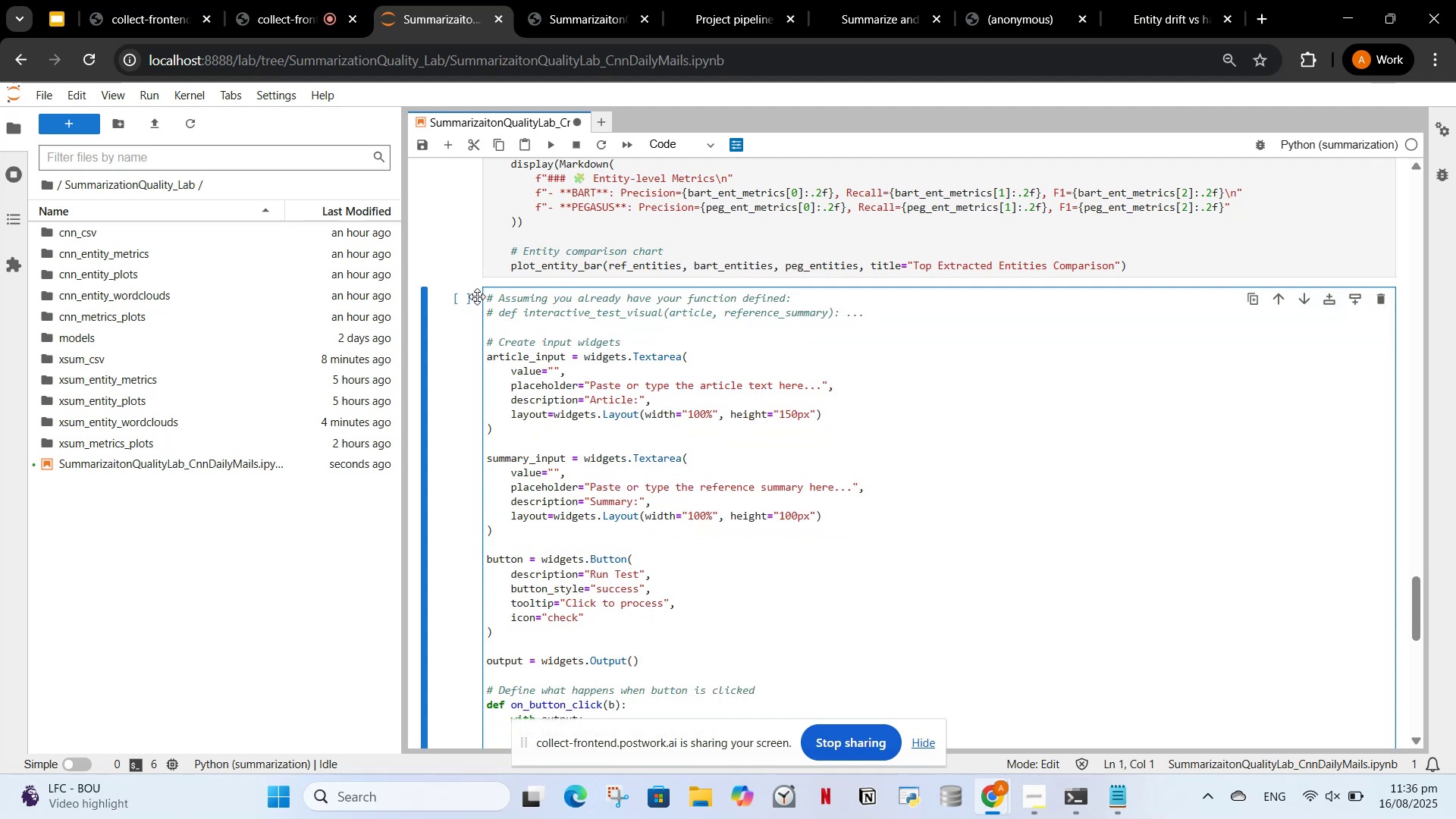 
scroll: coordinate [588, 346], scroll_direction: down, amount: 3.0
 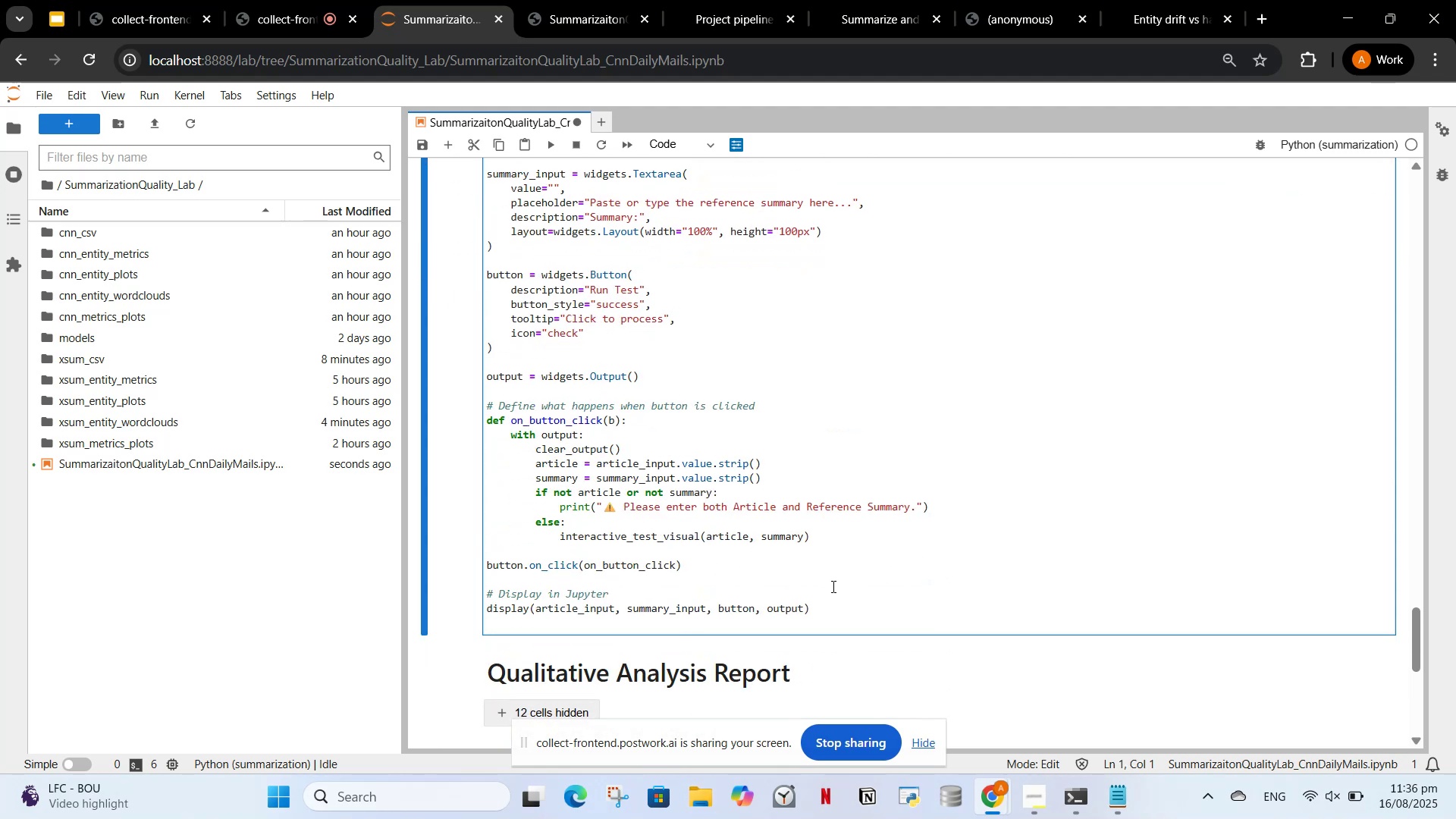 
left_click([694, 625])
 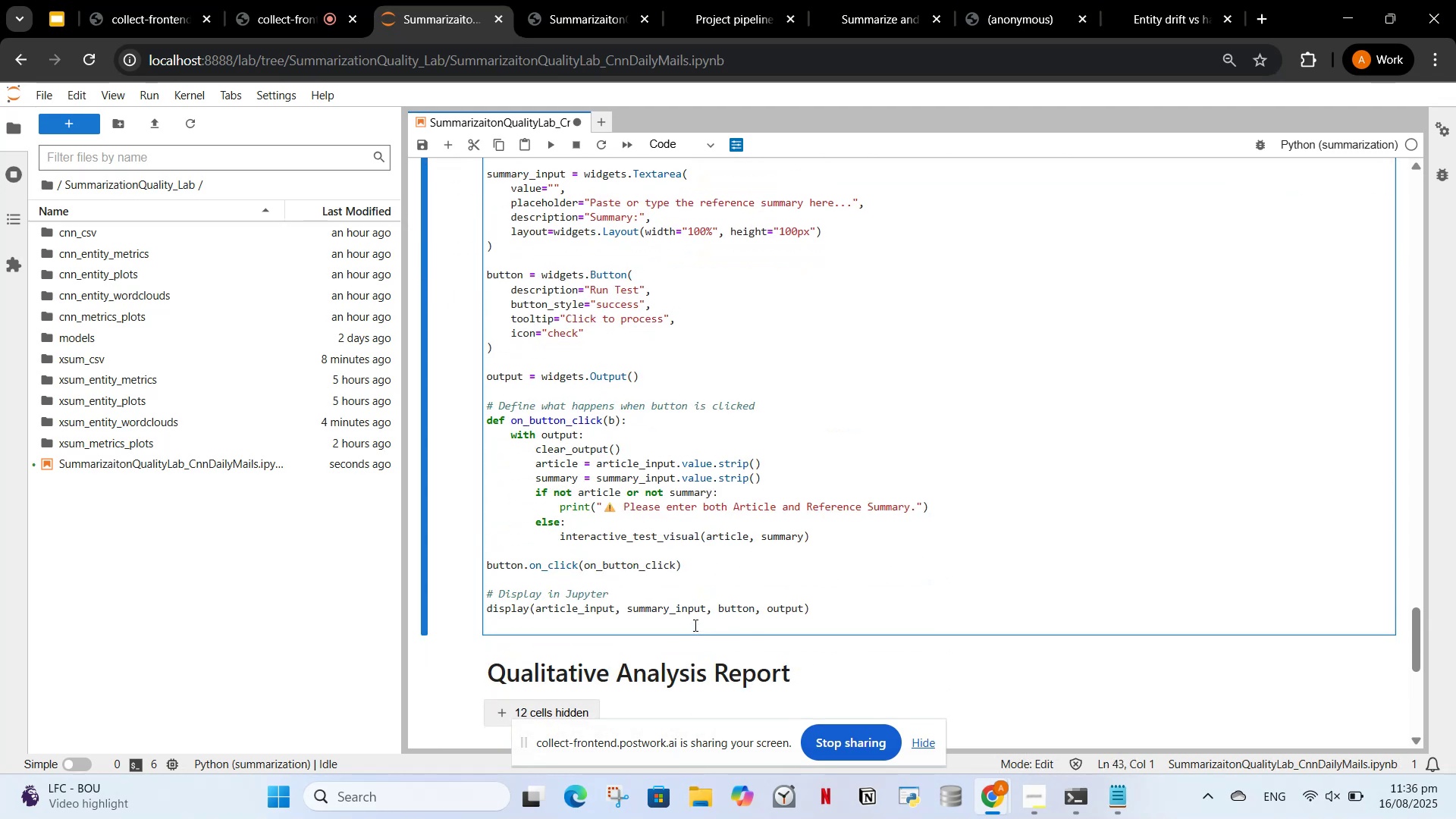 
key(Backspace)
 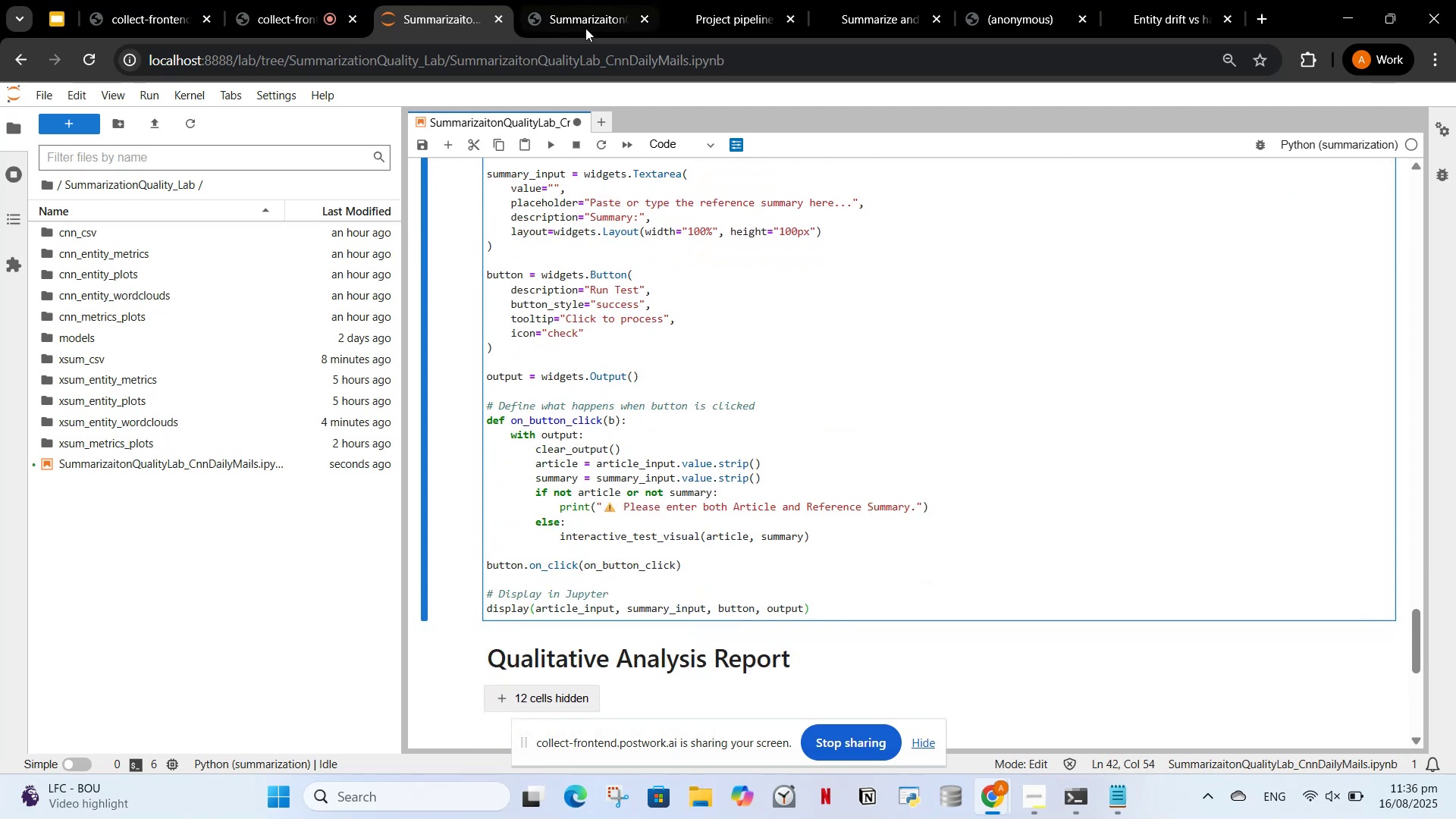 
scroll: coordinate [685, 422], scroll_direction: up, amount: 33.0
 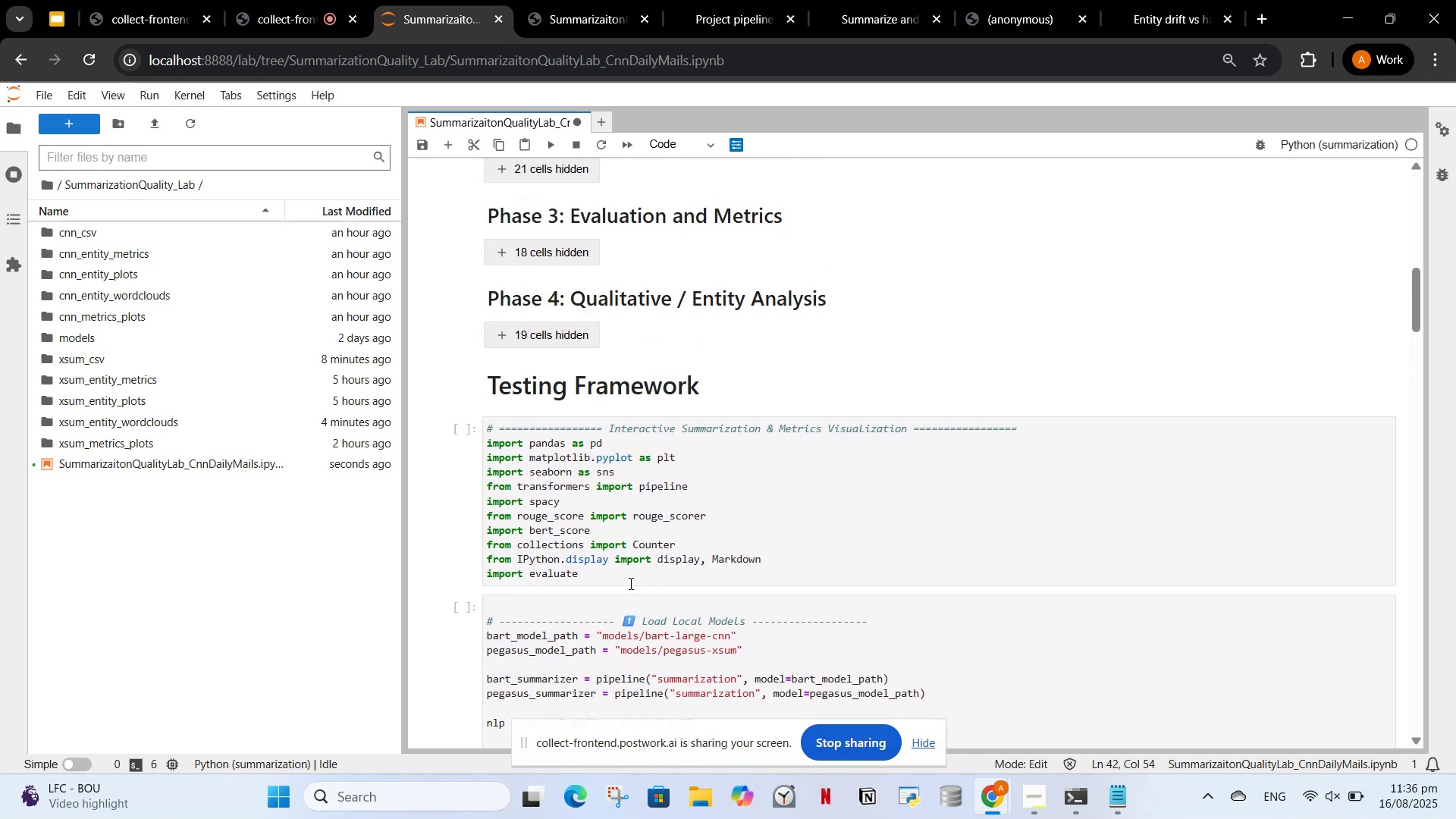 
left_click([628, 581])
 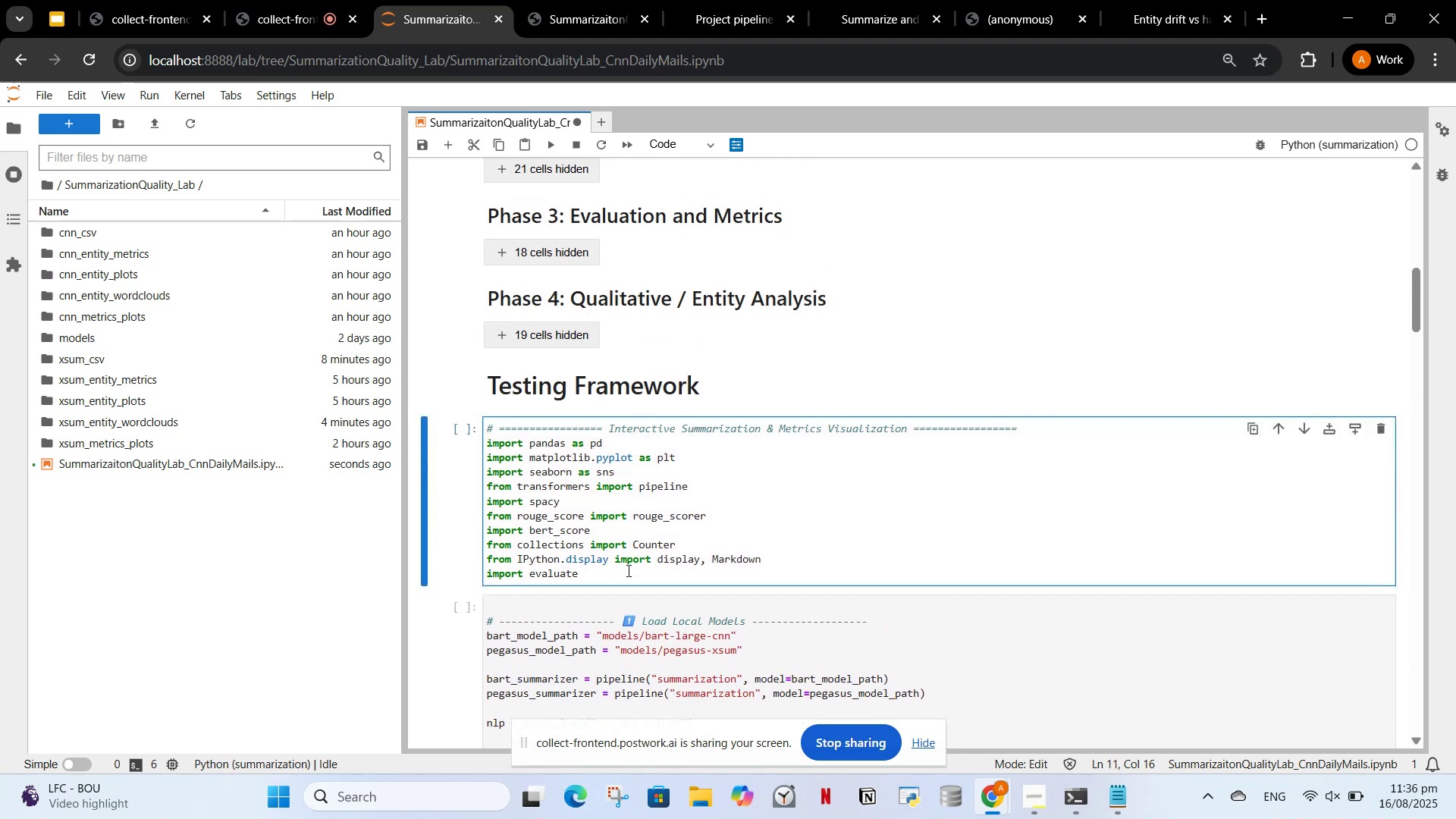 
key(Enter)
 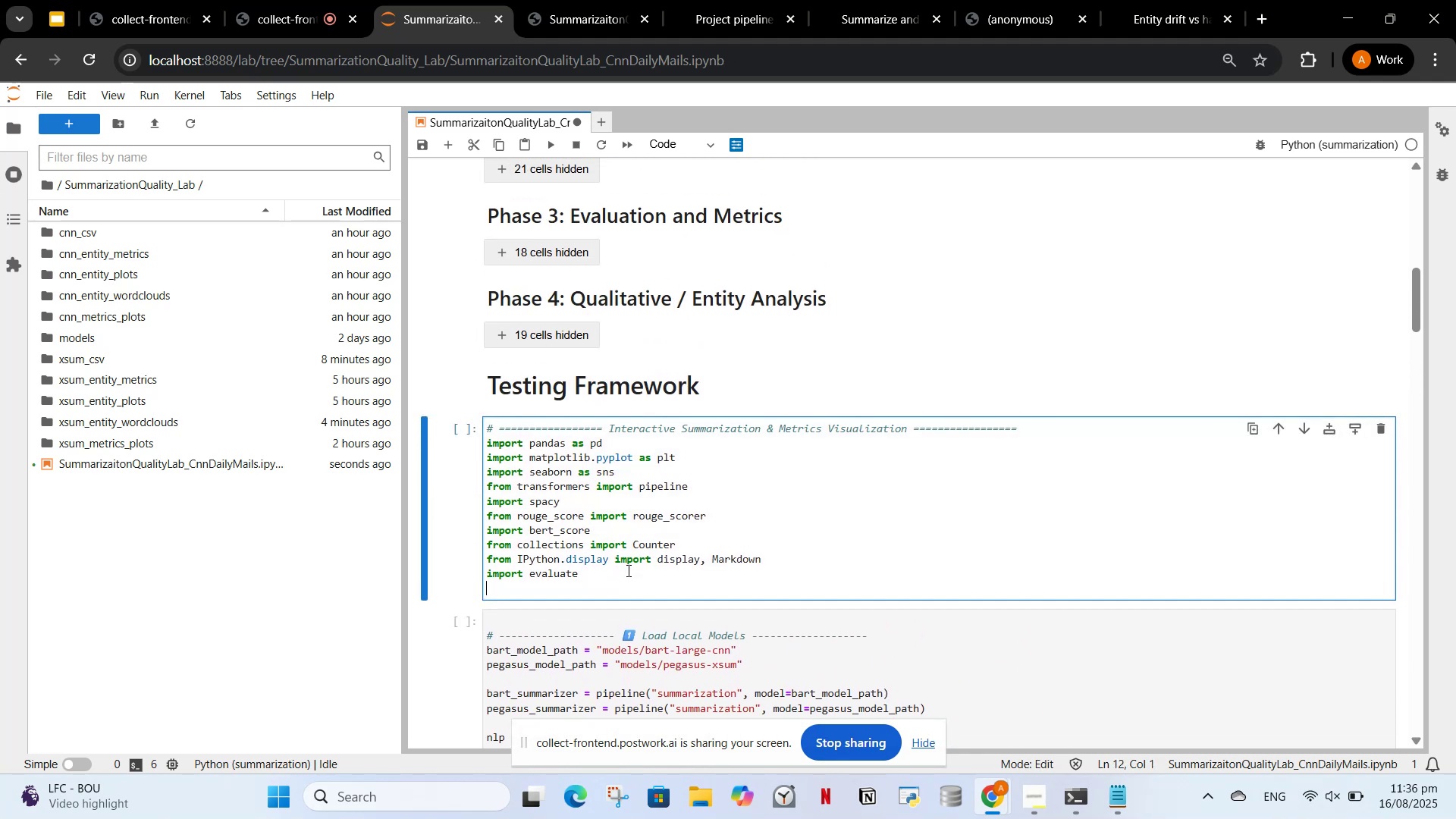 
key(Control+V)
 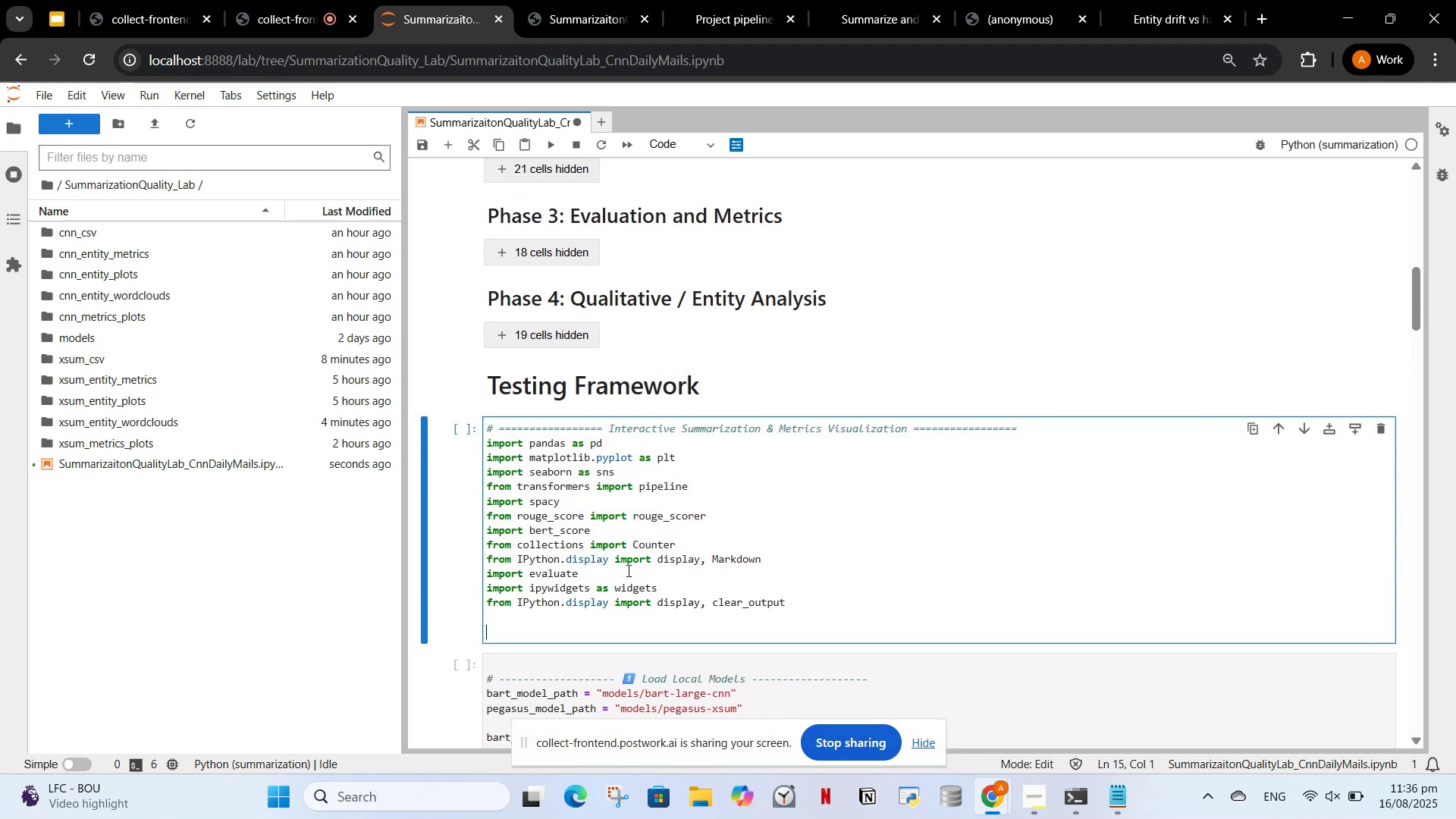 
key(Backspace)
 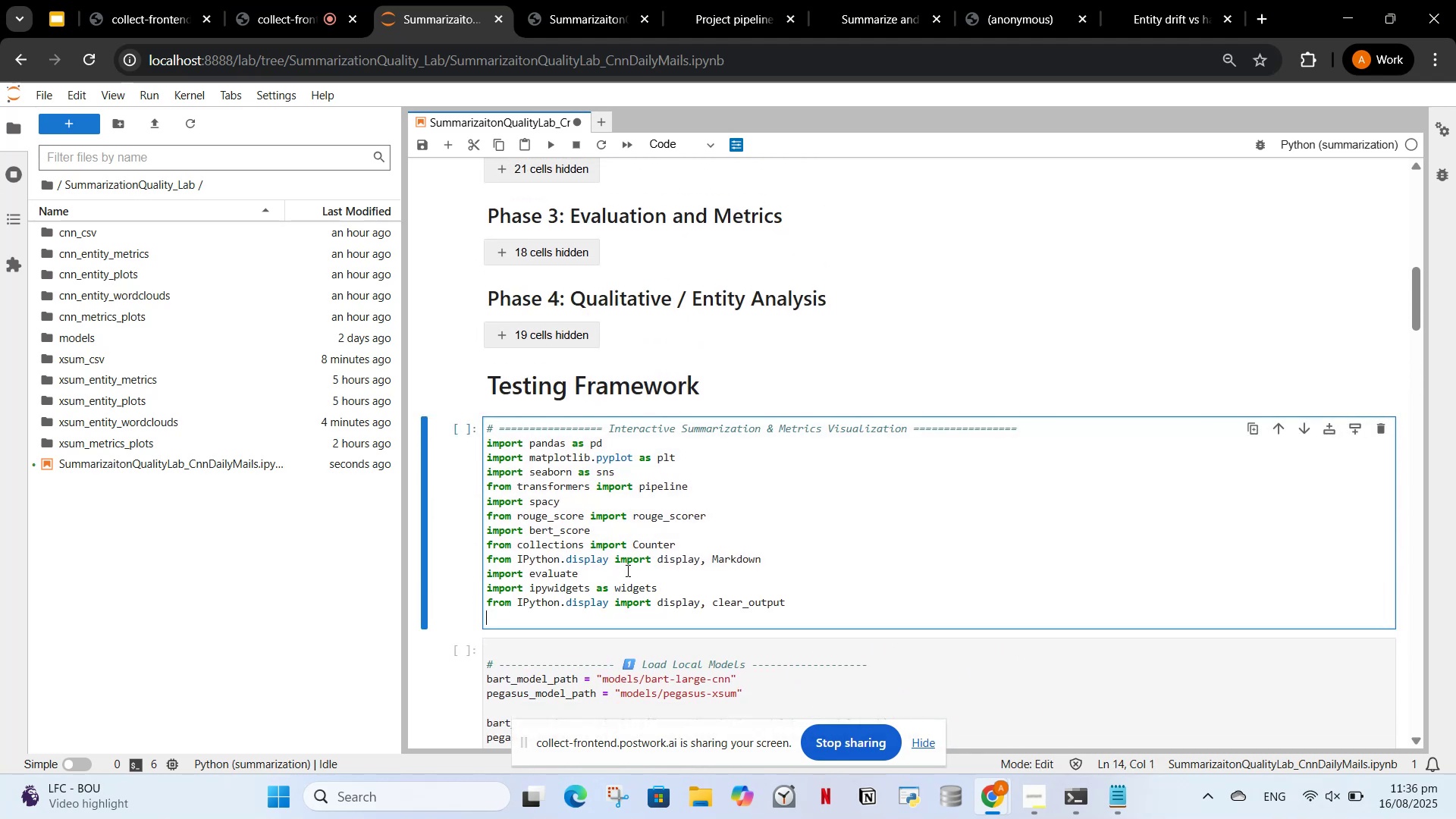 
key(Control+Z)
 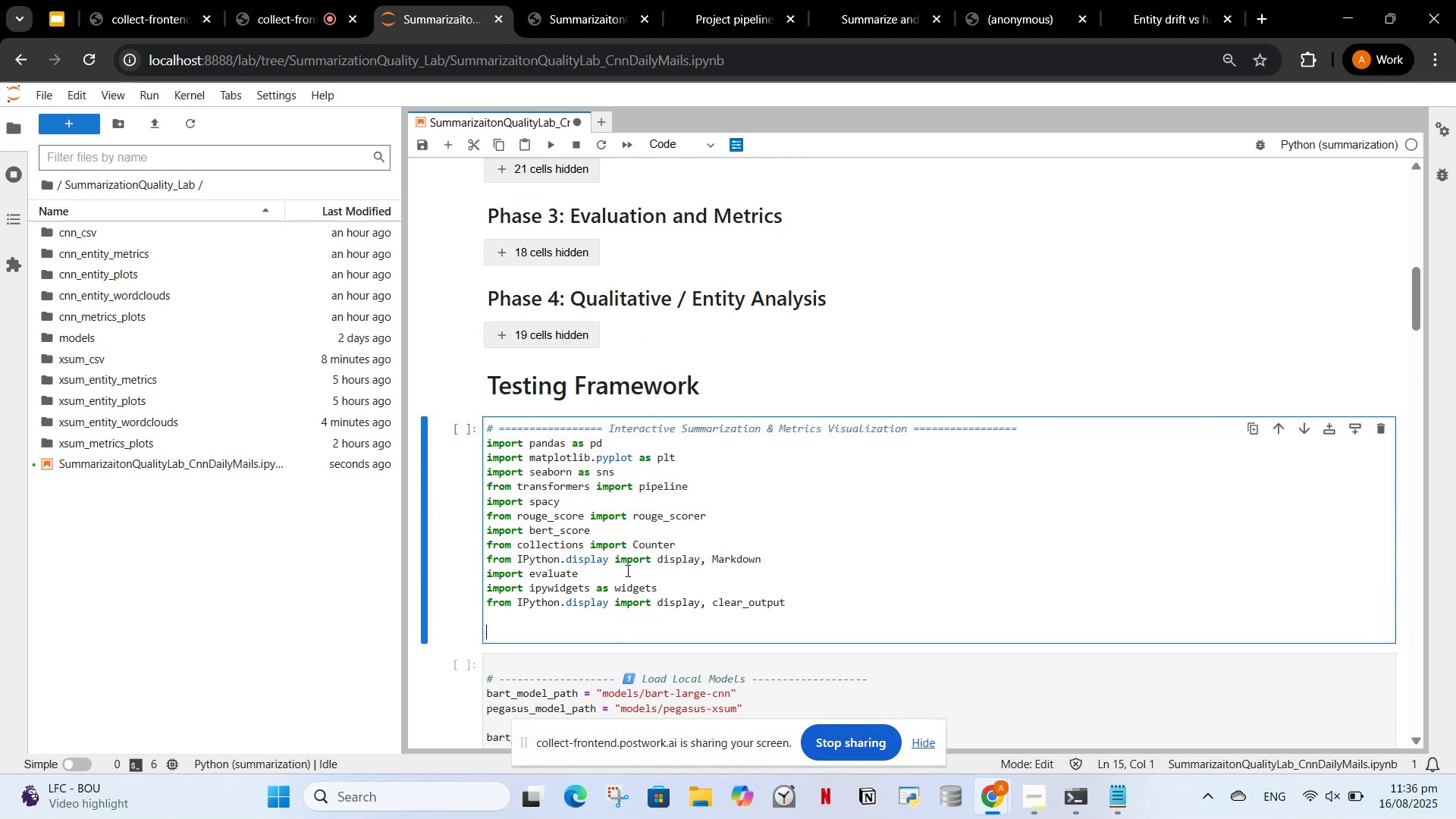 
key(Control+Z)
 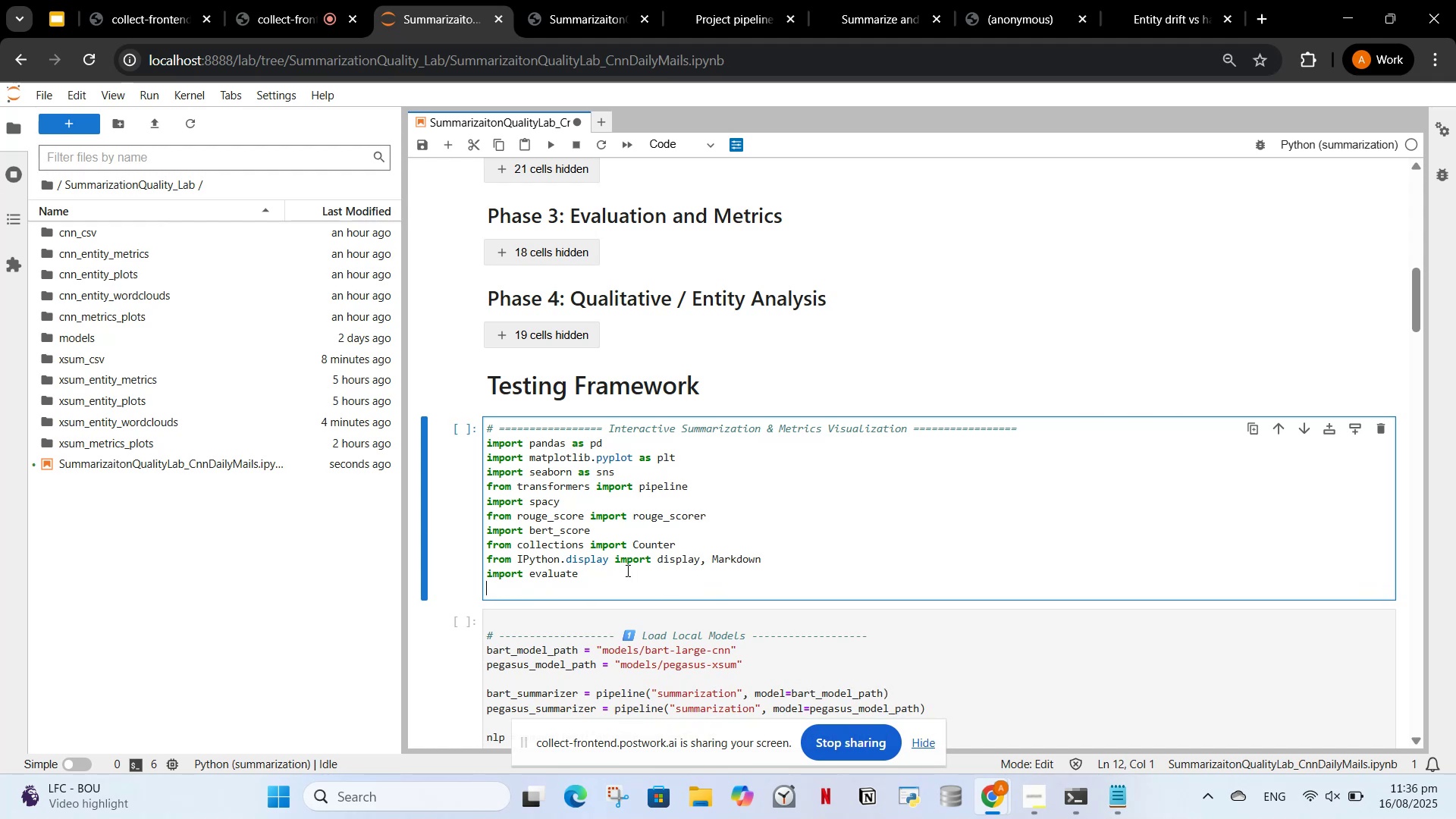 
key(Control+V)
 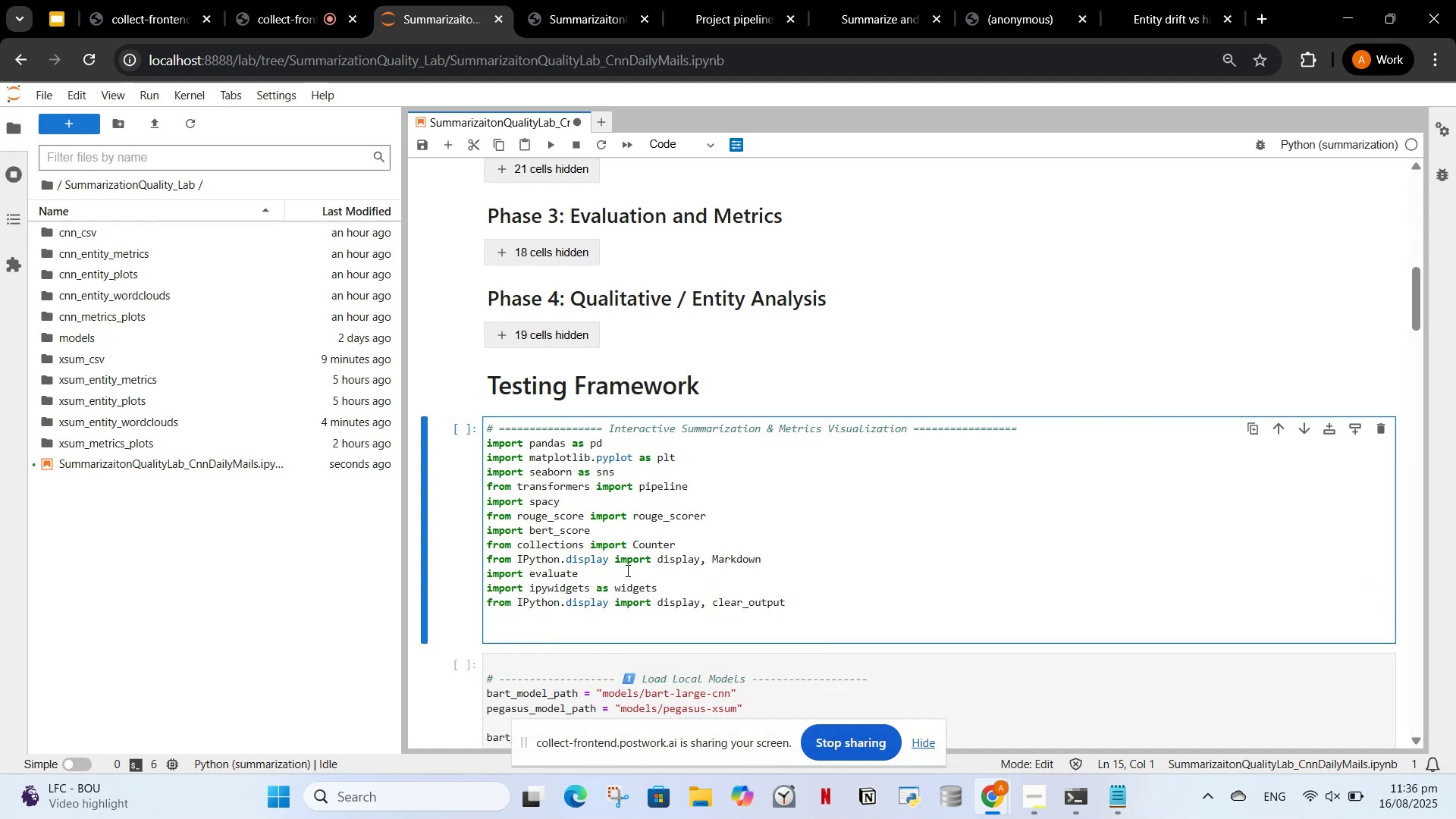 
key(Backspace)
 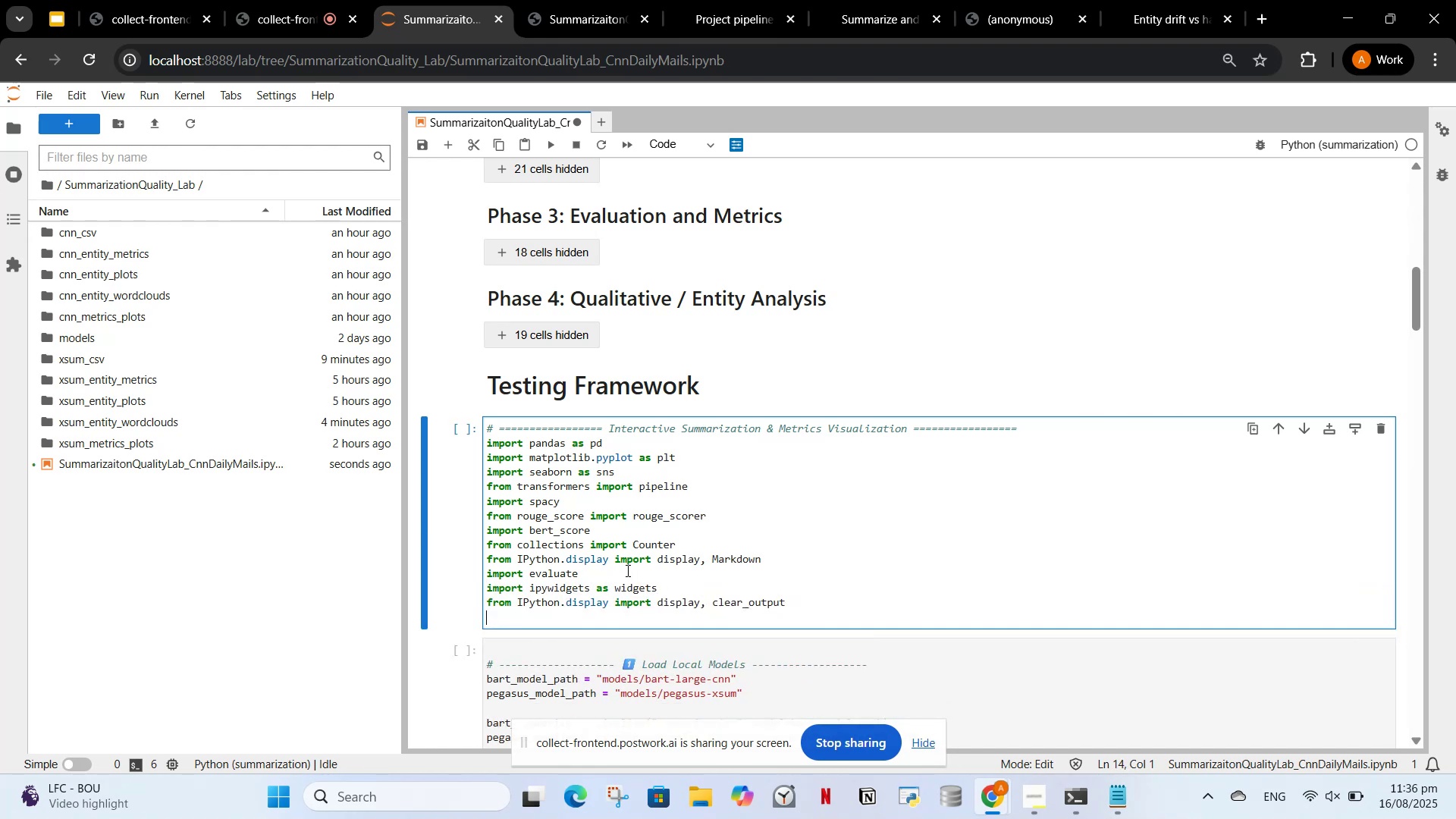 
key(Backspace)
 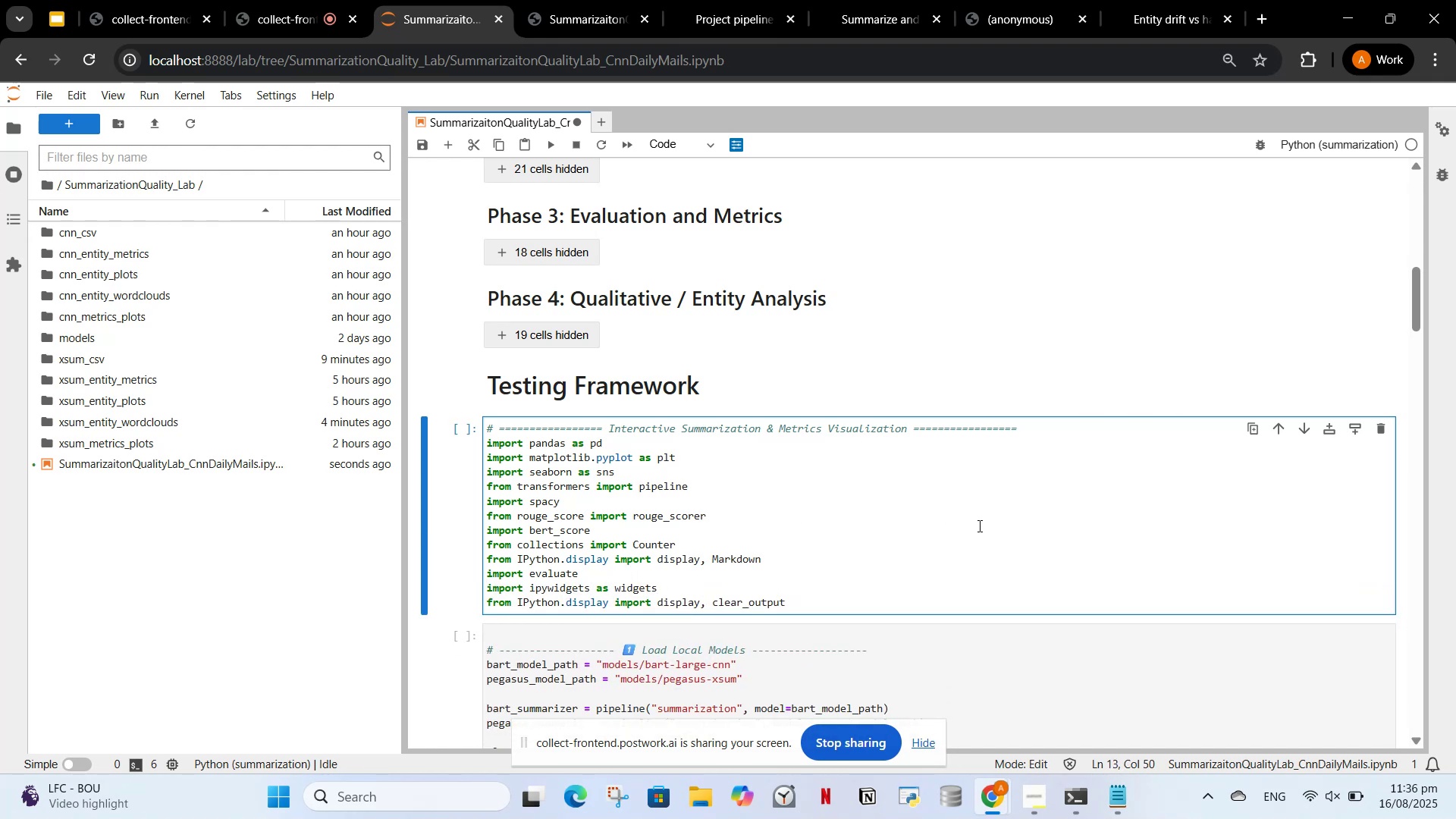 
scroll: coordinate [1029, 551], scroll_direction: down, amount: 2.0
 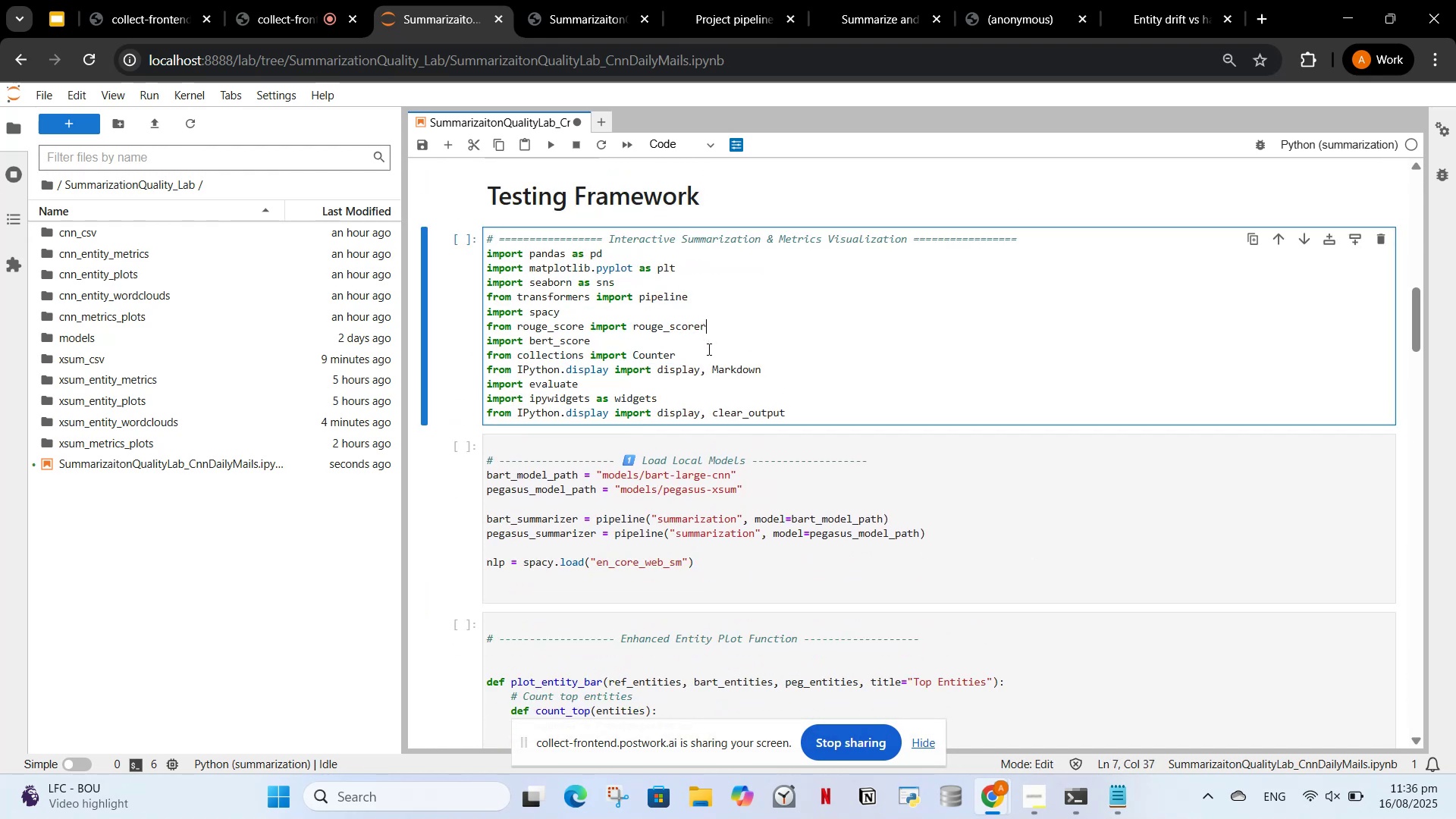 
scroll: coordinate [634, 372], scroll_direction: up, amount: 4.0
 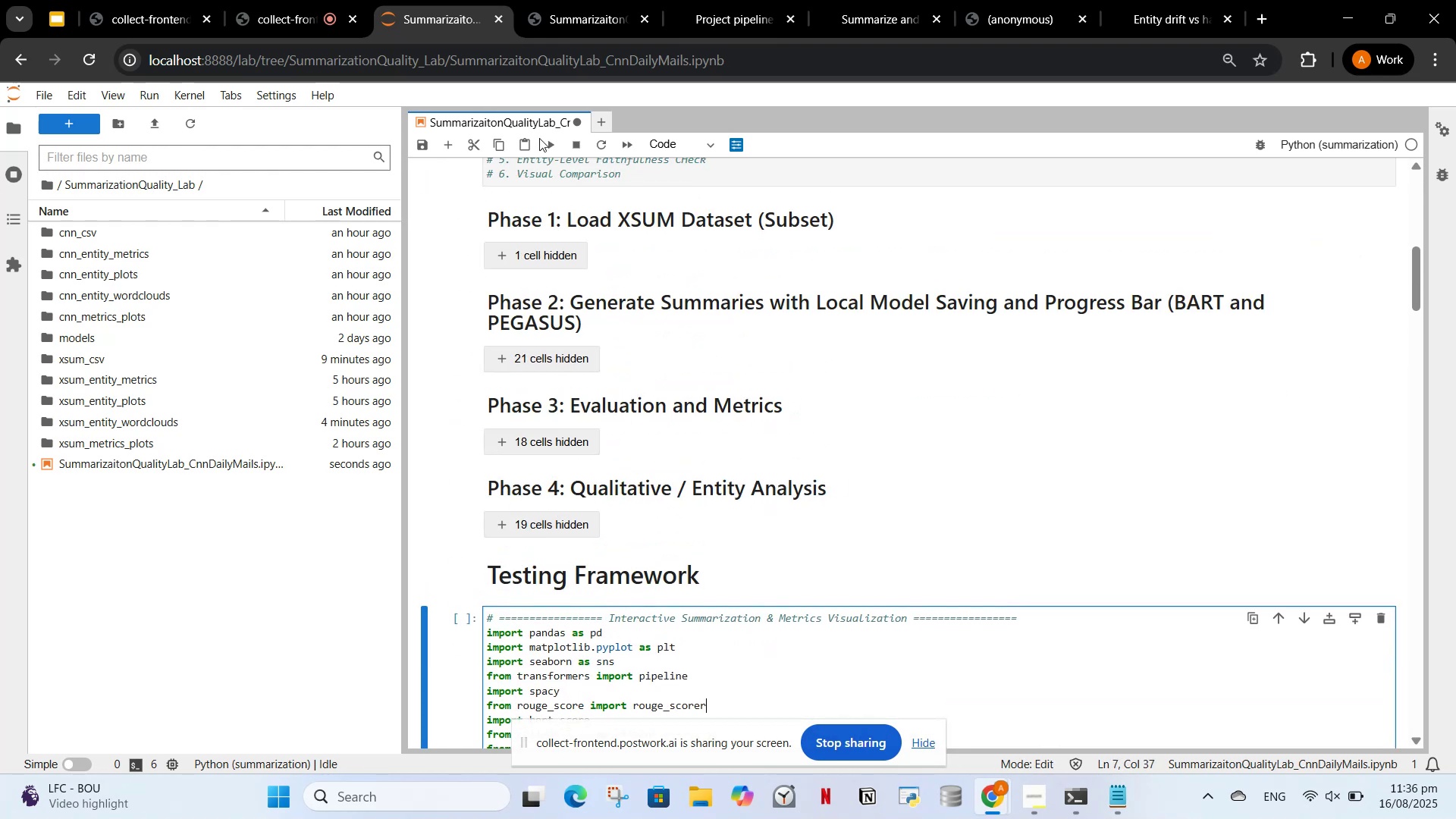 
left_click([544, 149])
 